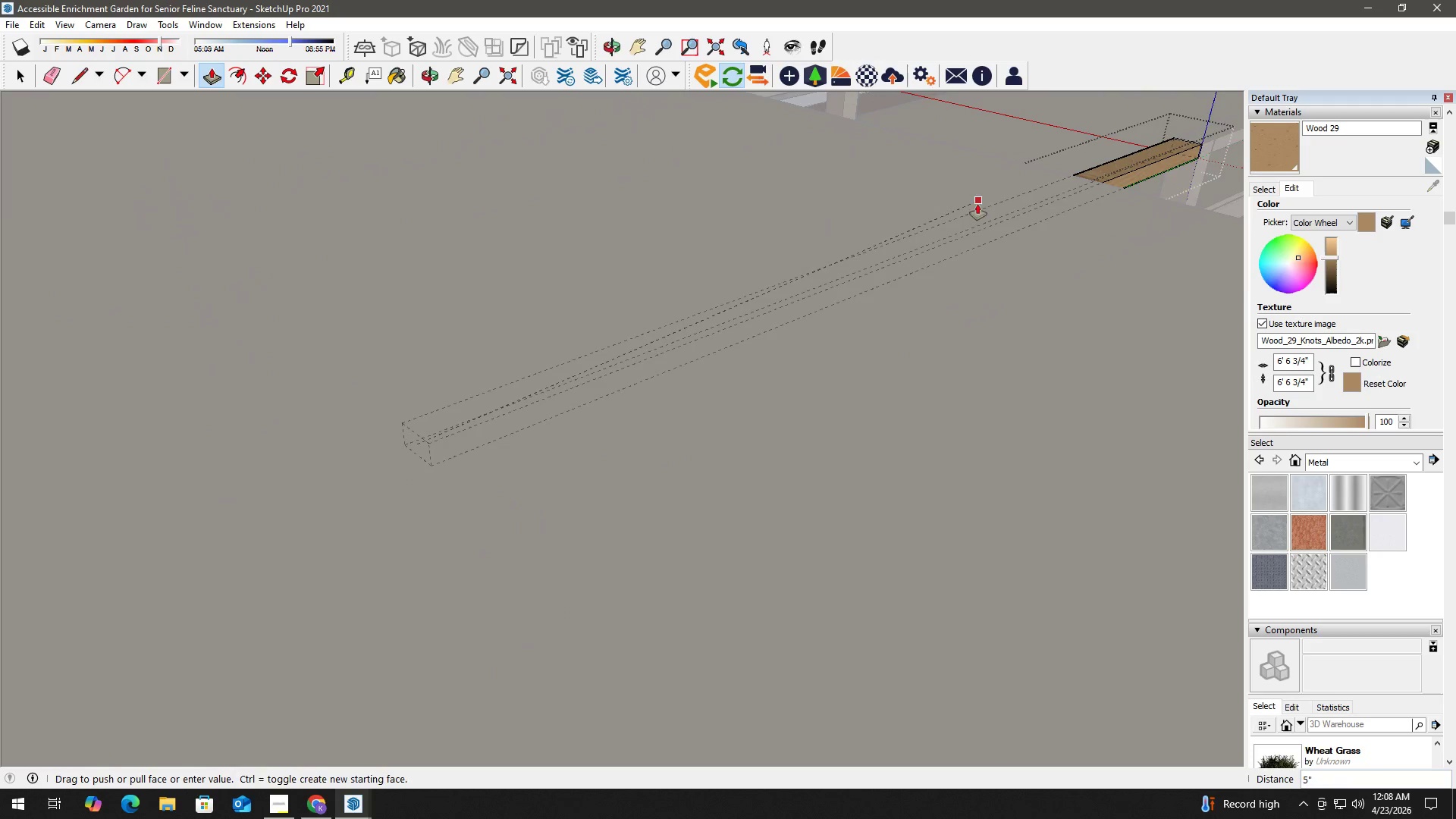 
hold_key(key=ShiftLeft, duration=0.42)
 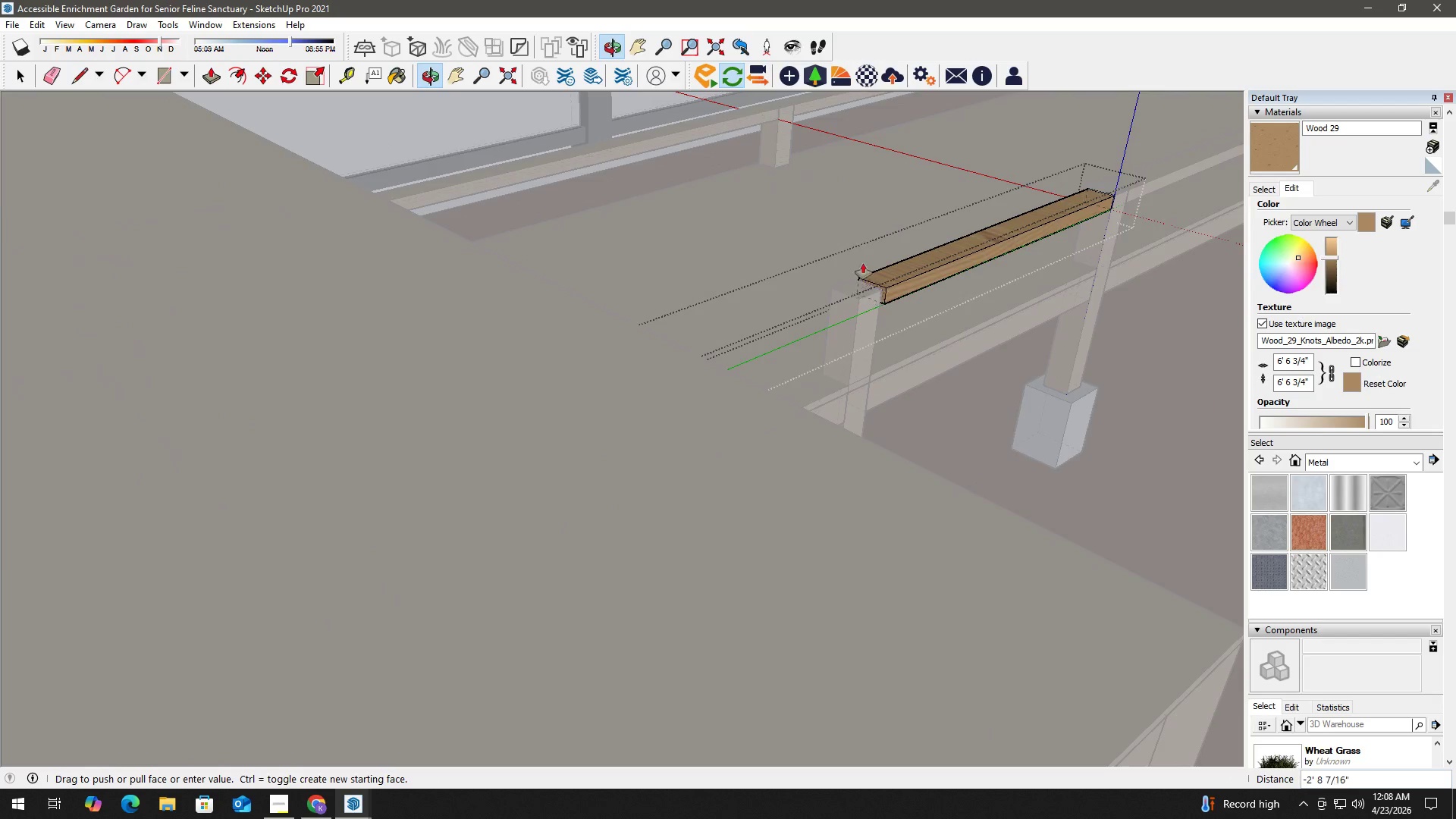 
scroll: coordinate [846, 289], scroll_direction: up, amount: 5.0
 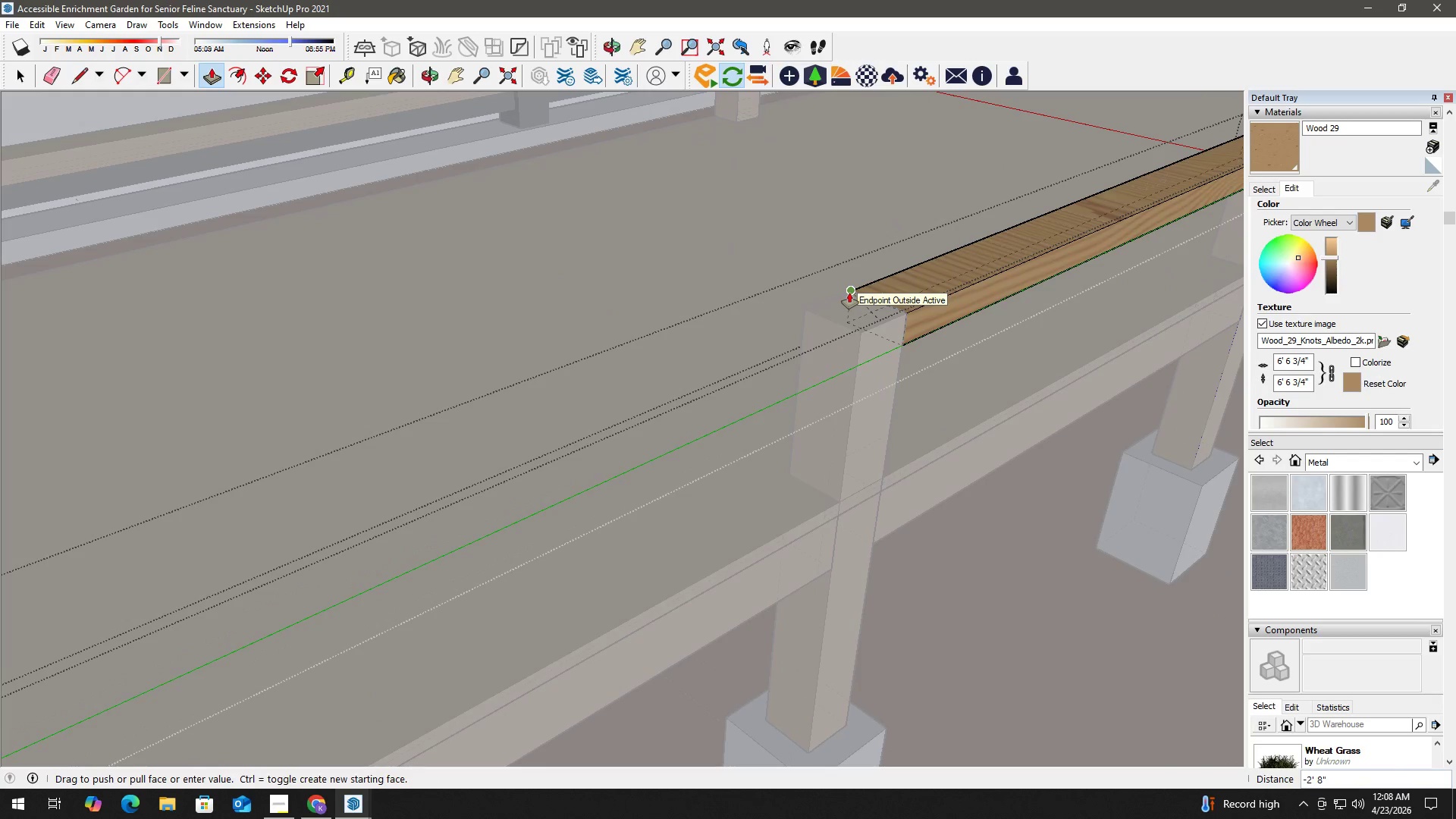 
left_click([849, 293])
 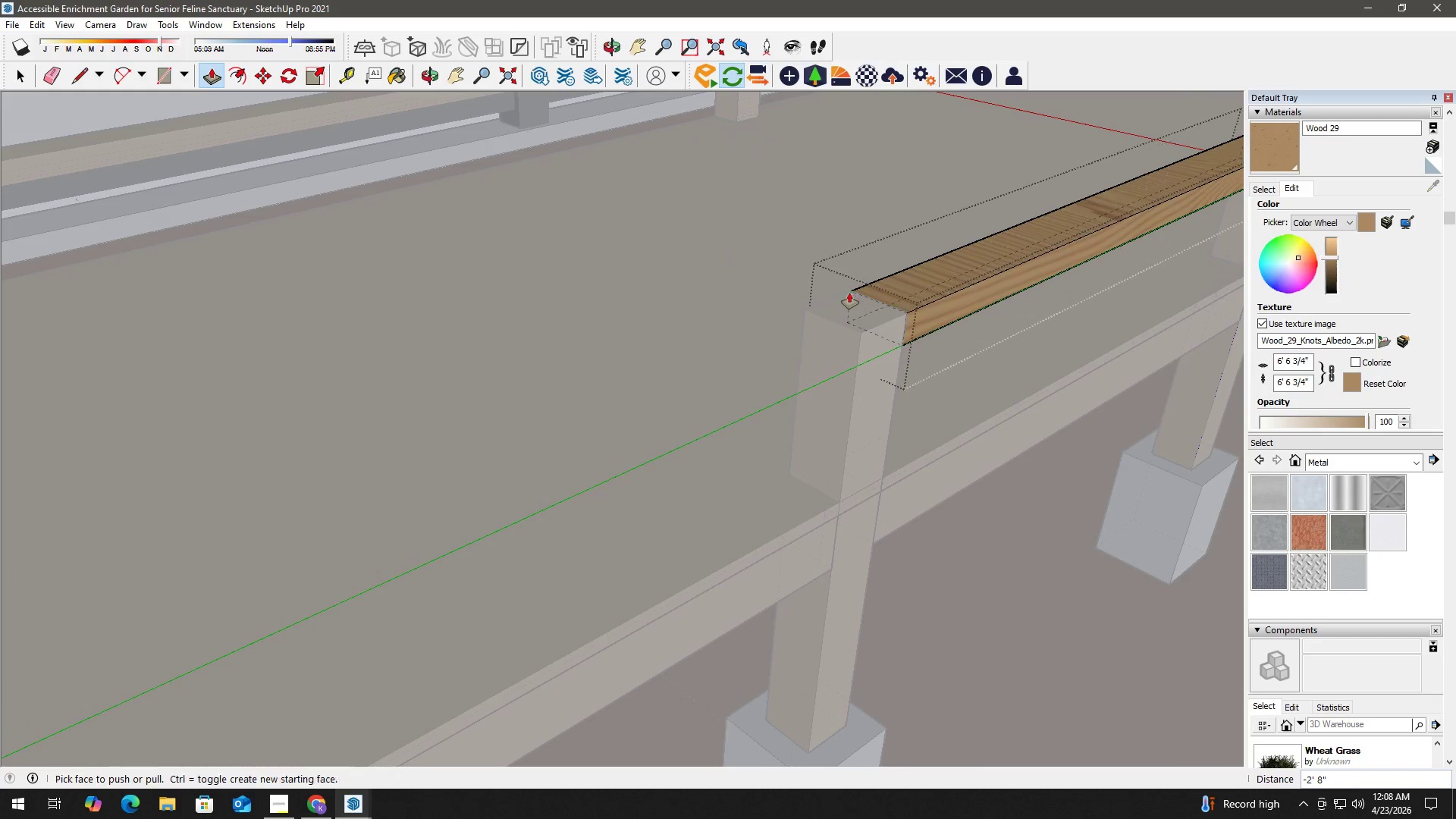 
key(Space)
 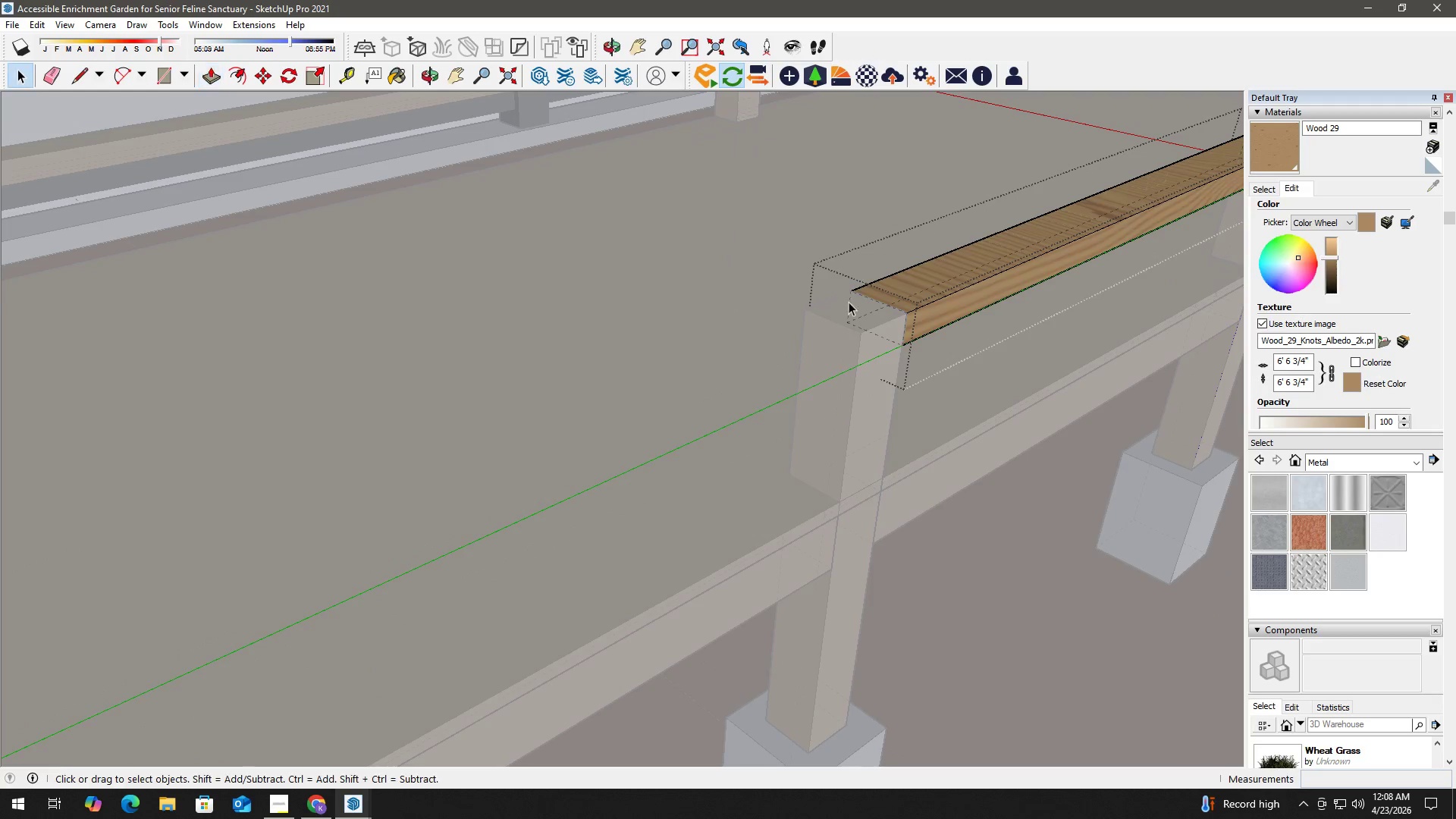 
key(Escape)
 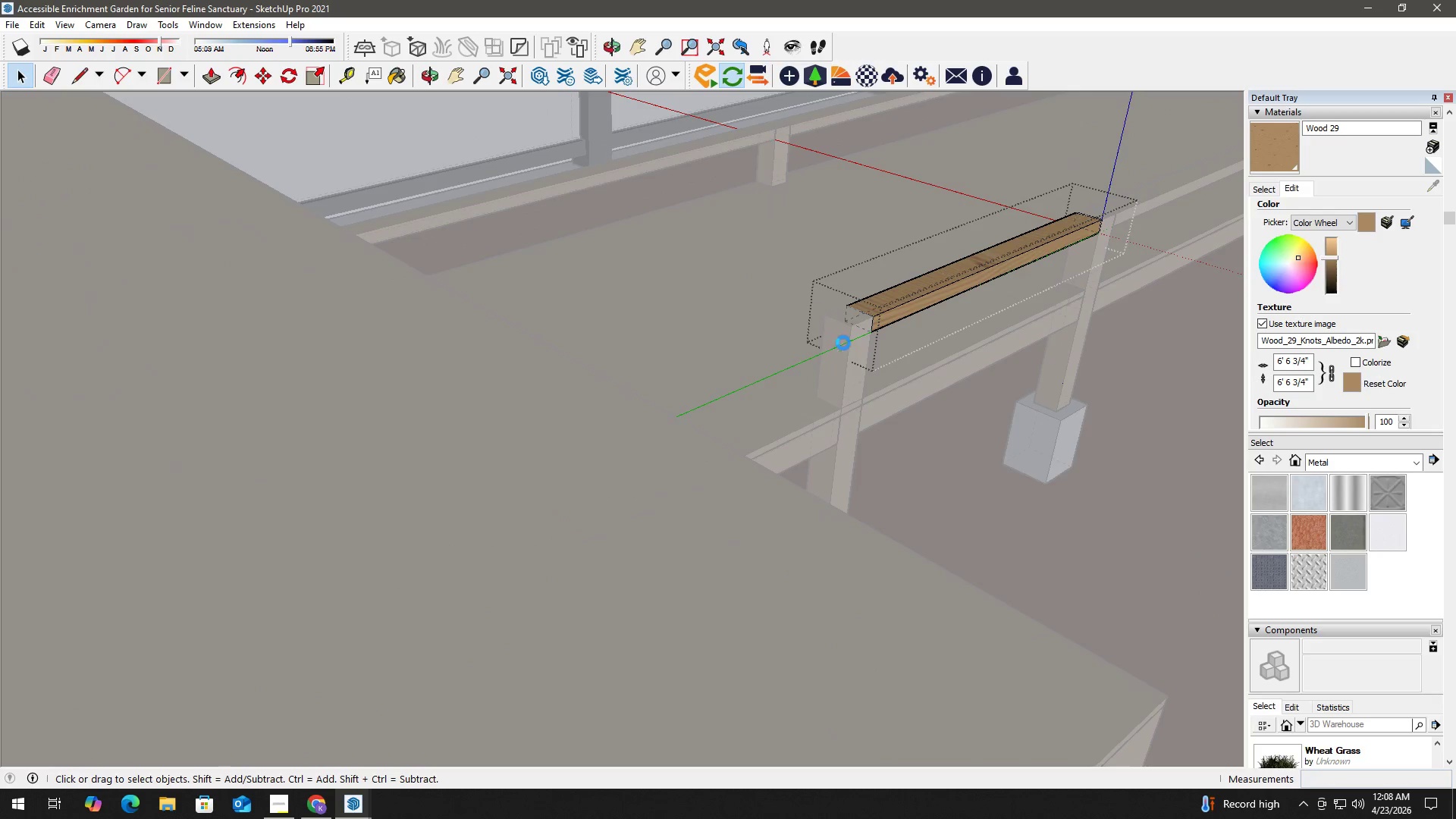 
key(Escape)
 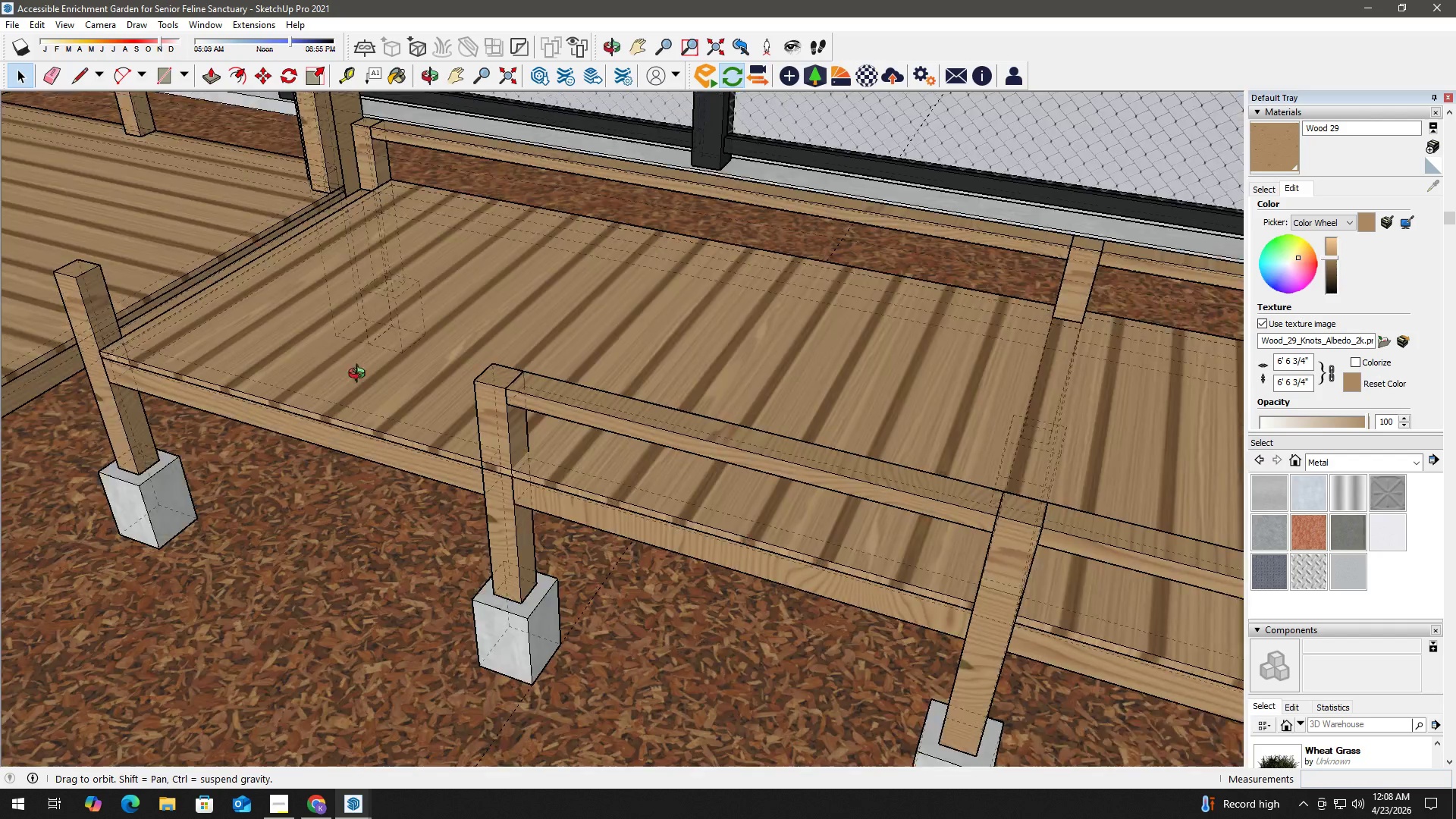 
scroll: coordinate [838, 334], scroll_direction: down, amount: 8.0
 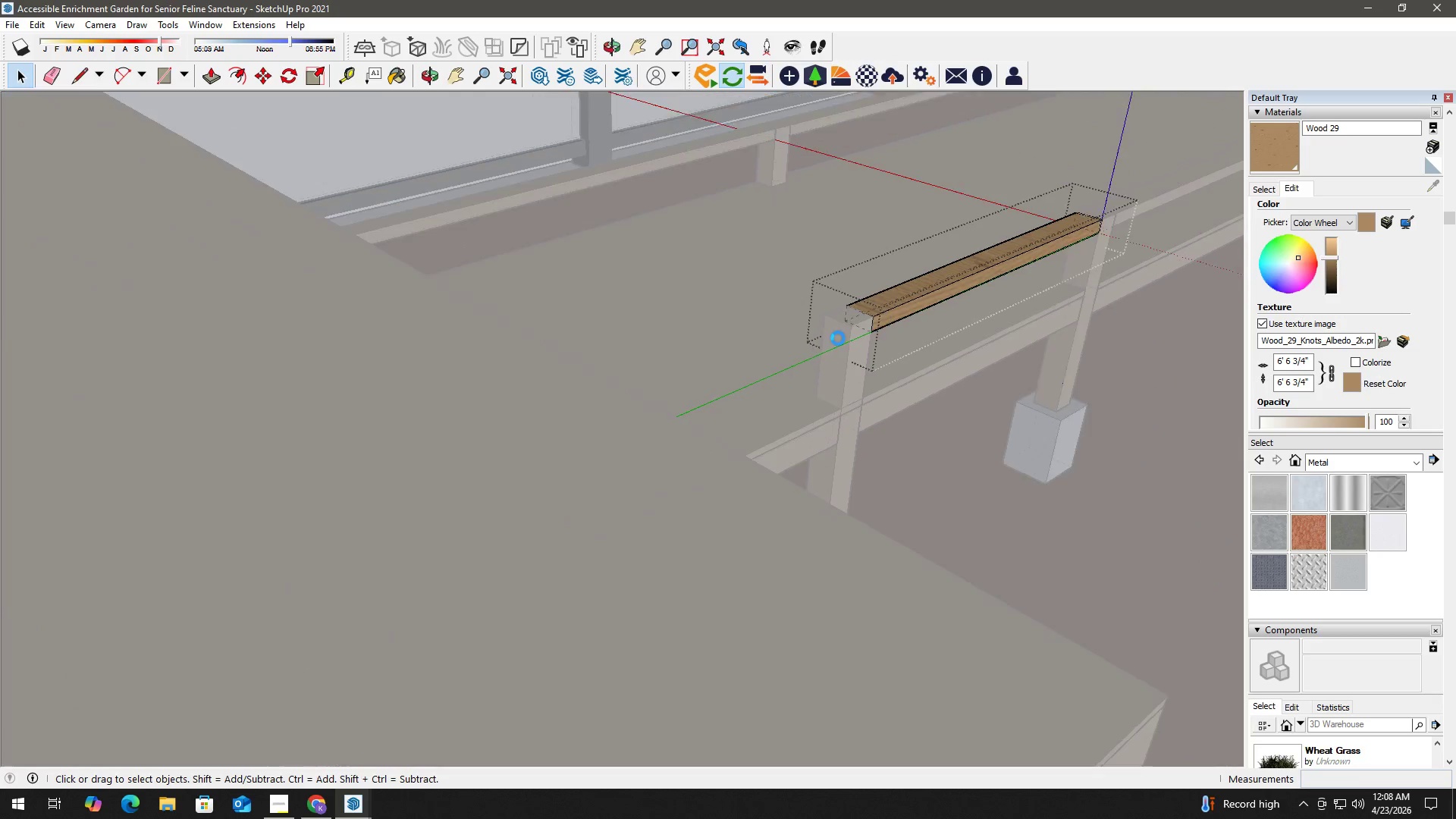 
key(K)
 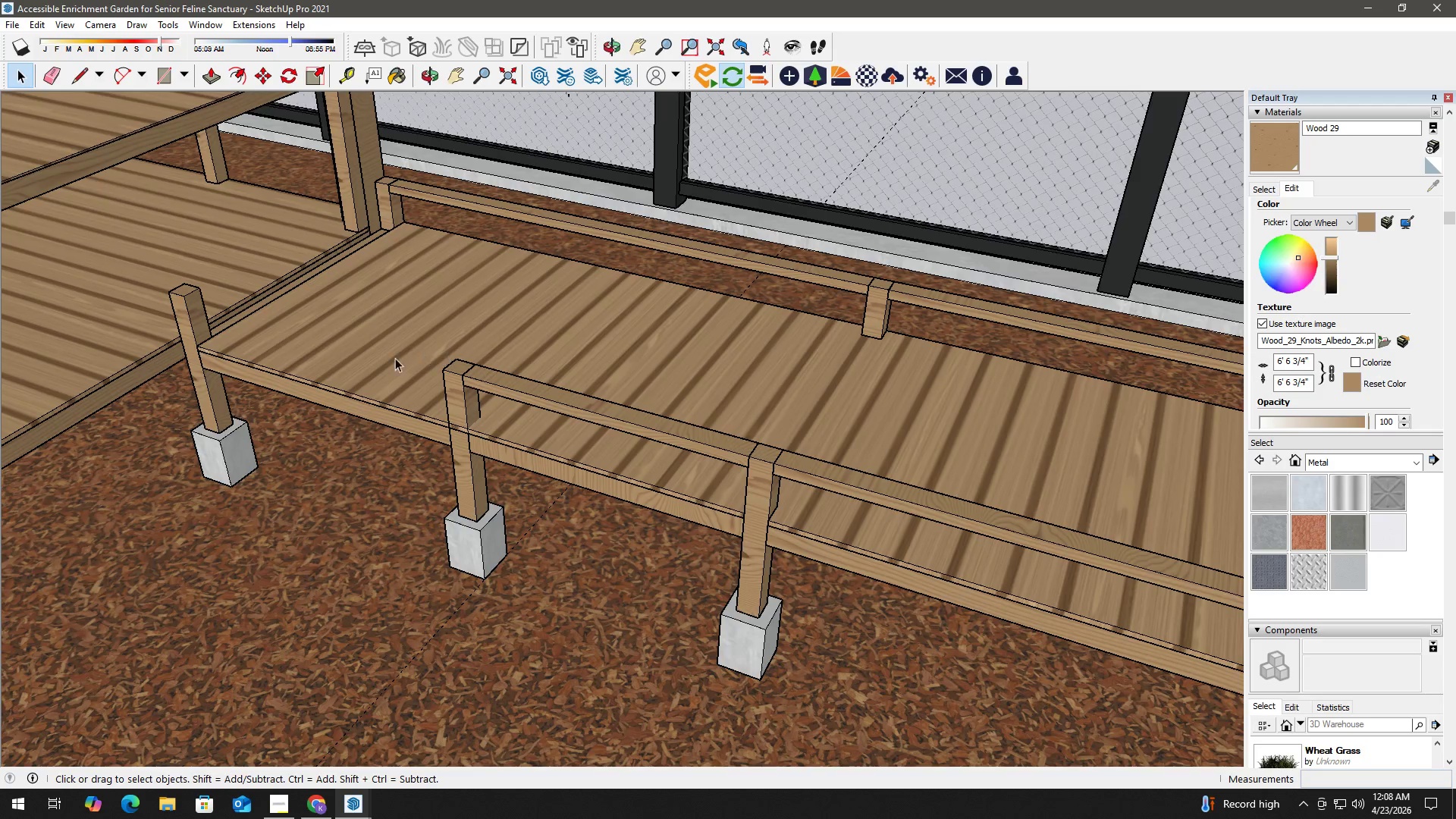 
scroll: coordinate [411, 359], scroll_direction: down, amount: 4.0
 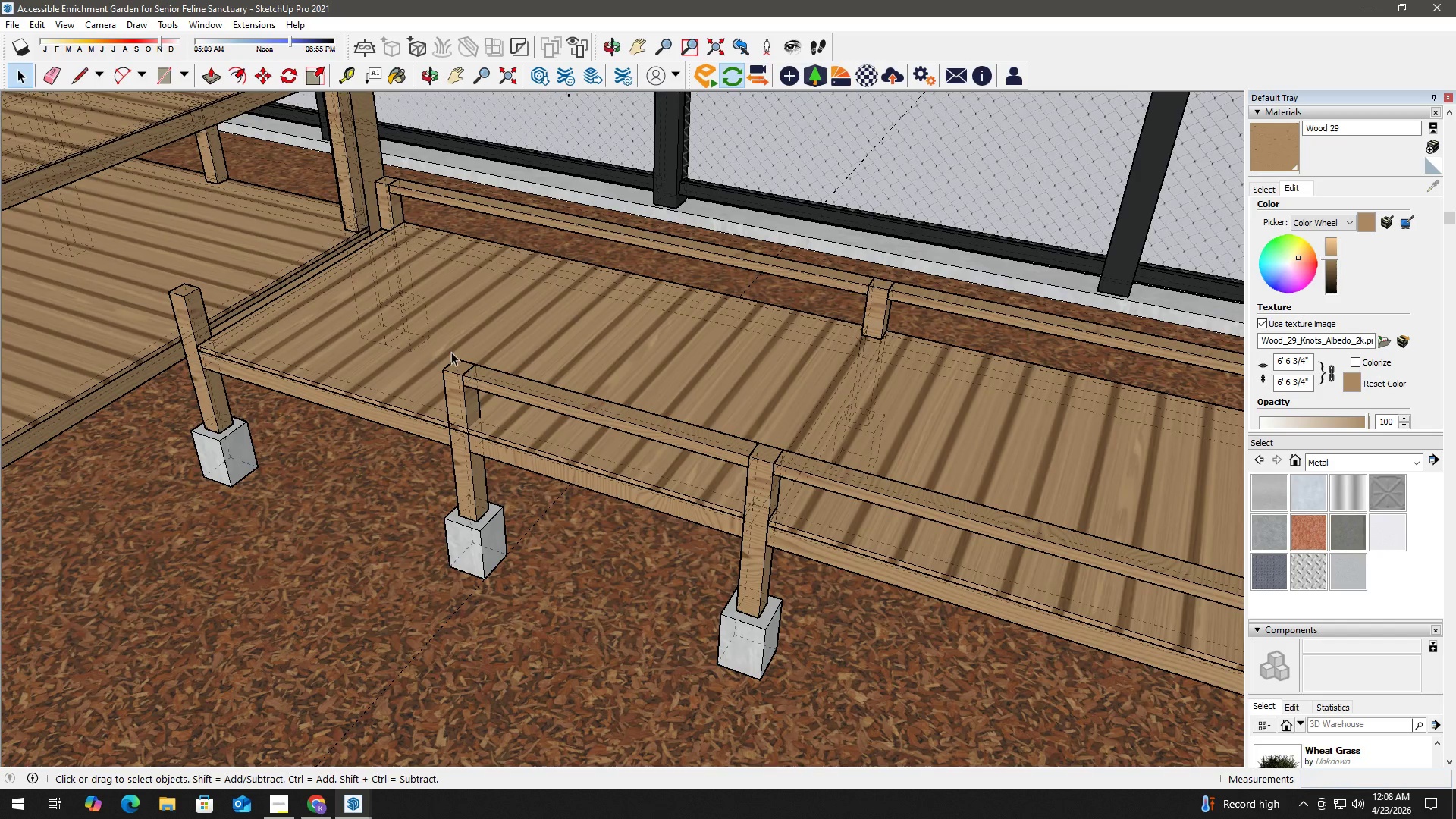 
key(H)
 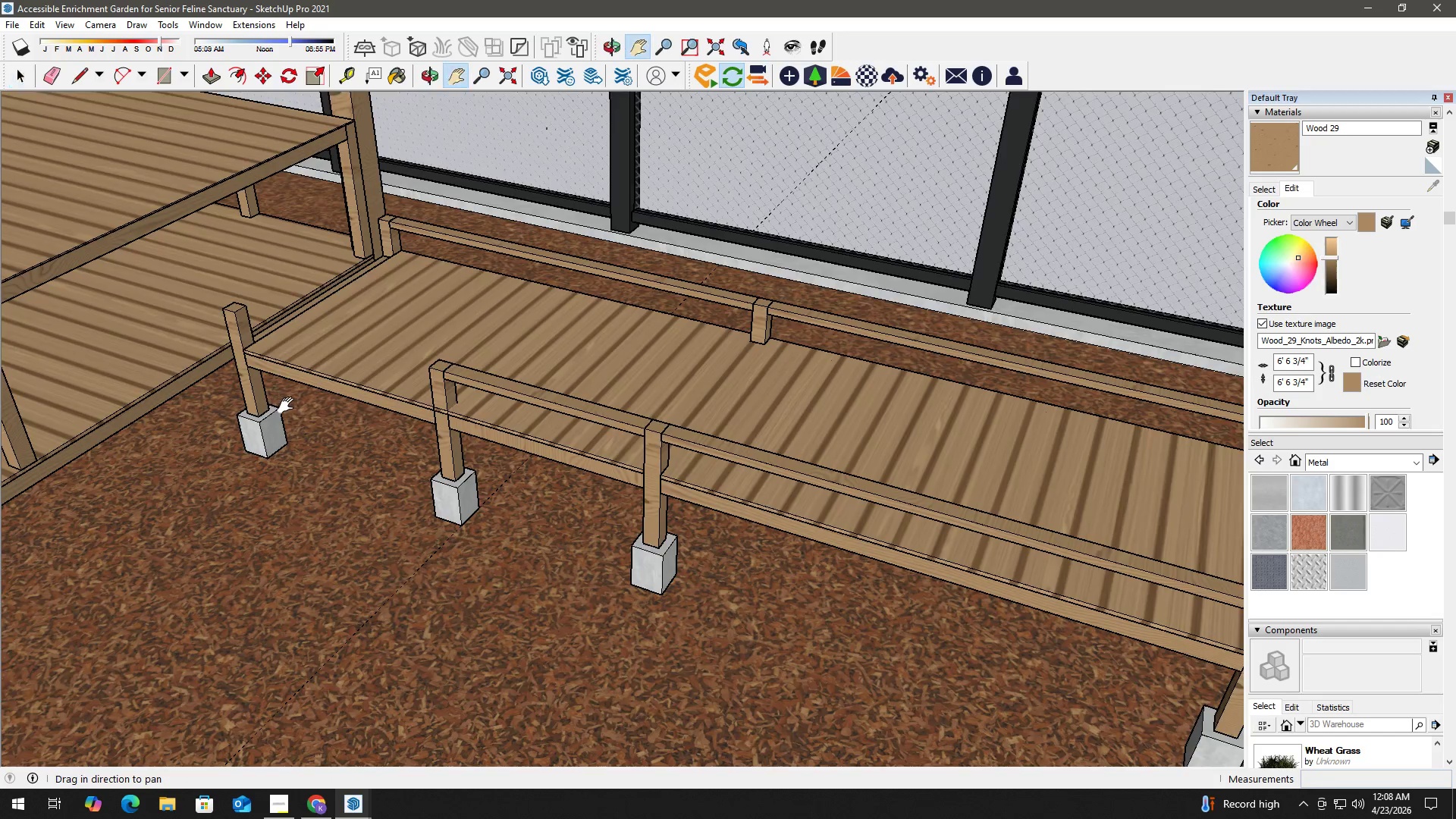 
left_click_drag(start_coordinate=[289, 406], to_coordinate=[676, 224])
 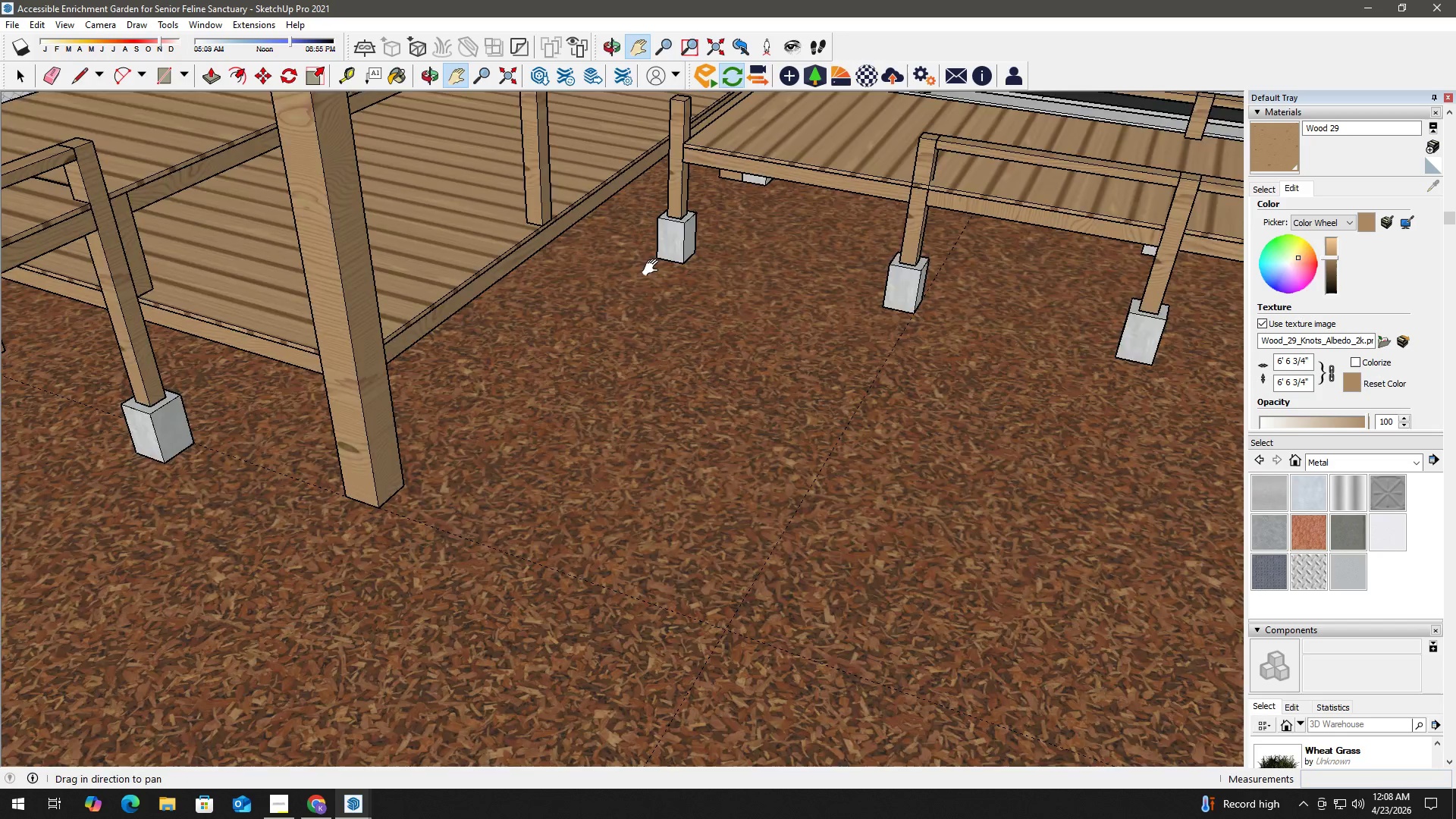 
scroll: coordinate [599, 349], scroll_direction: down, amount: 7.0
 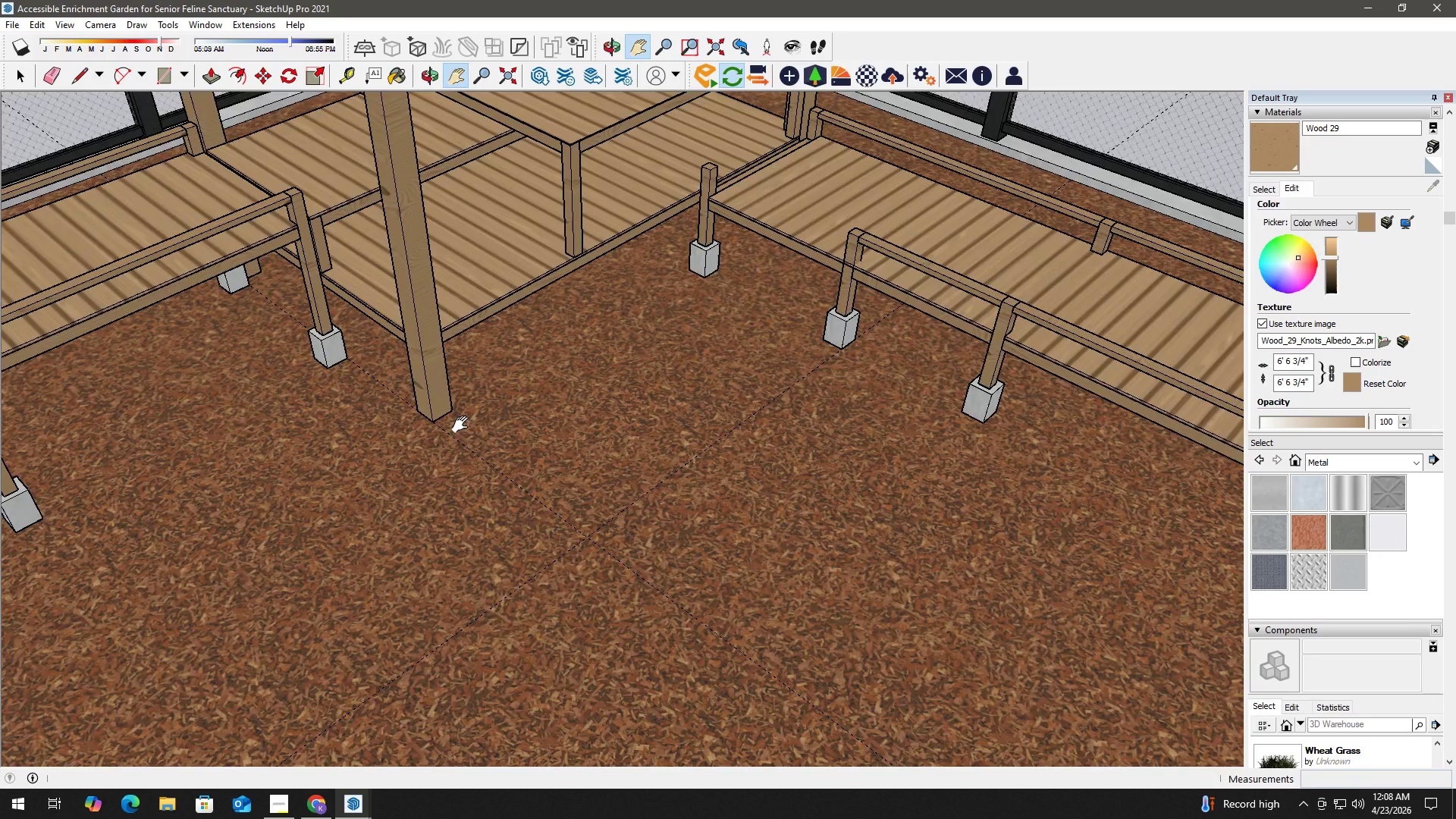 
scroll: coordinate [454, 433], scroll_direction: up, amount: 3.0
 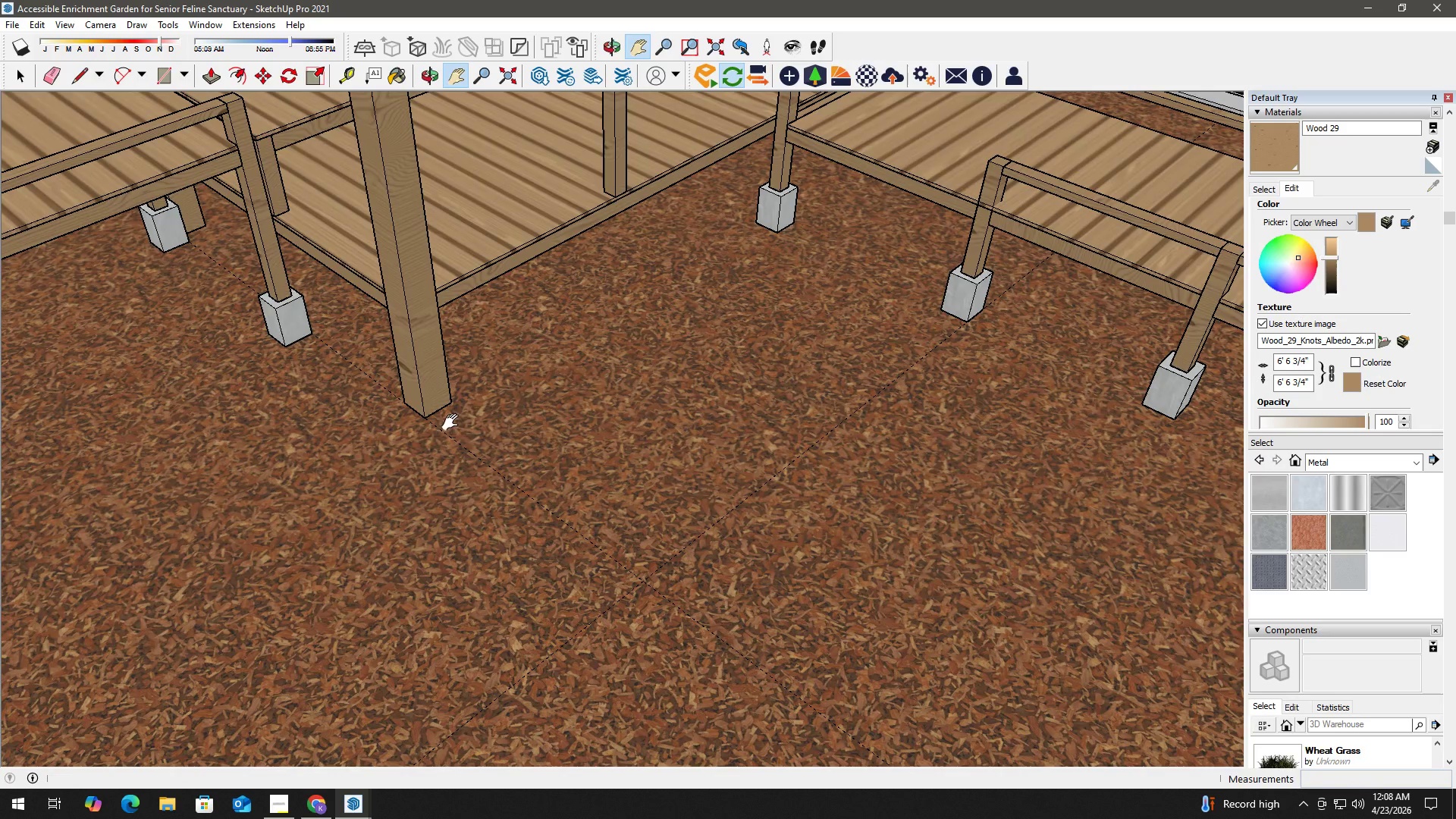 
key(L)
 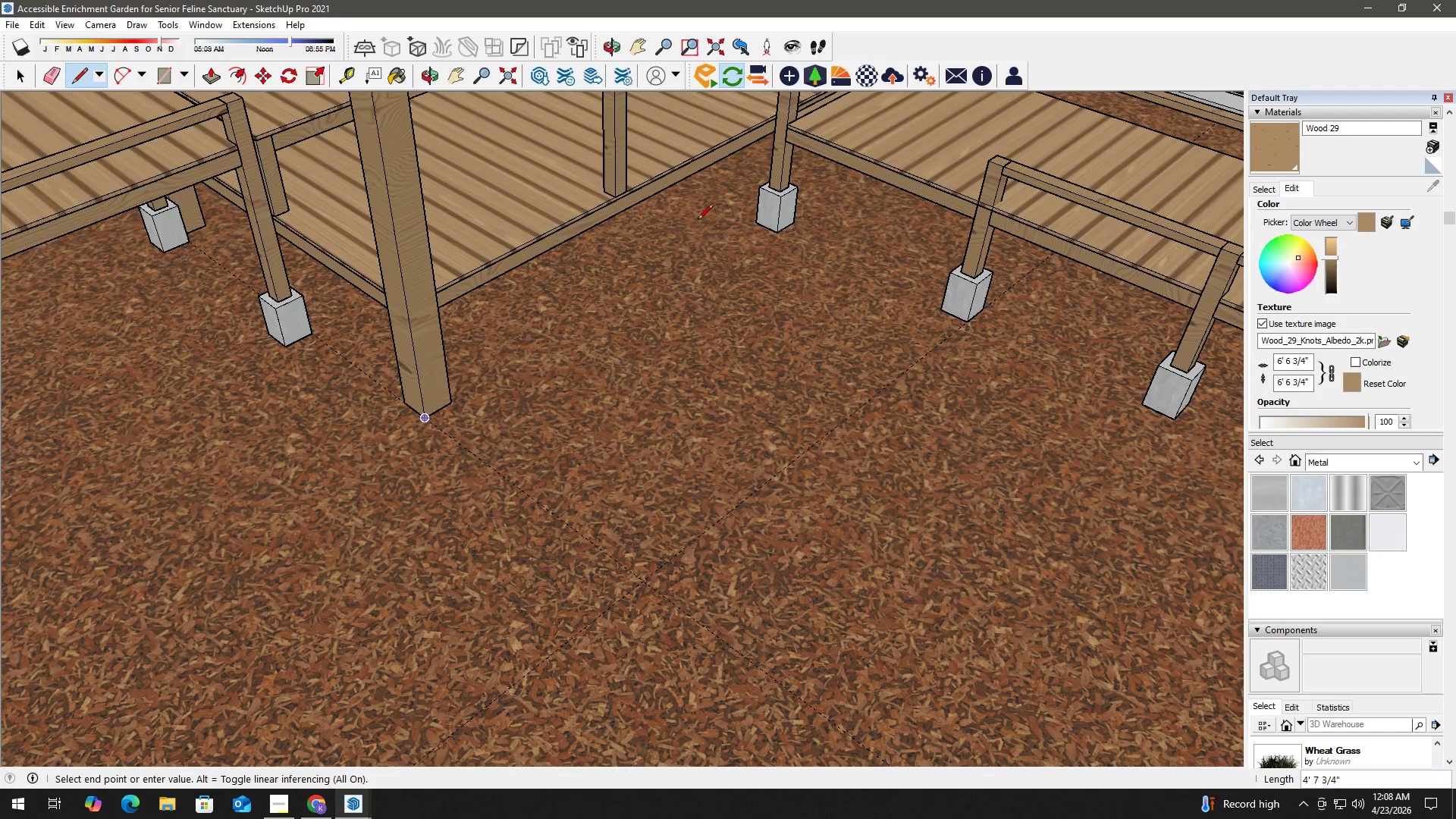 
scroll: coordinate [752, 171], scroll_direction: up, amount: 1.0
 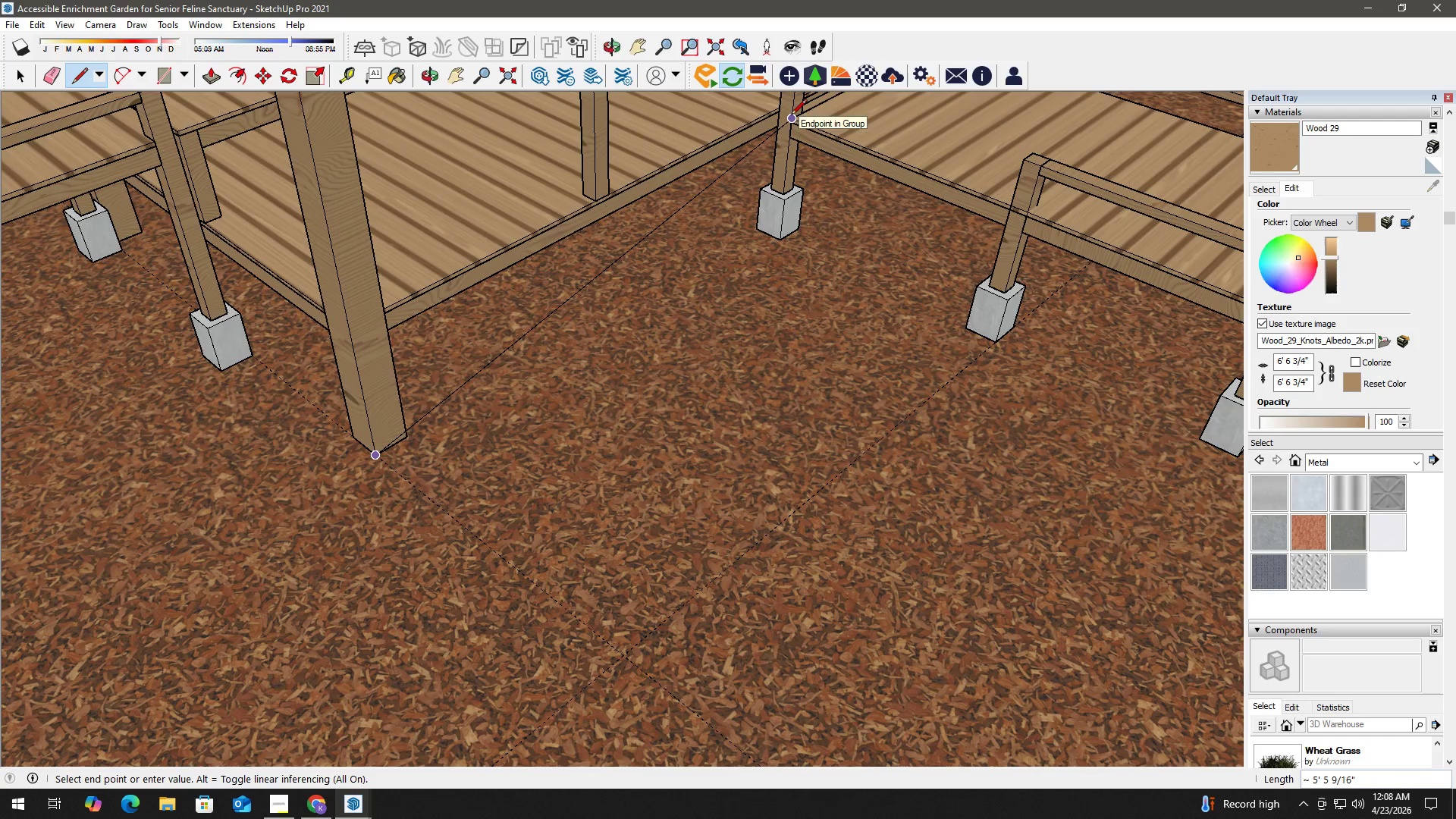 
left_click([791, 116])
 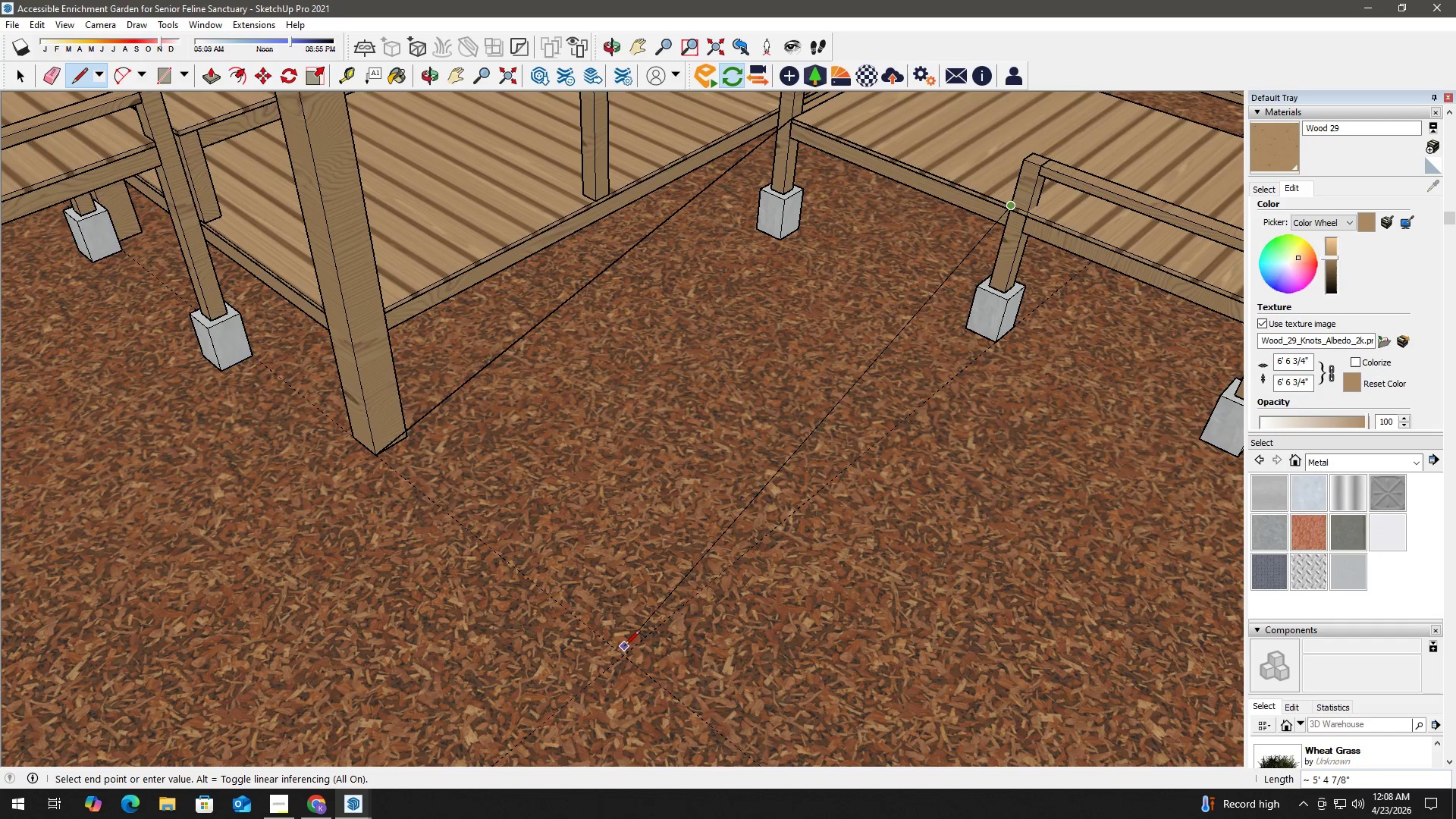 
wait(6.3)
 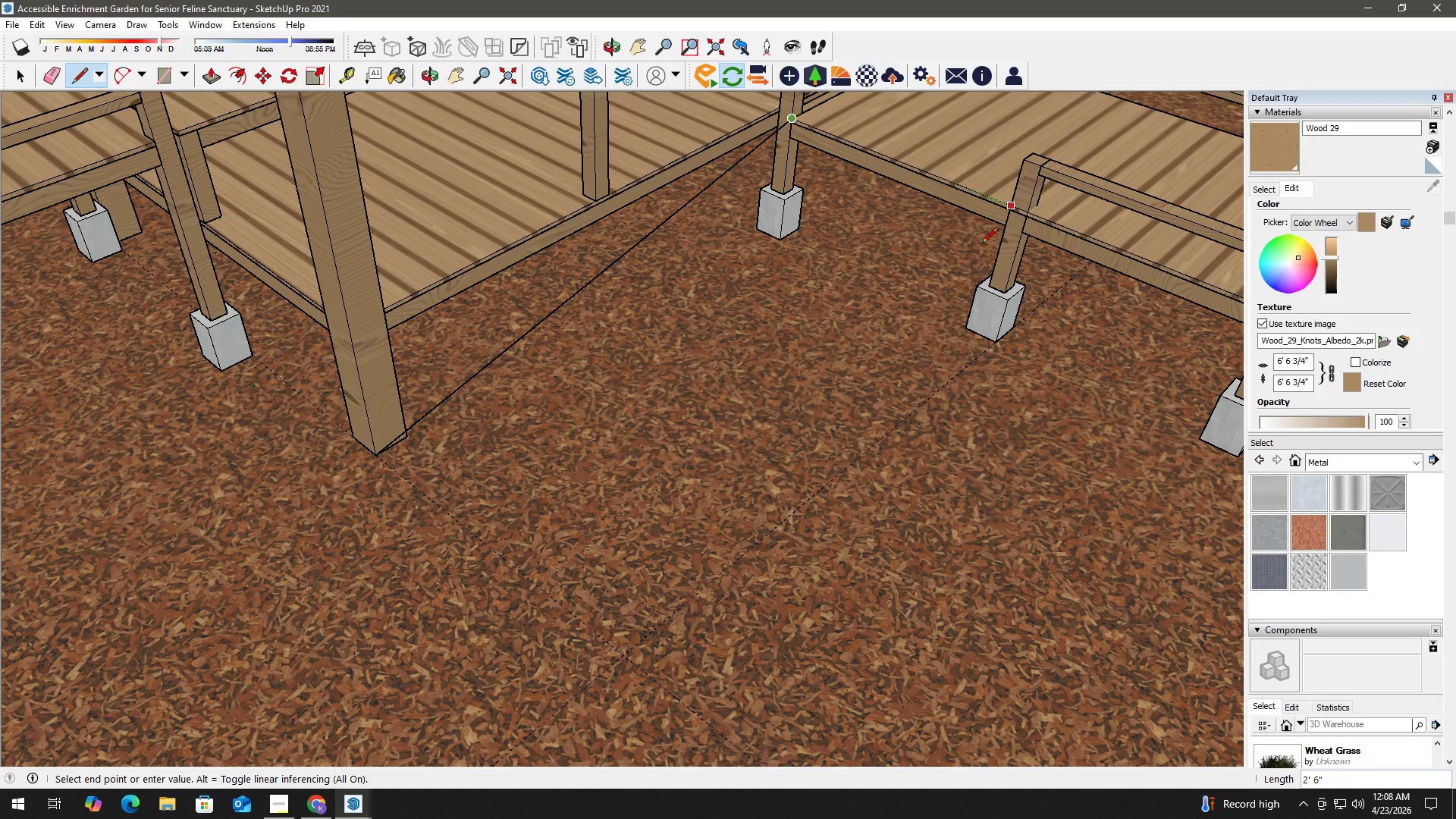 
key(Escape)
 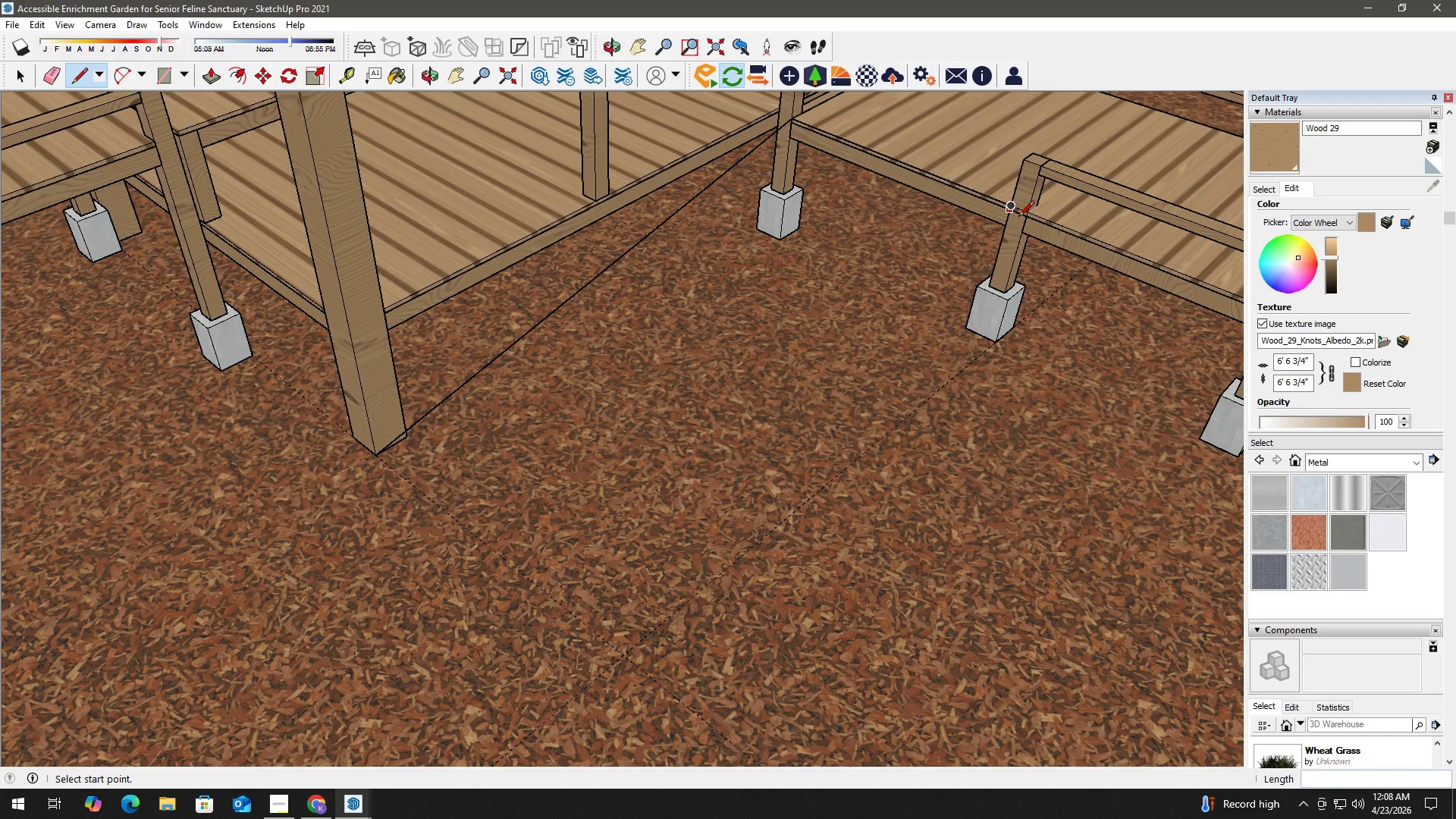 
left_click([1011, 209])
 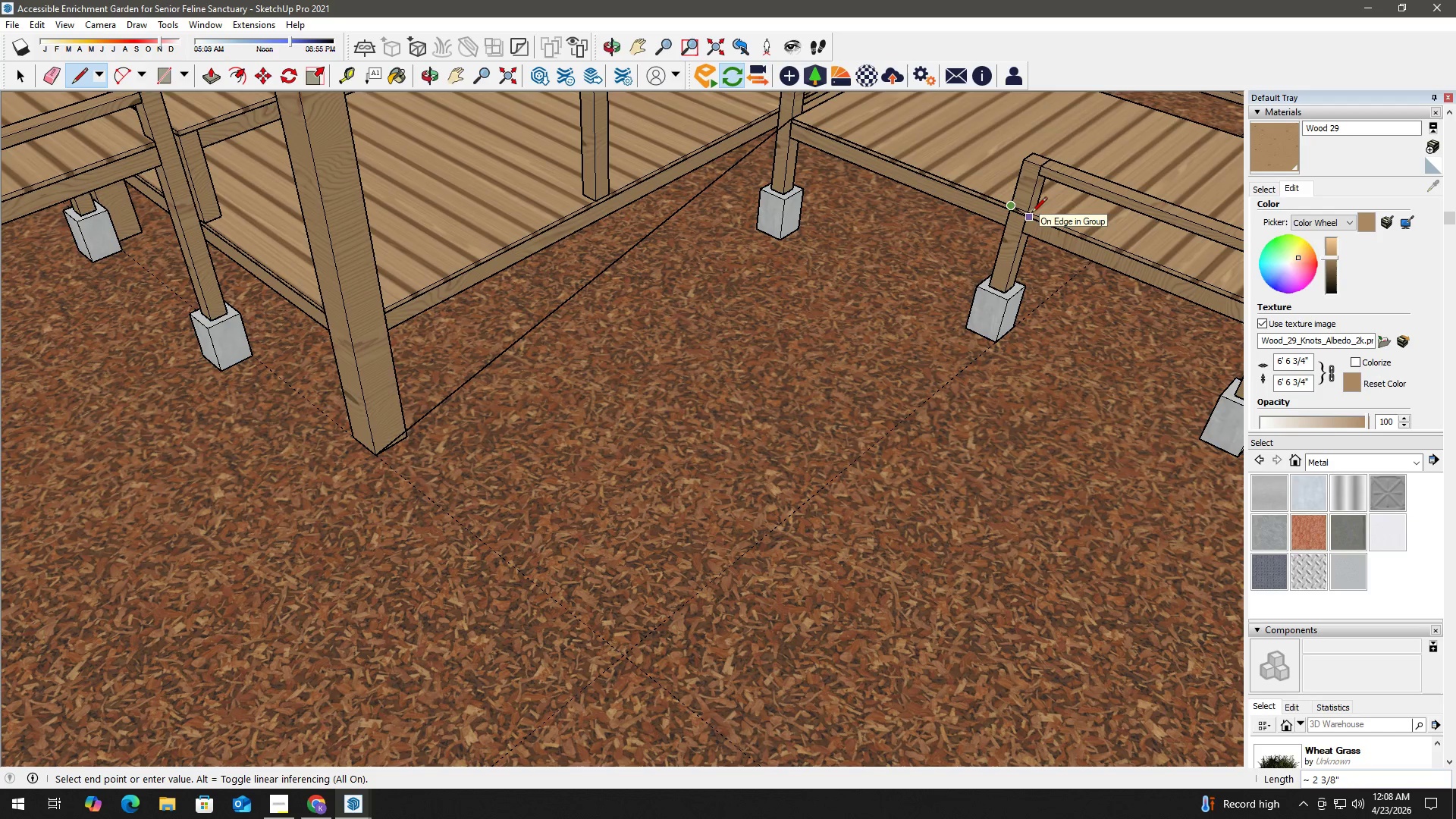 
left_click([1031, 214])
 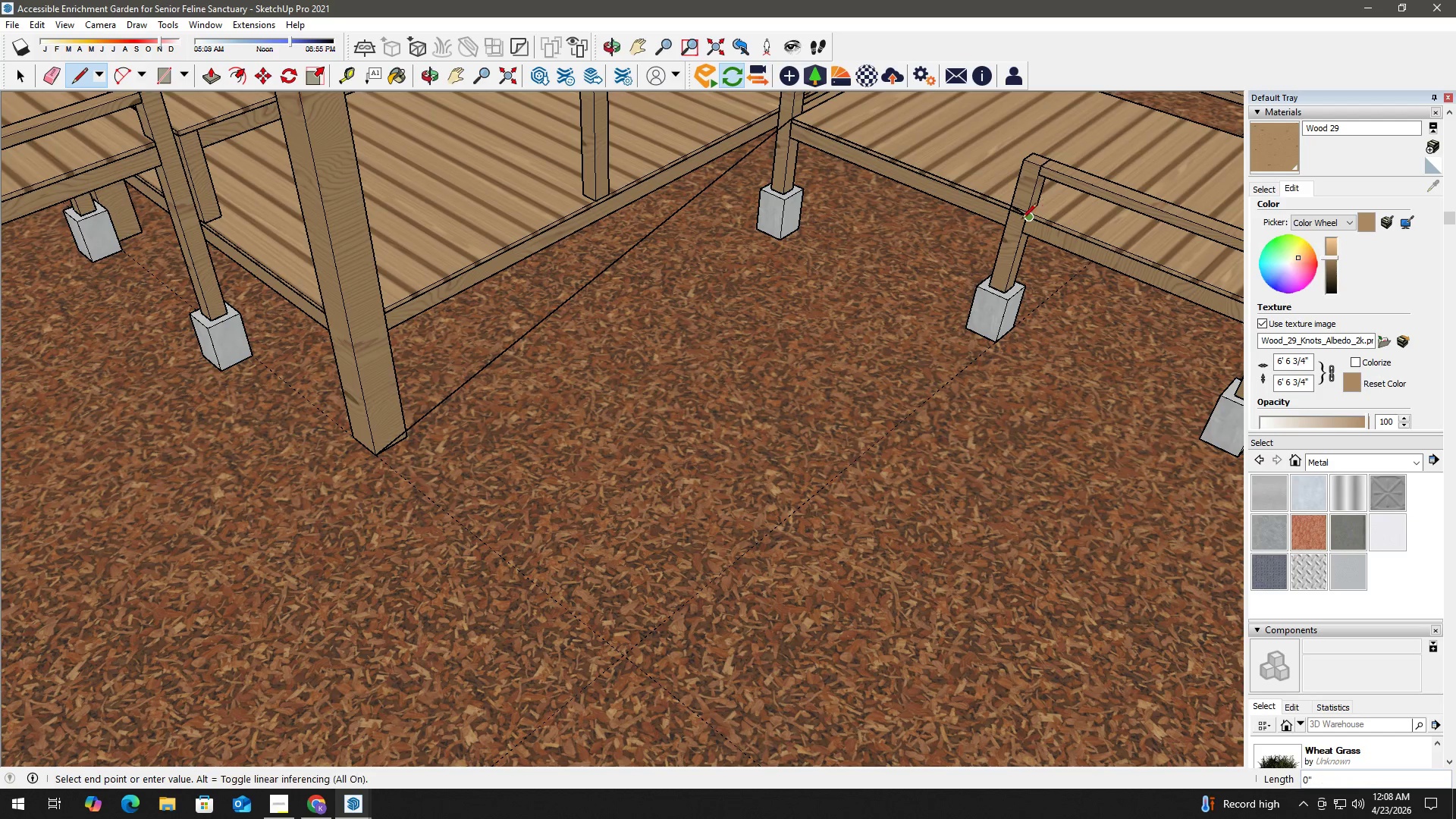 
key(Escape)
 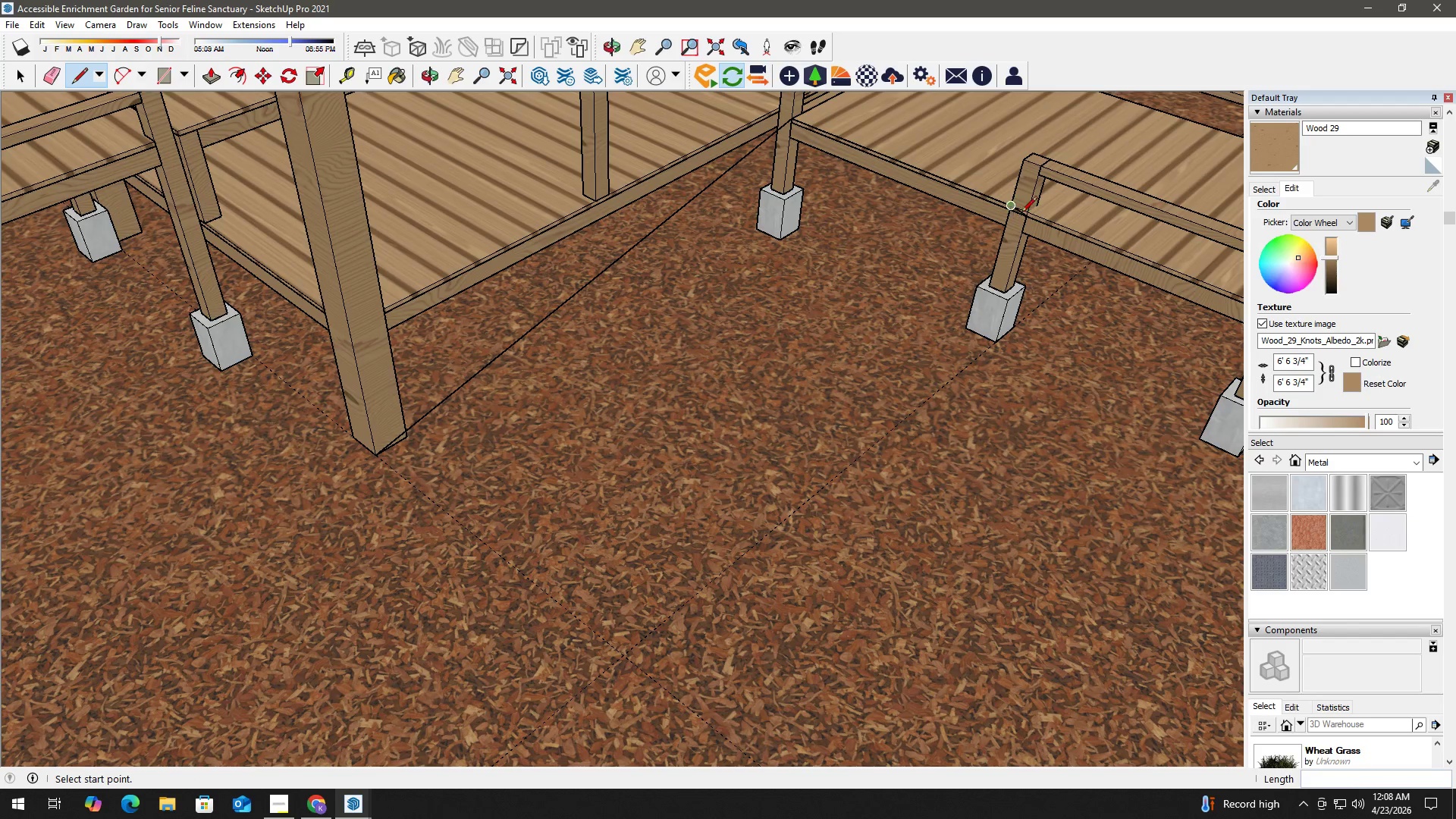 
key(Control+Z)
 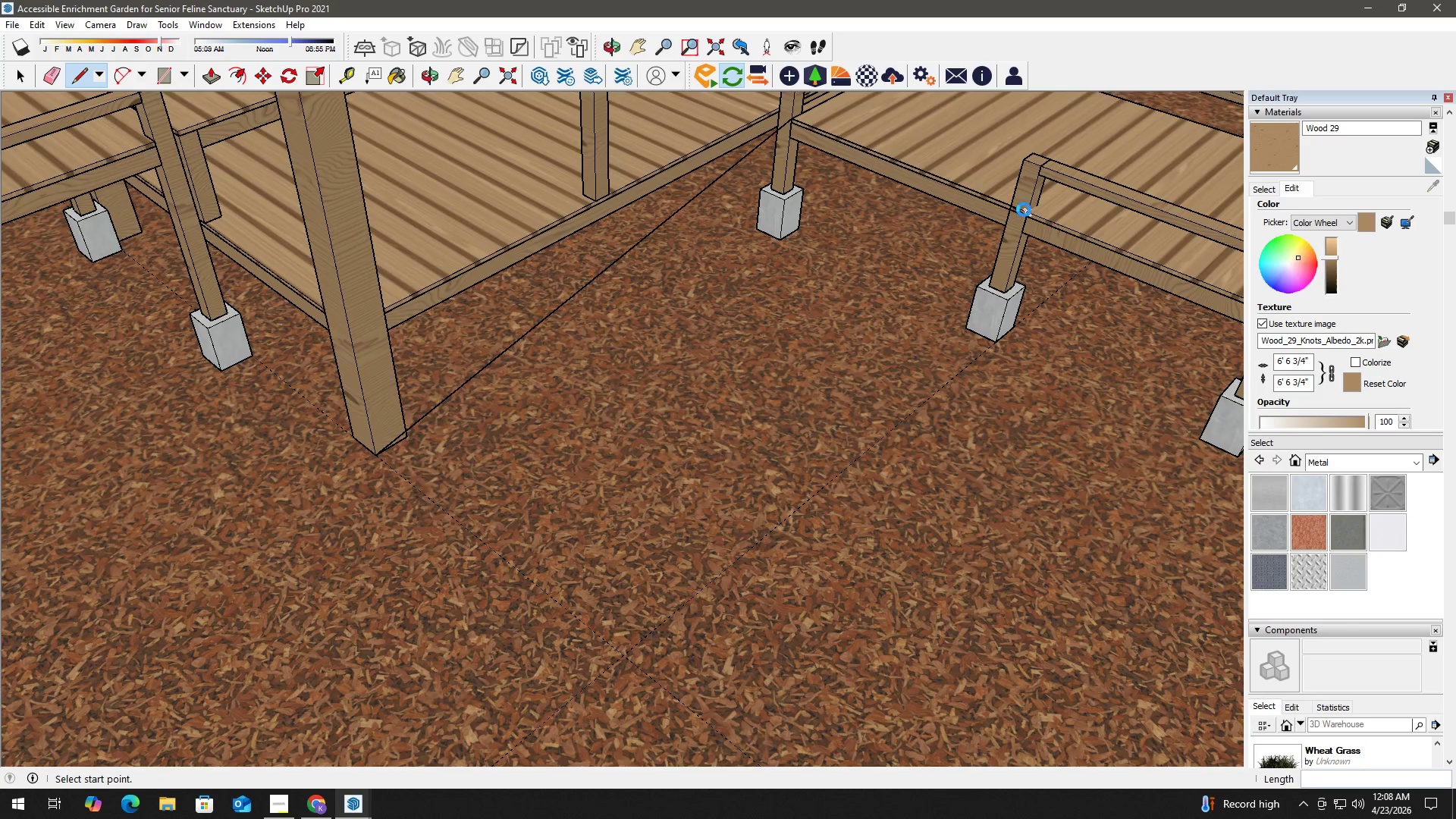 
scroll: coordinate [1023, 209], scroll_direction: up, amount: 2.0
 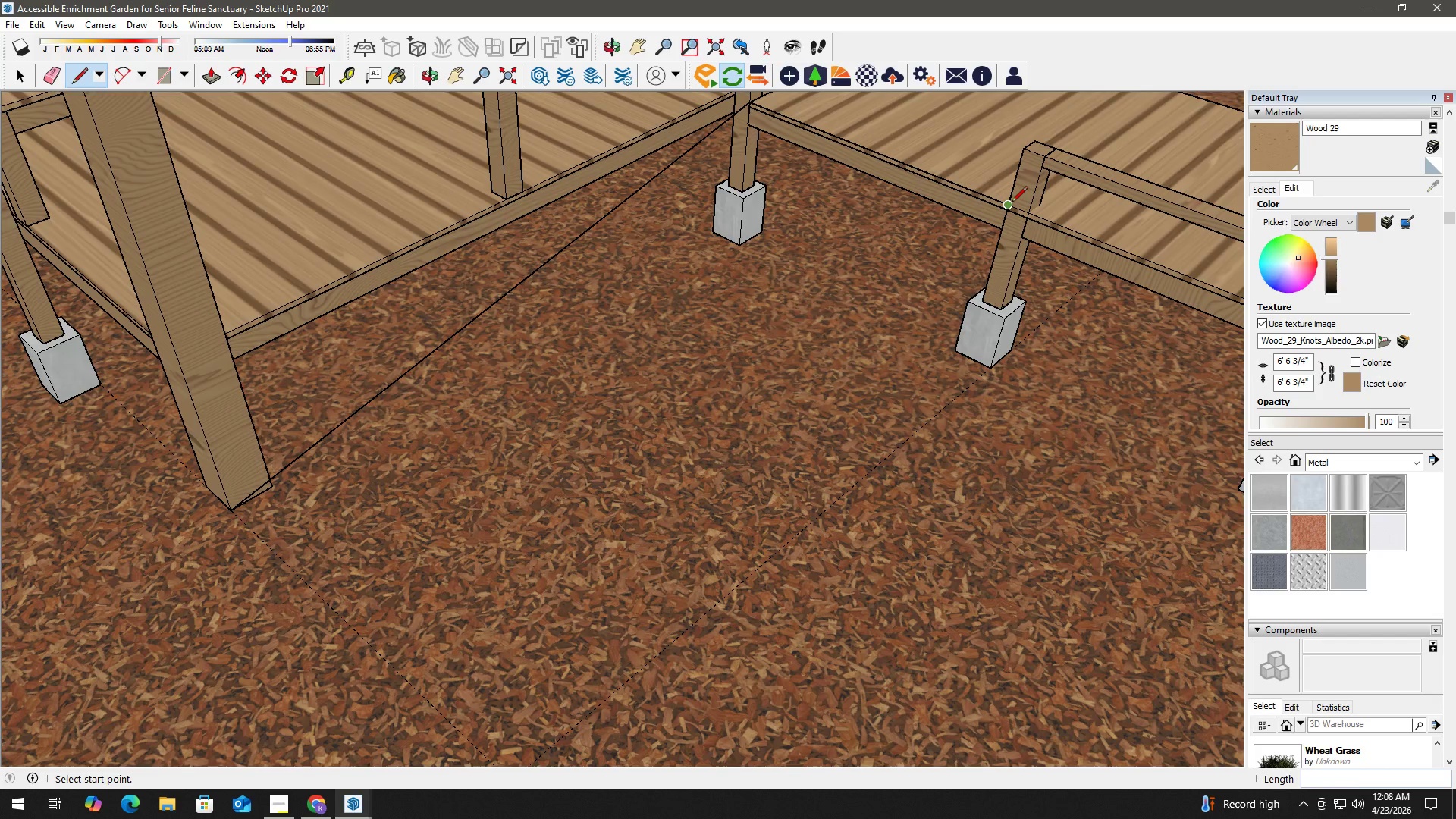 
left_click([1012, 203])
 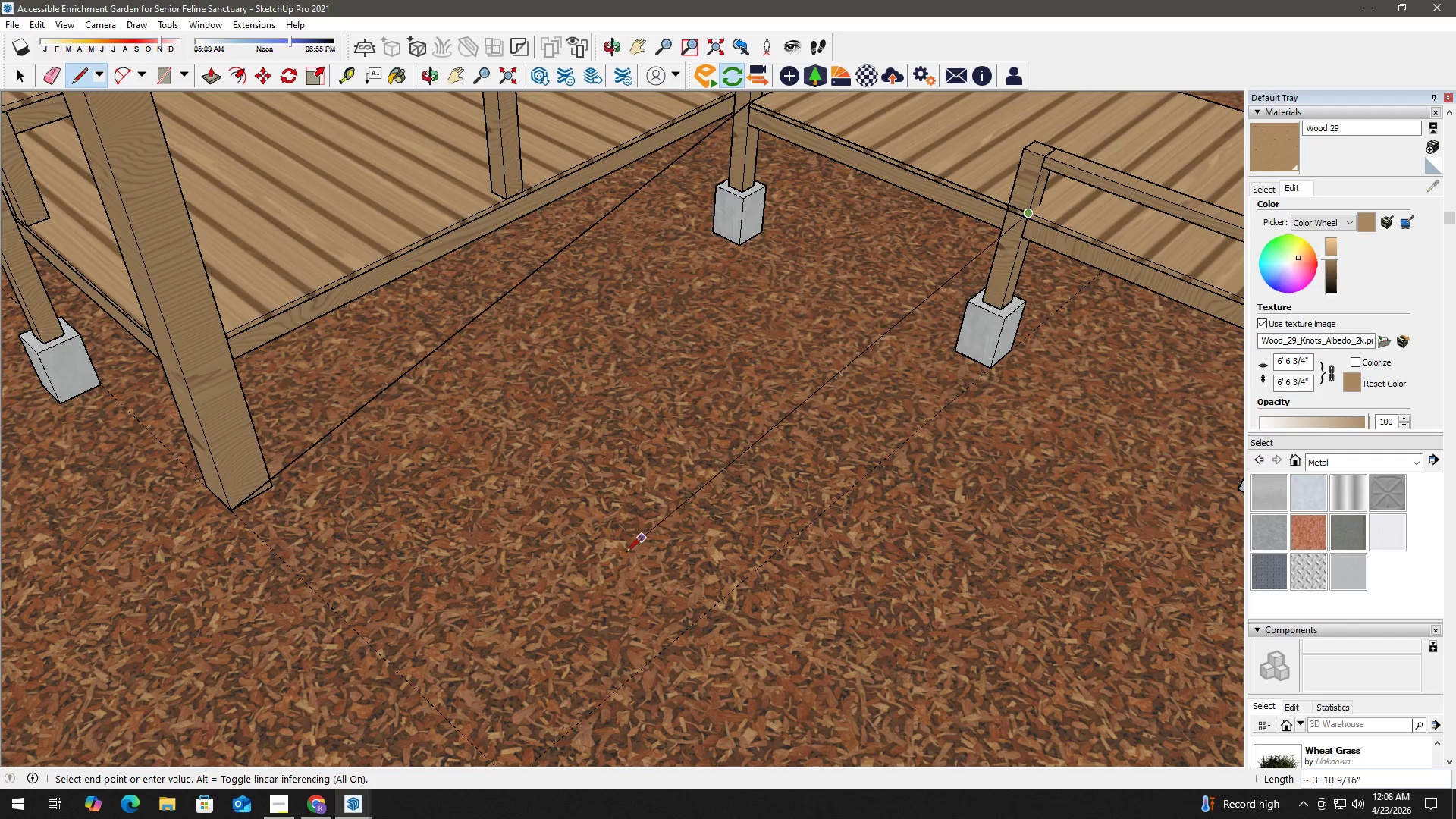 
hold_key(key=ShiftLeft, duration=0.36)
 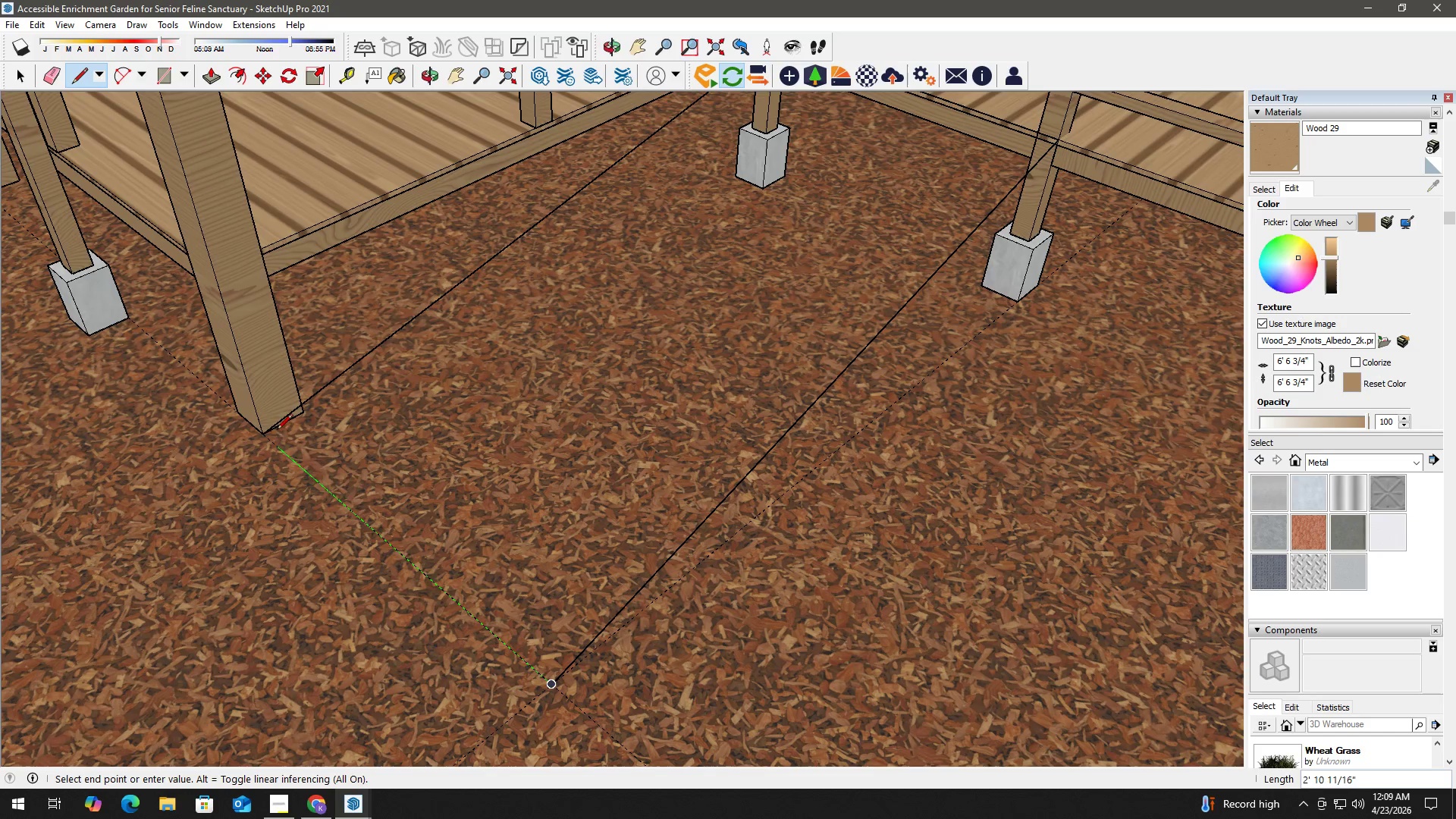 
left_click([265, 427])
 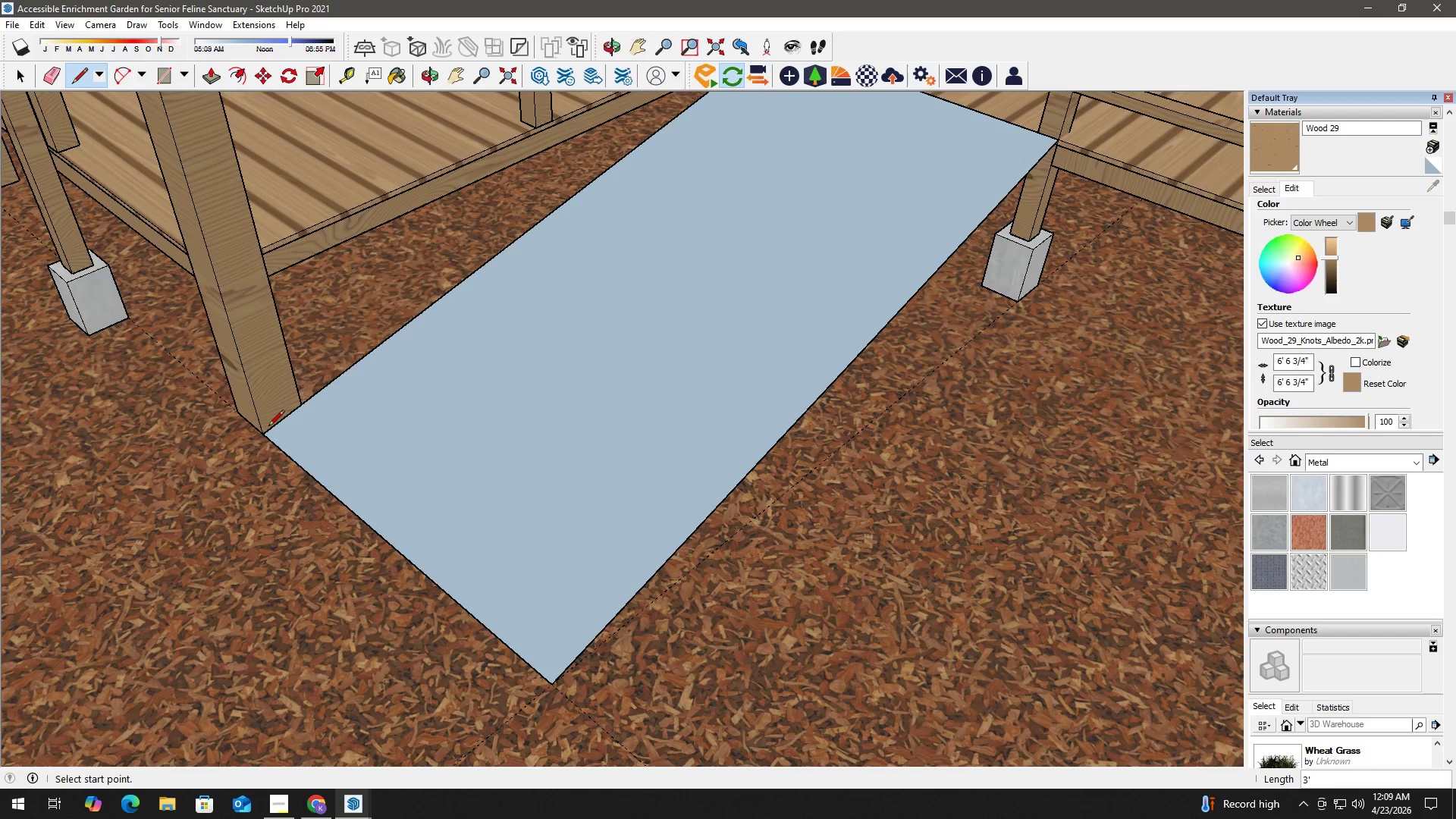 
key(Space)
 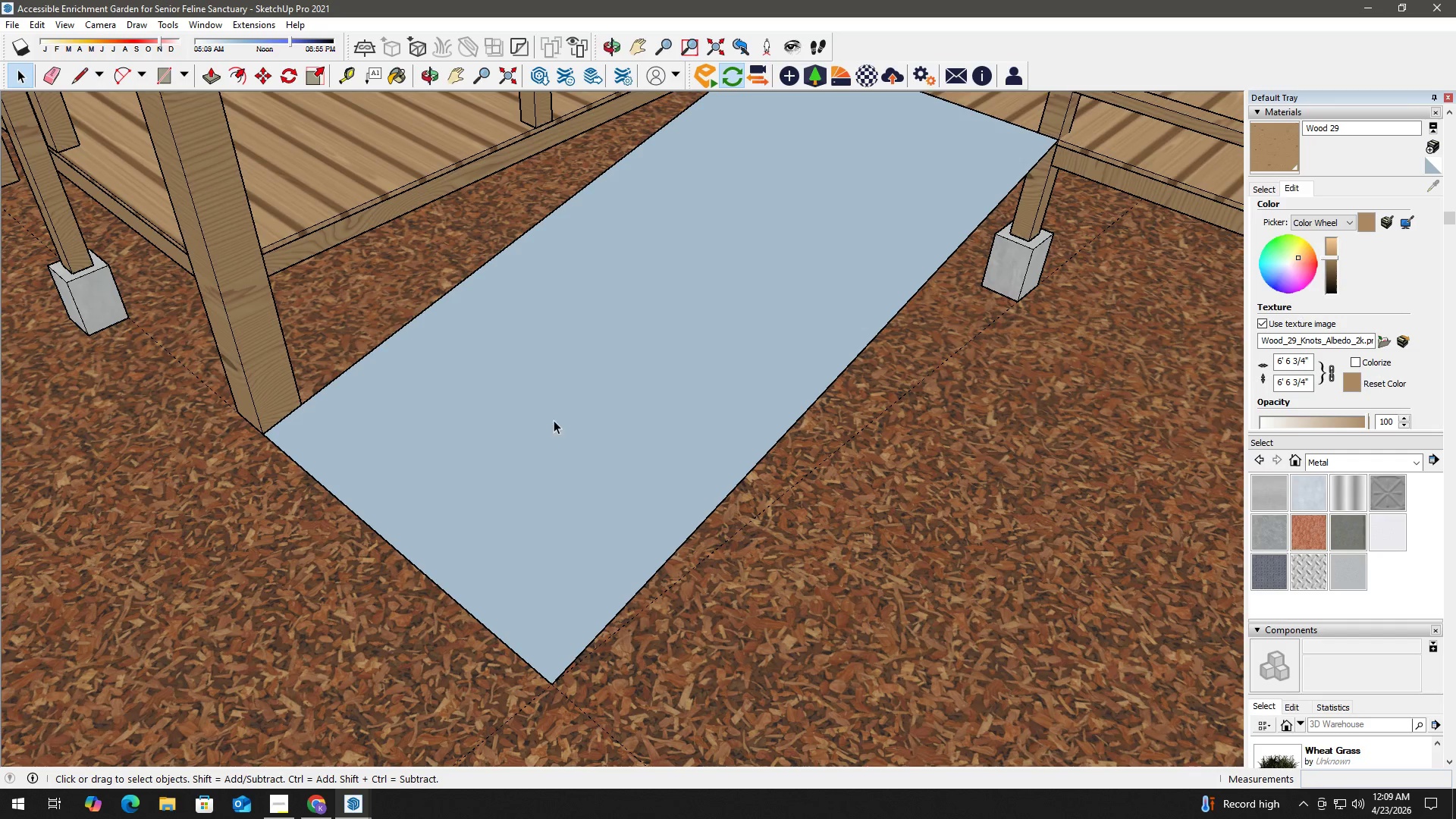 
left_click([582, 410])
 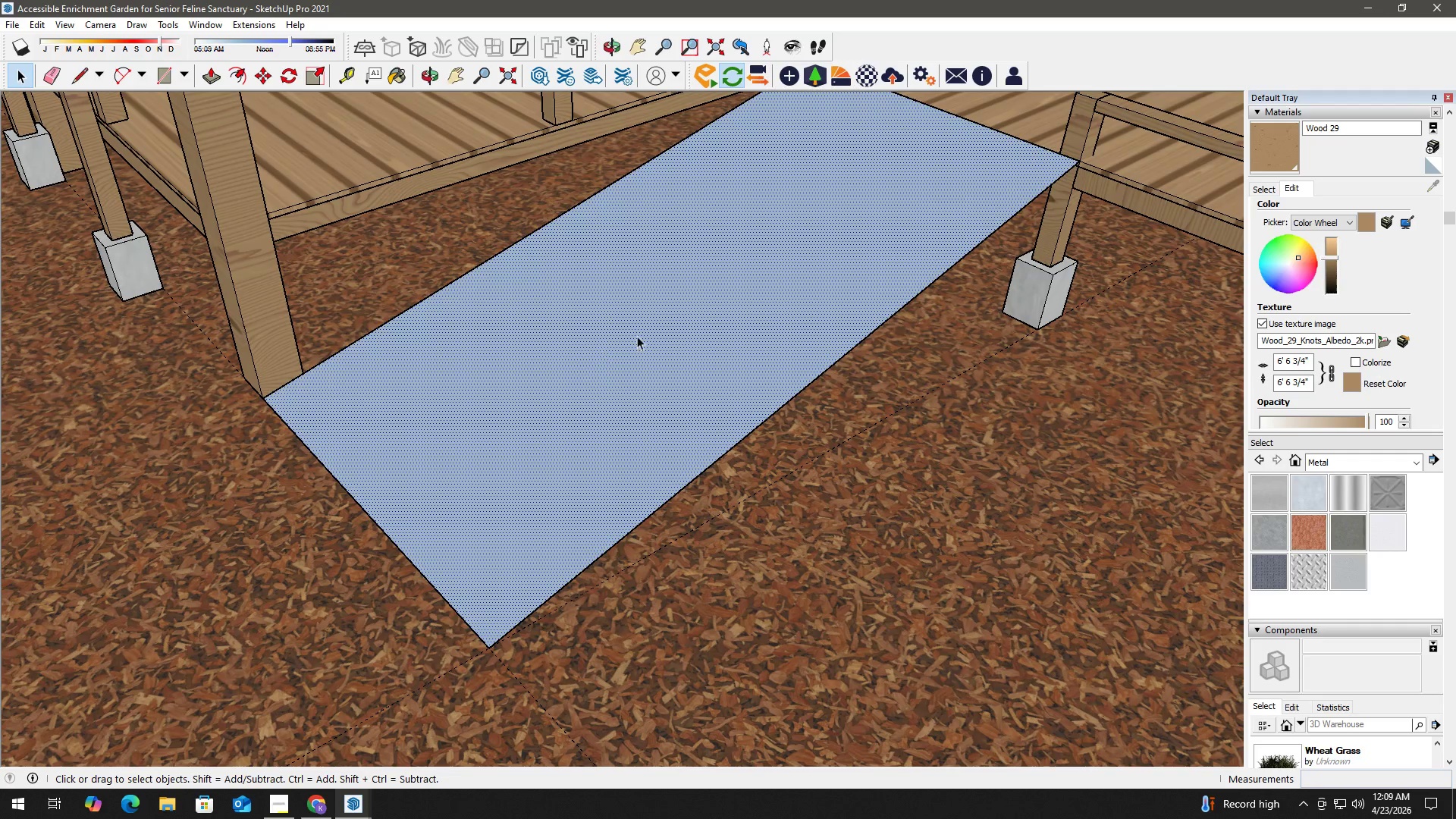 
key(P)
 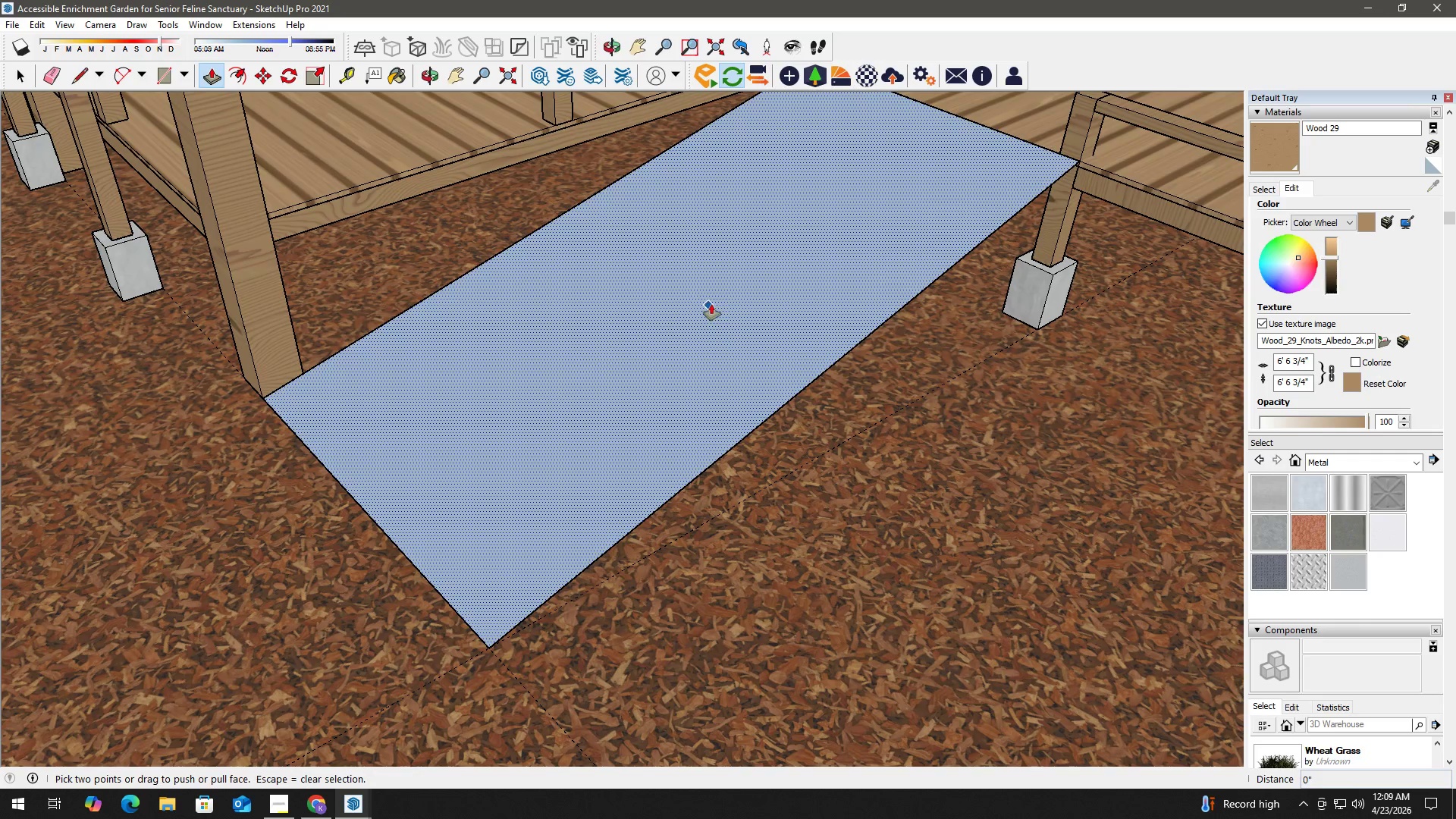 
left_click([718, 301])
 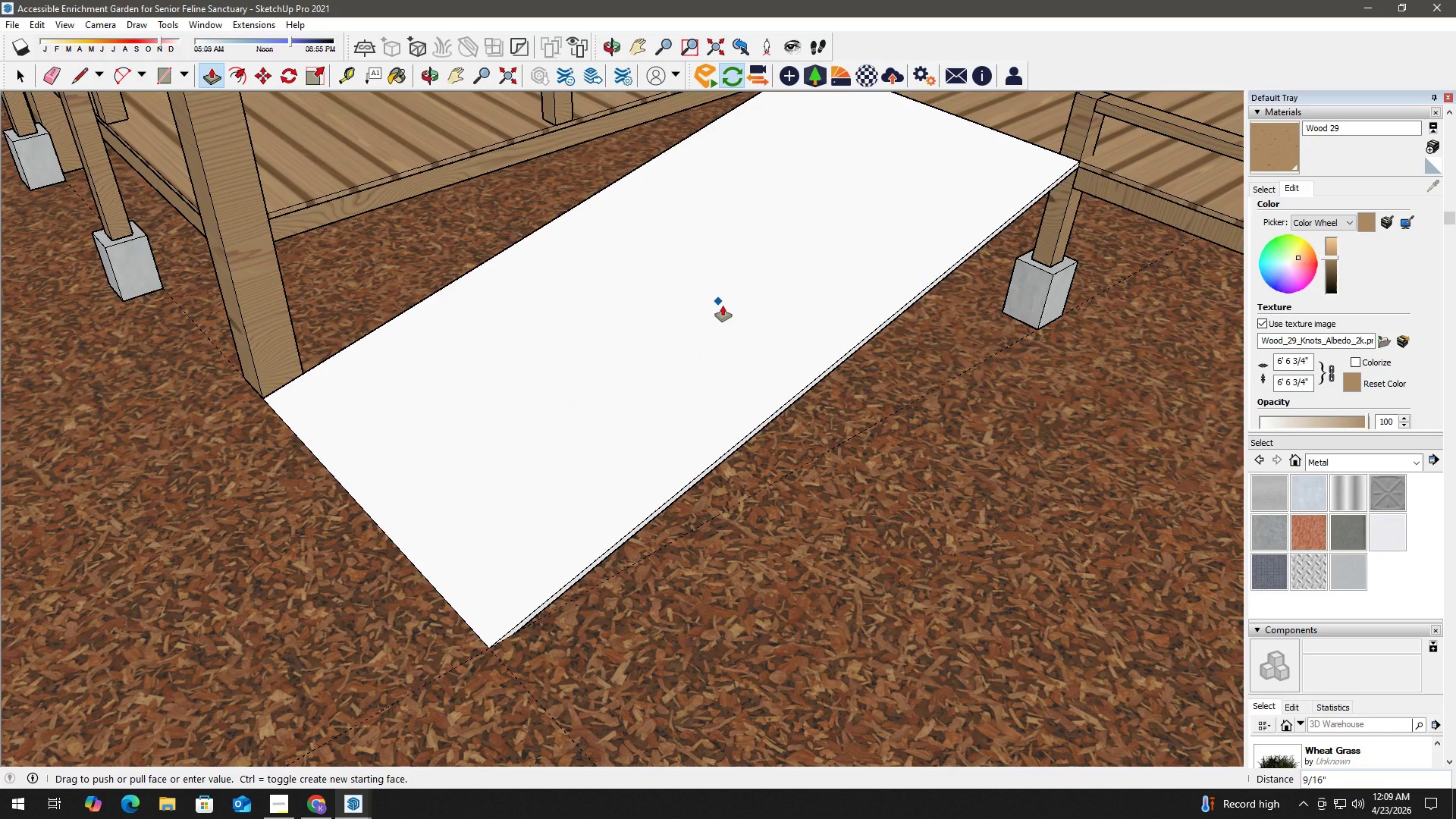 
key(Space)
 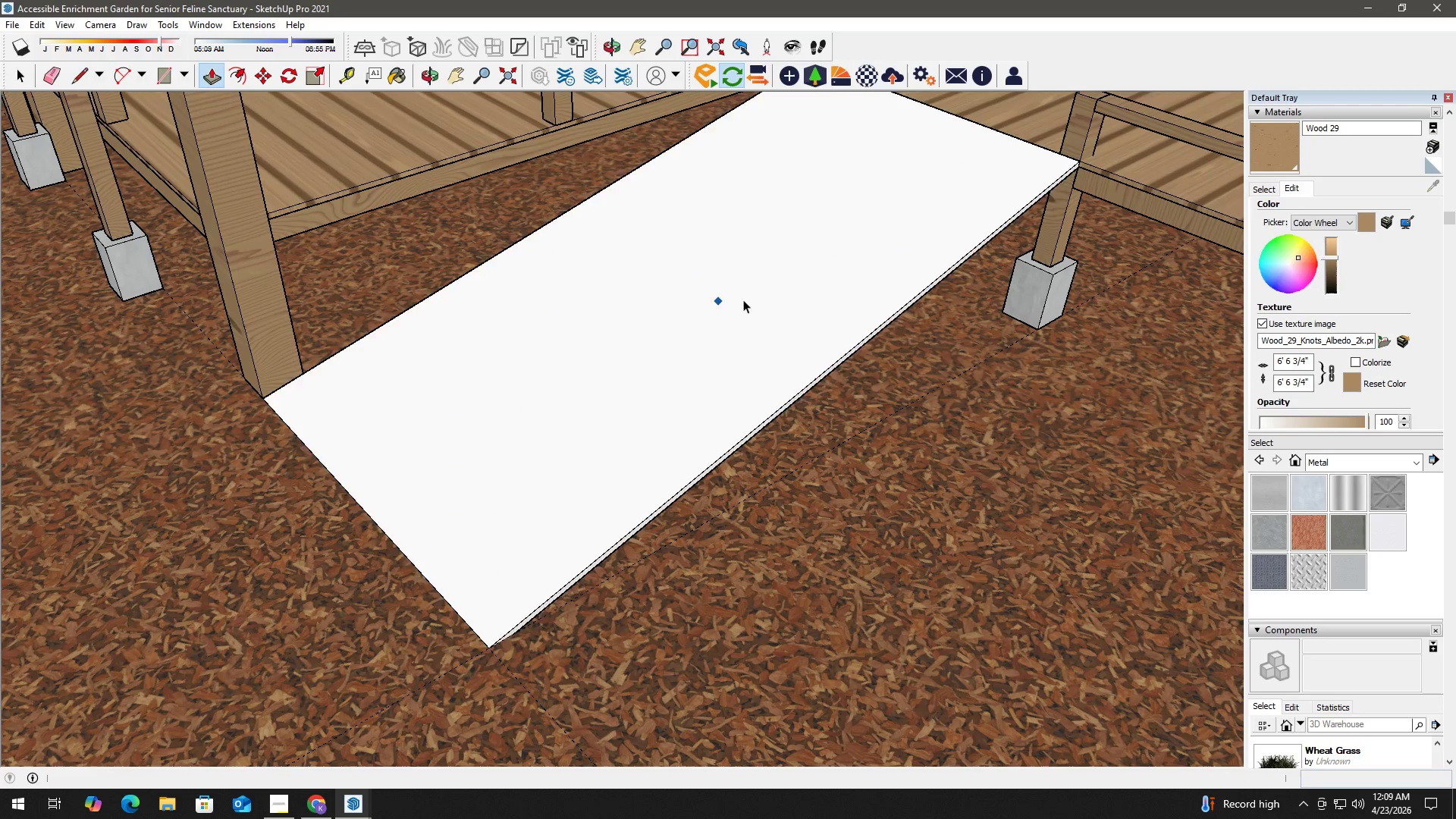 
key(Escape)
 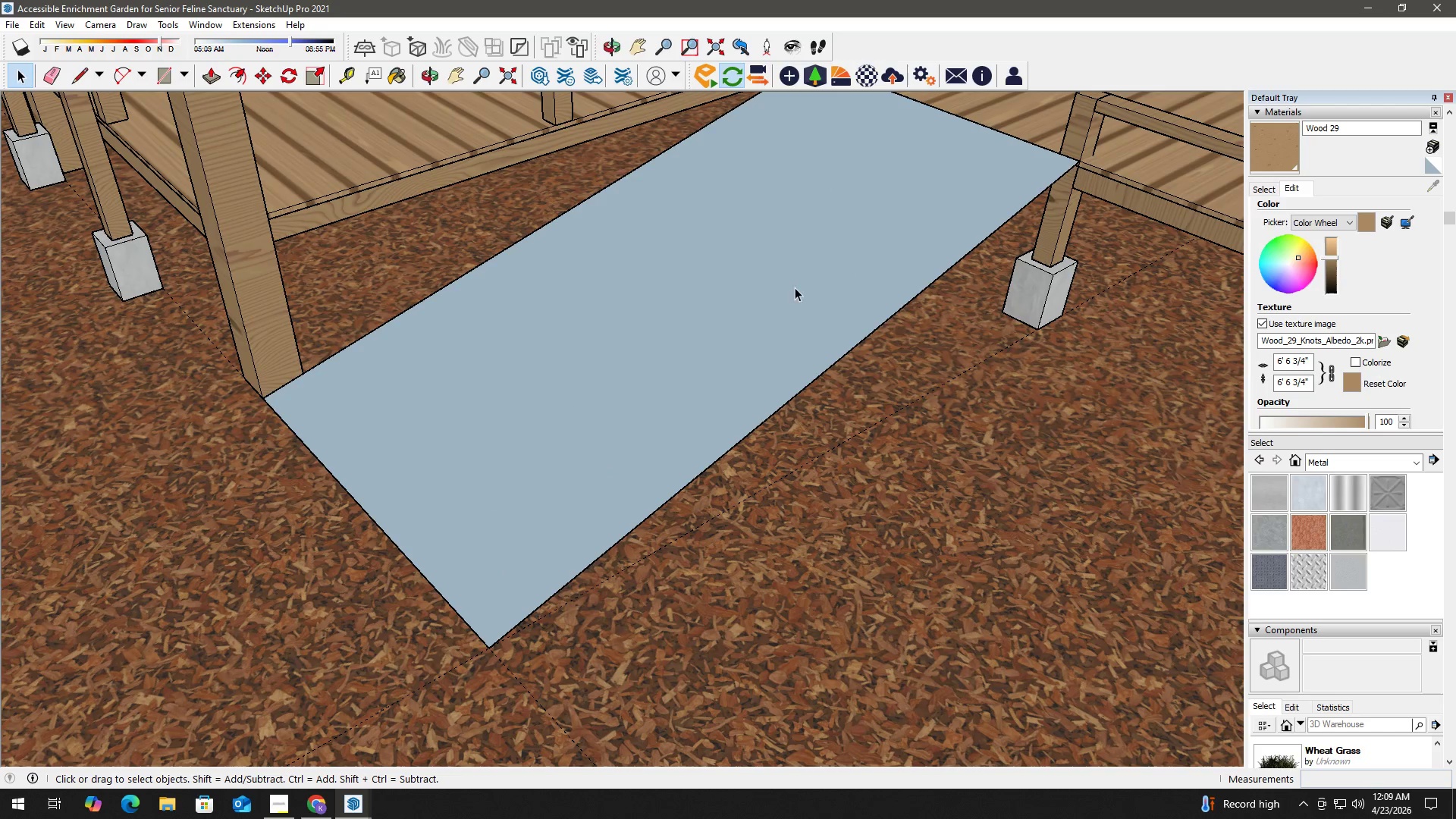 
key(Escape)
 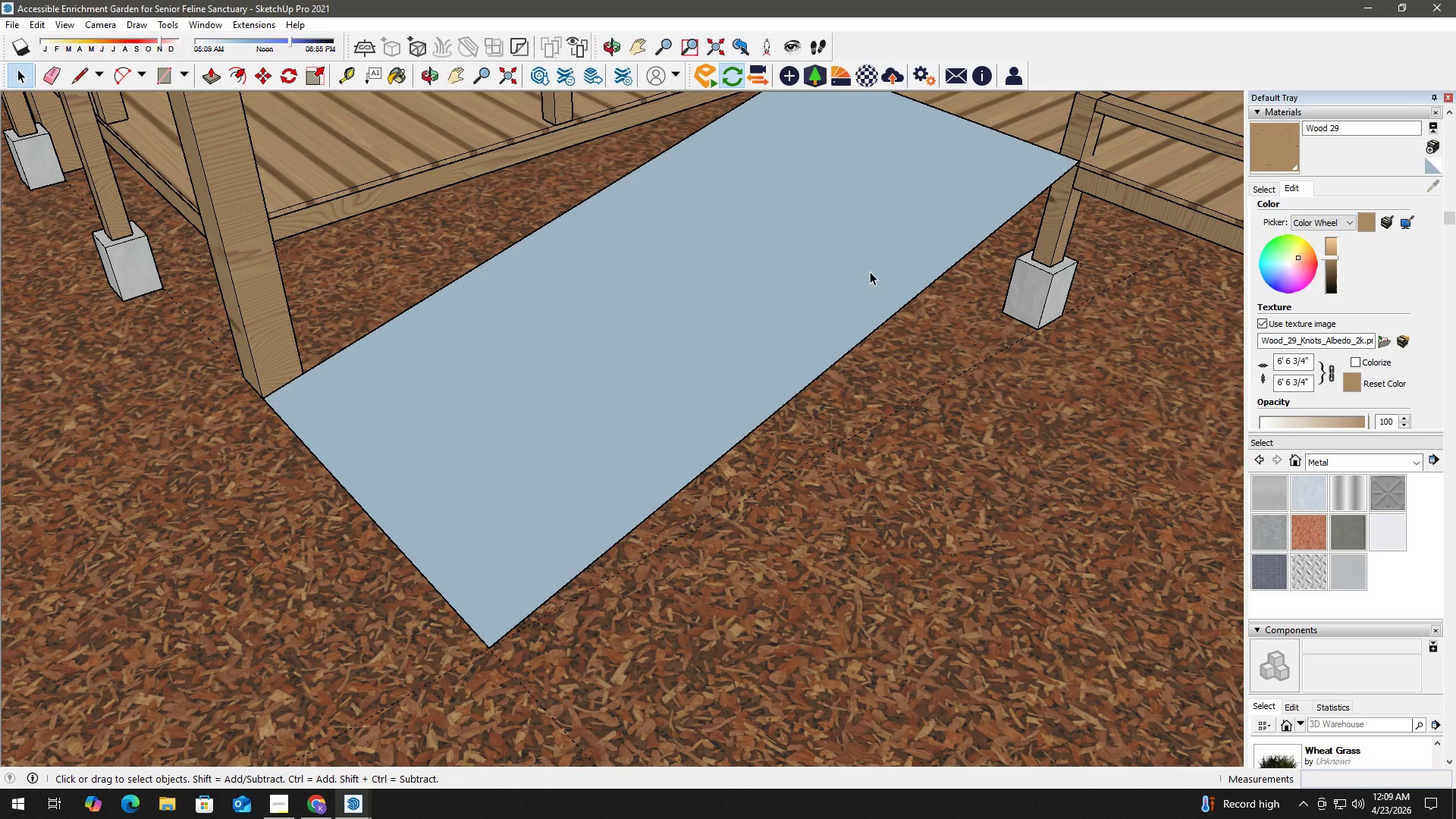 
key(Control+Z)
 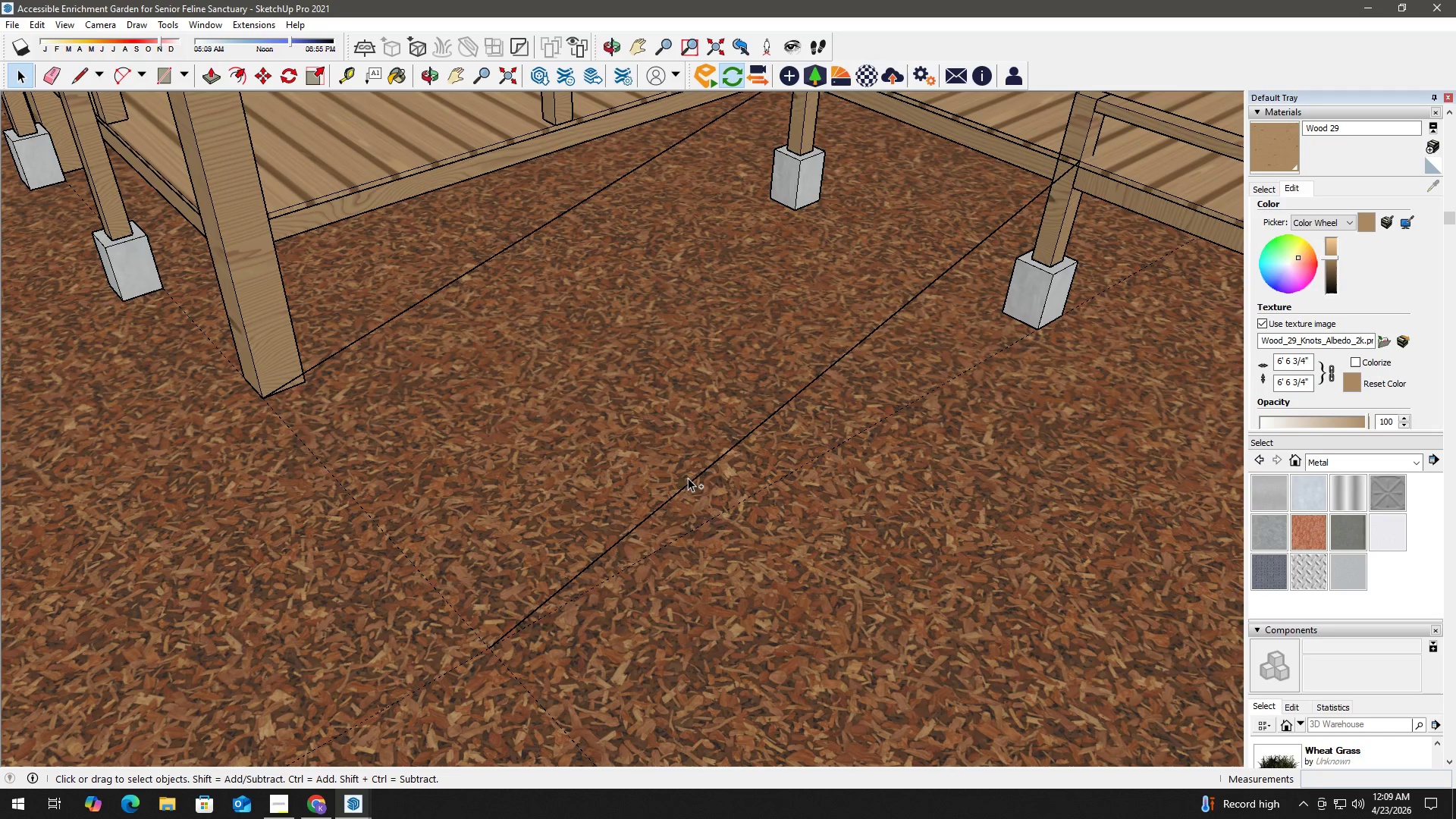 
key(E)
 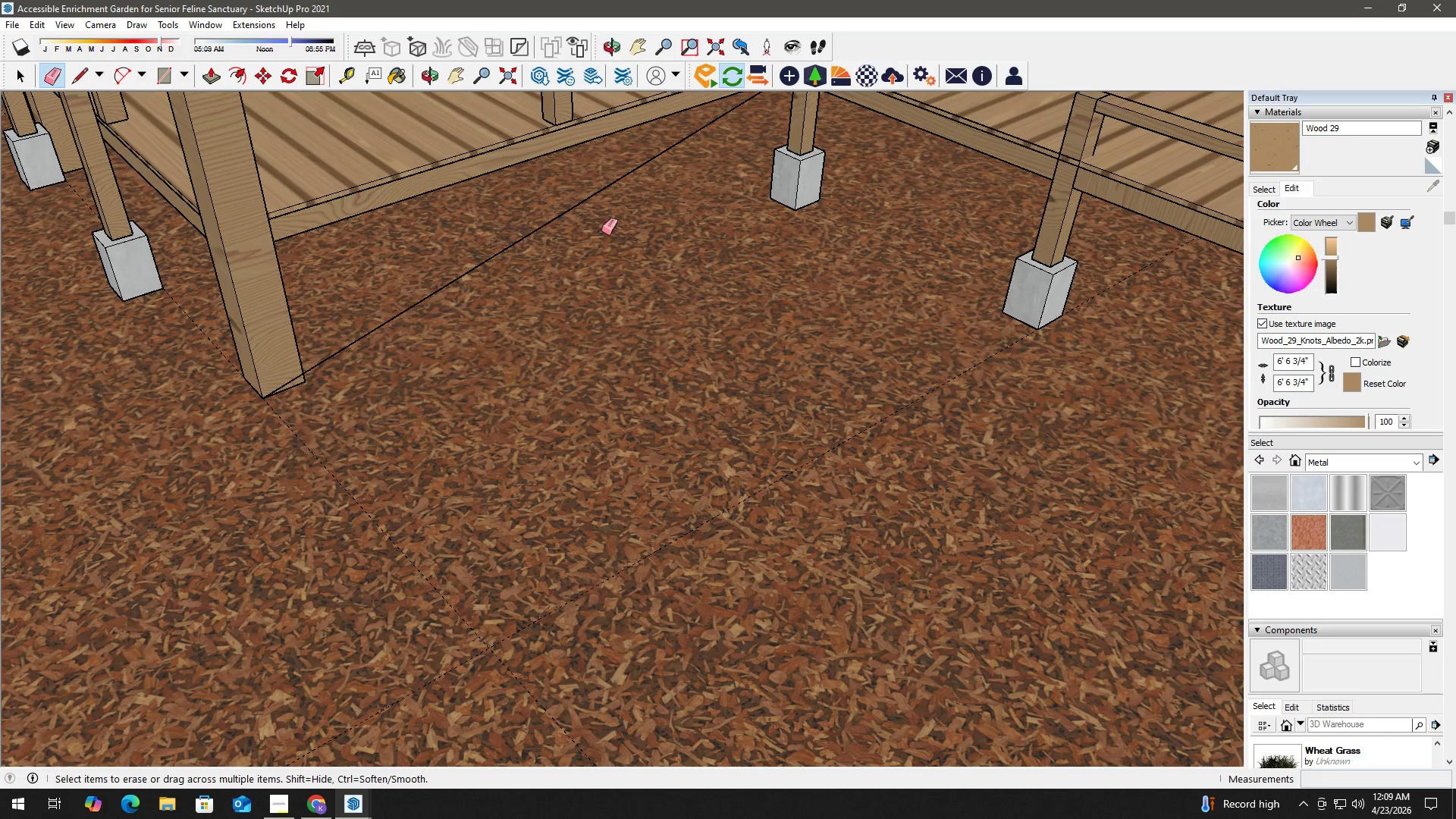 
left_click_drag(start_coordinate=[588, 206], to_coordinate=[584, 202])
 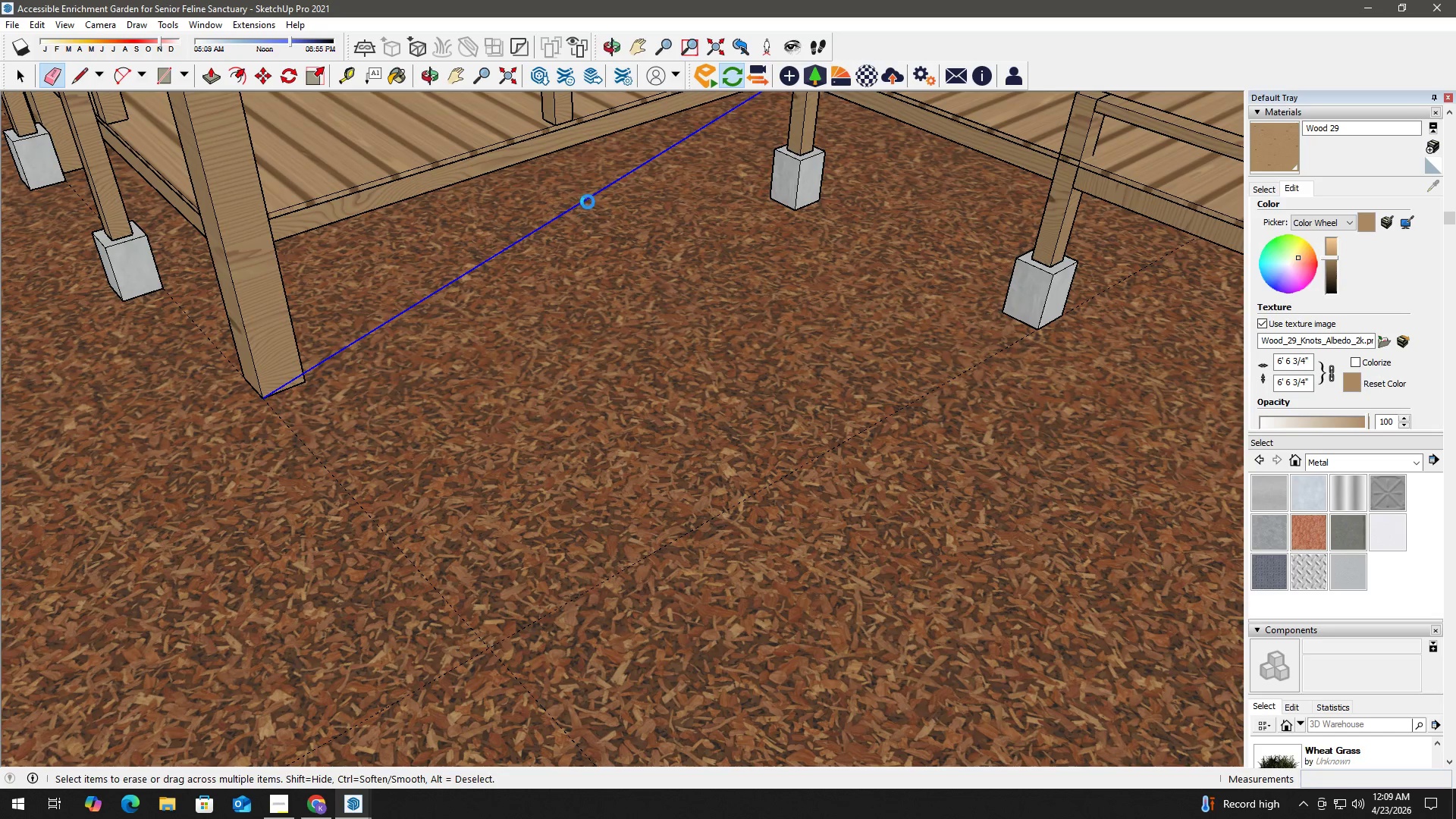 
key(Space)
 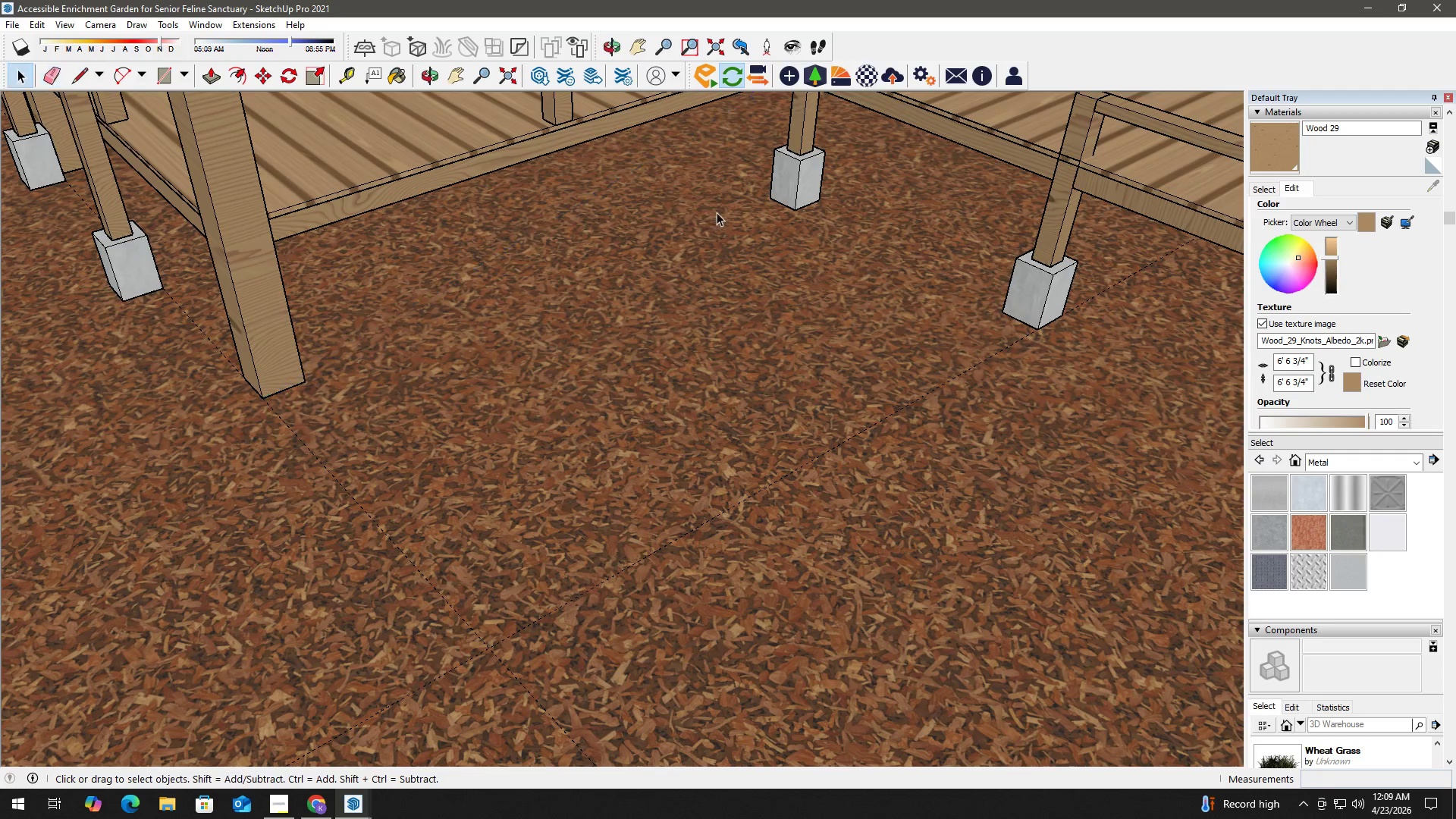 
key(H)
 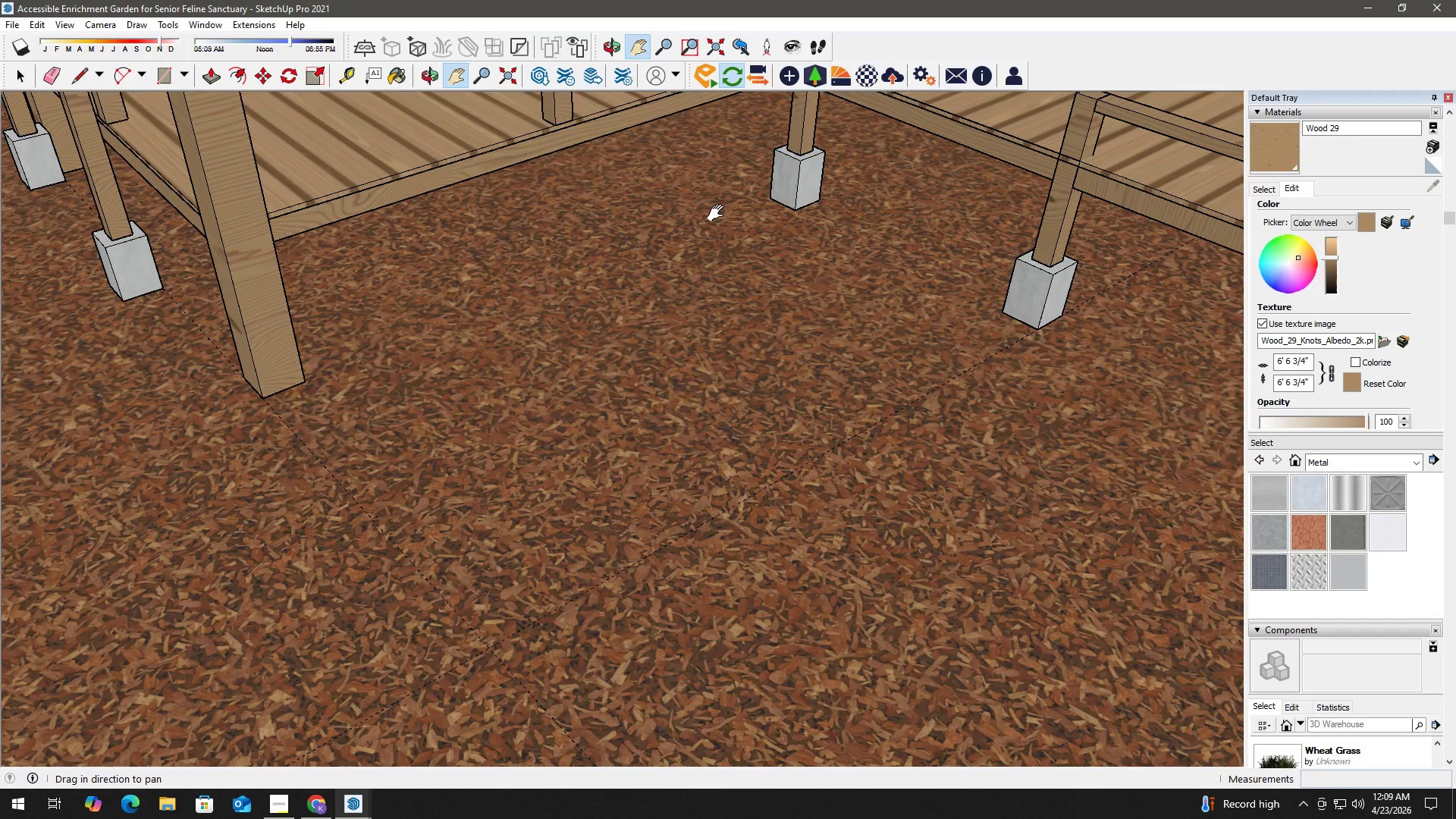 
left_click_drag(start_coordinate=[719, 213], to_coordinate=[639, 321])
 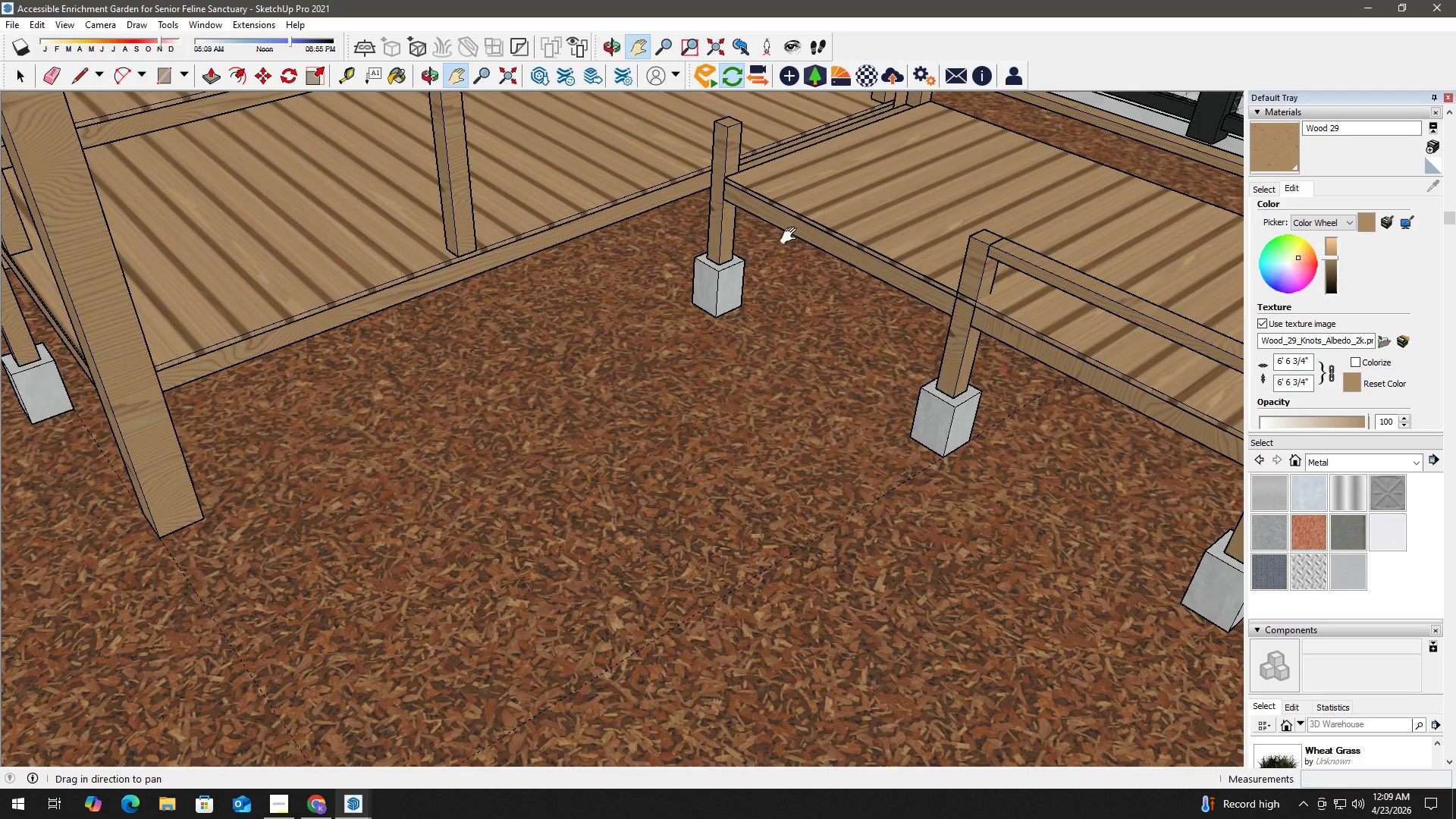 
key(Space)
 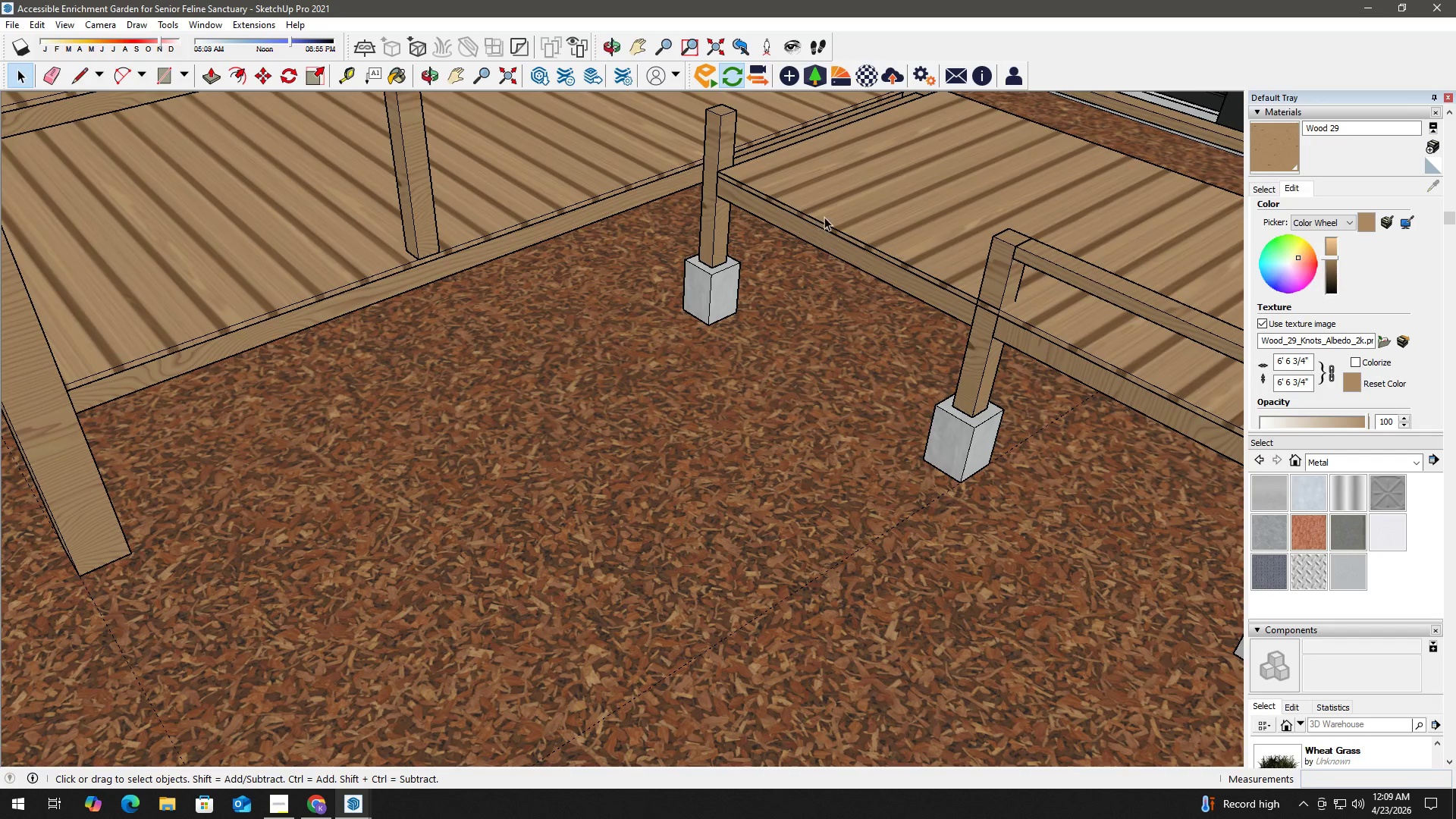 
left_click([824, 217])
 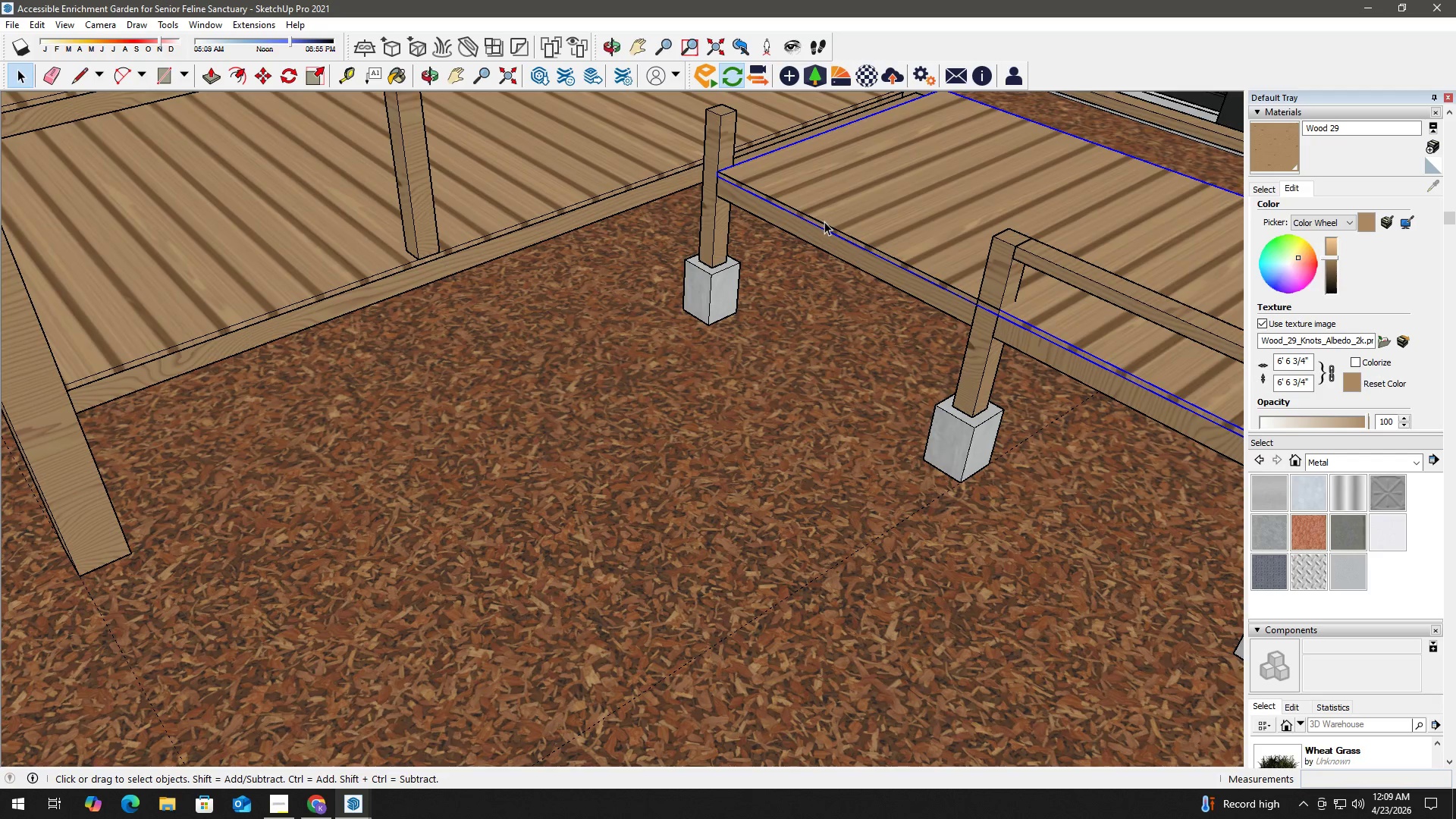 
scroll: coordinate [792, 235], scroll_direction: up, amount: 1.0
 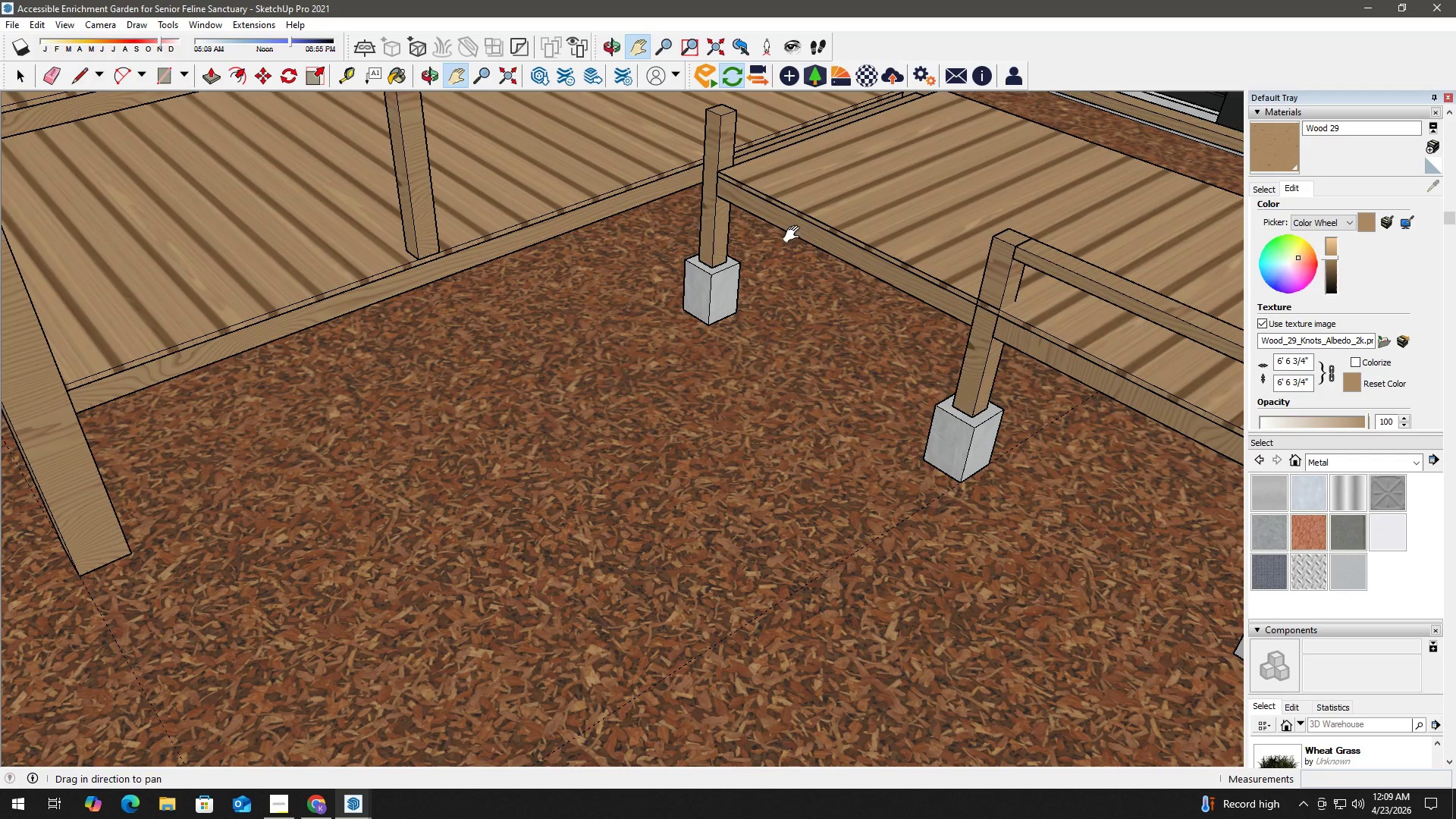 
double_click([824, 221])
 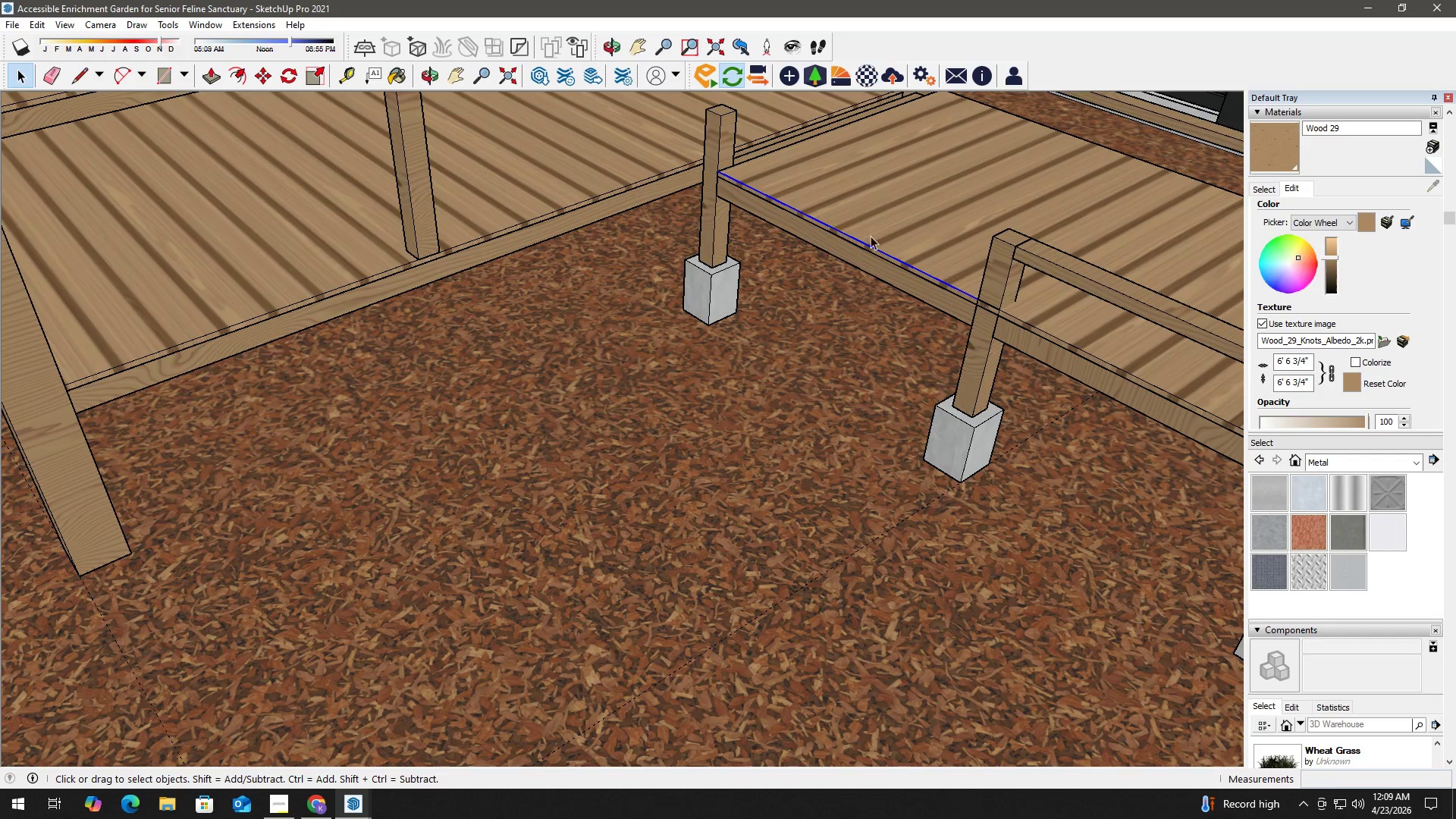 
key(Delete)
 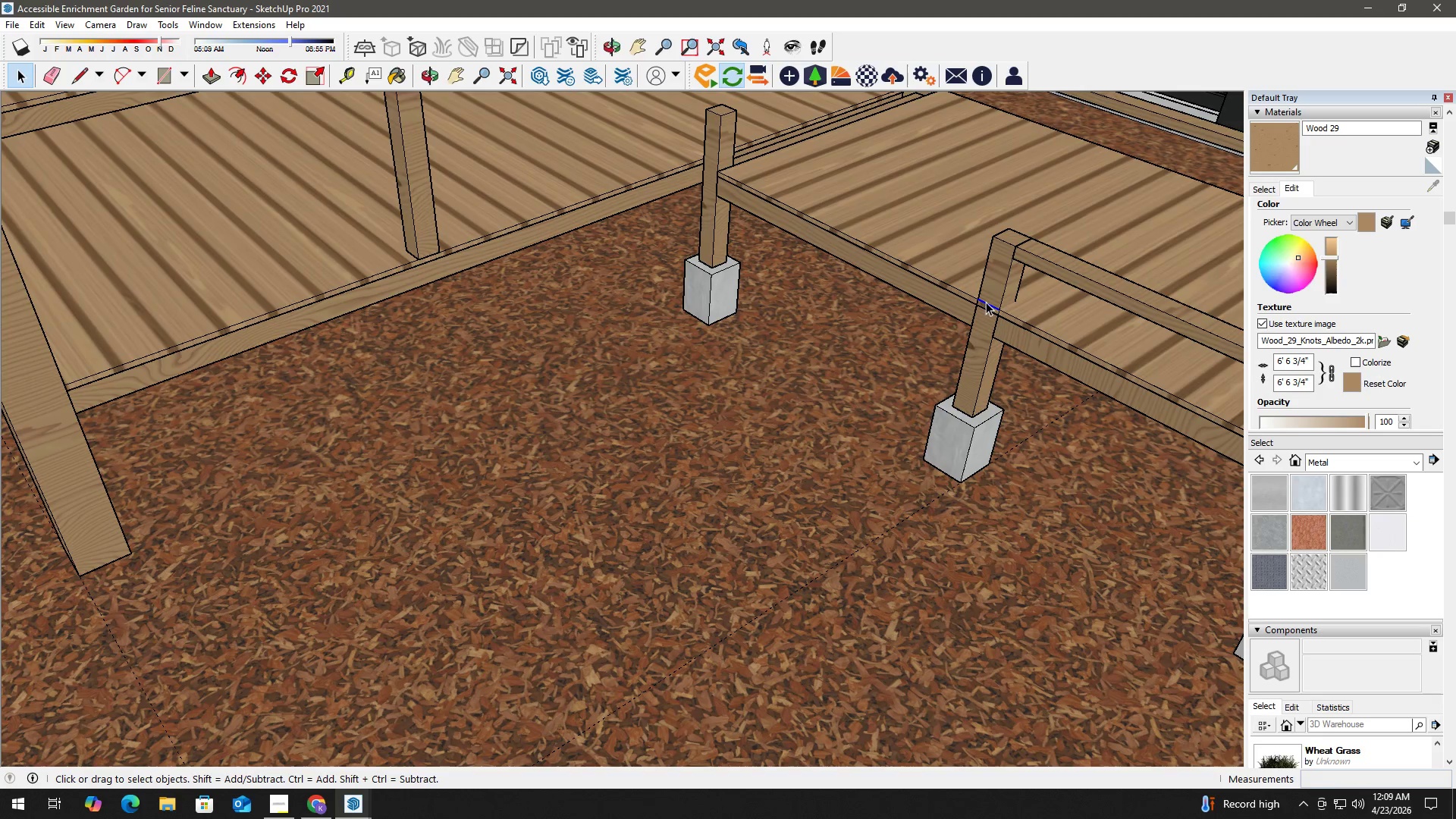 
key(Delete)
 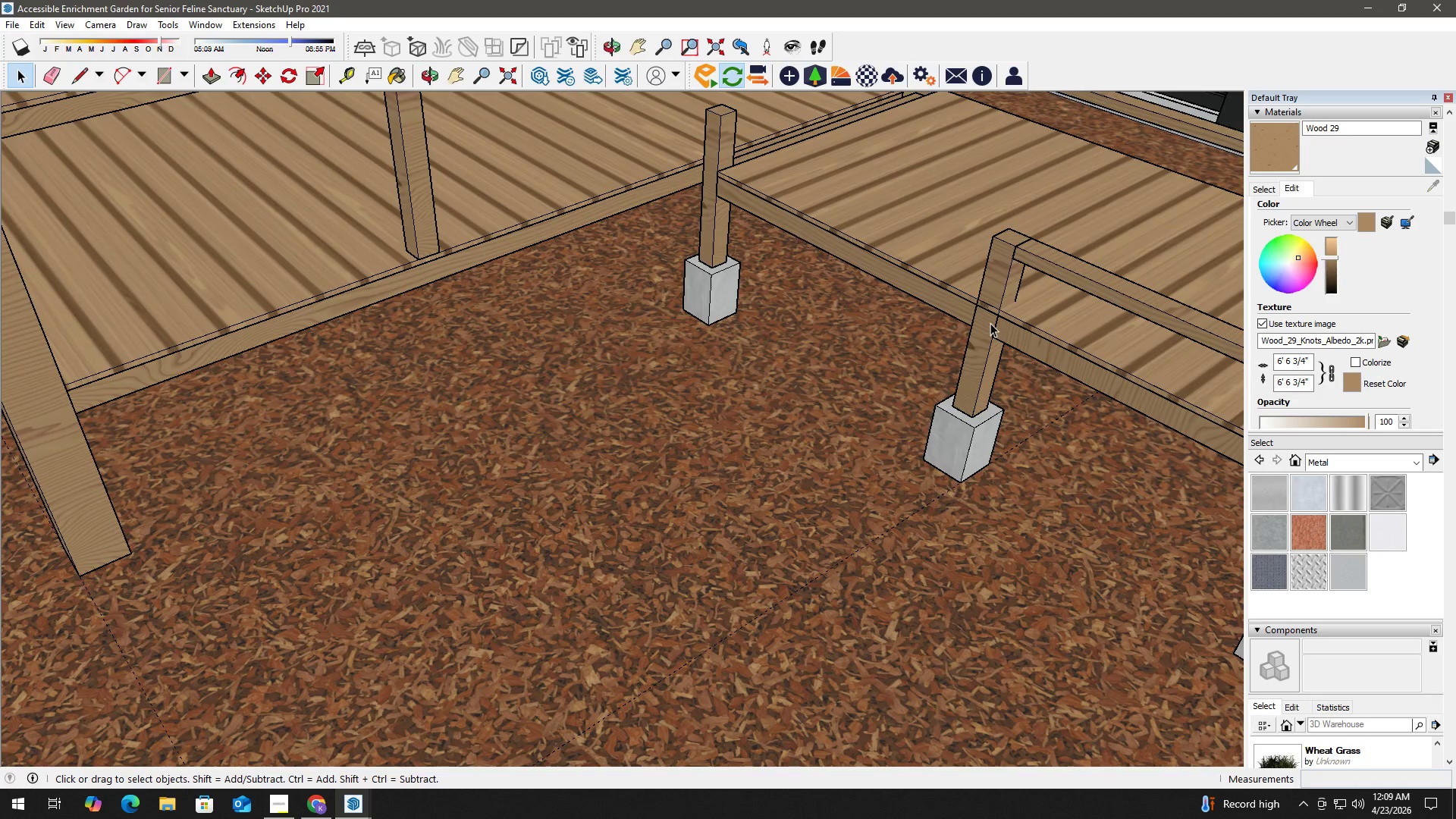 
key(L)
 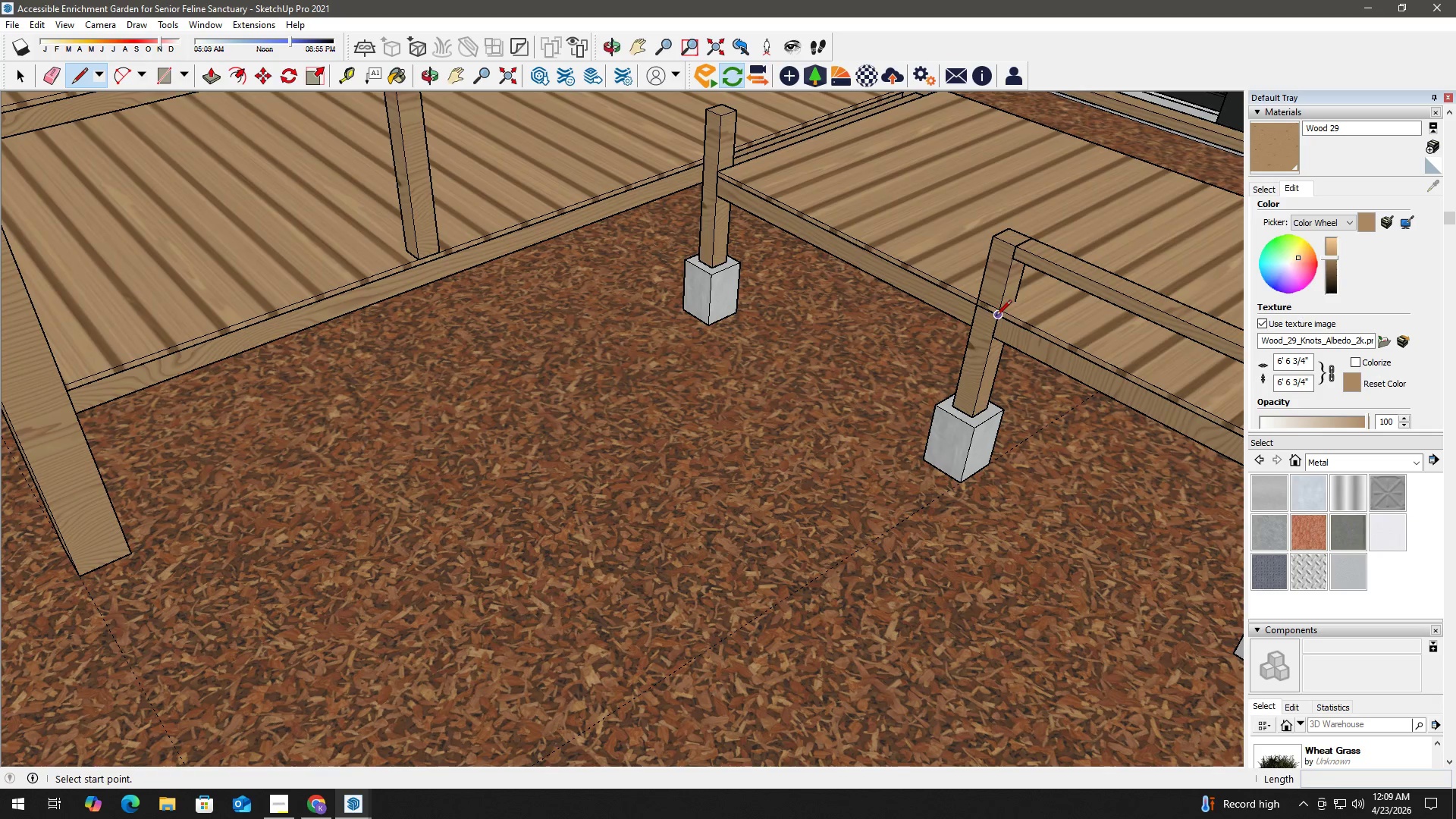 
left_click([996, 318])
 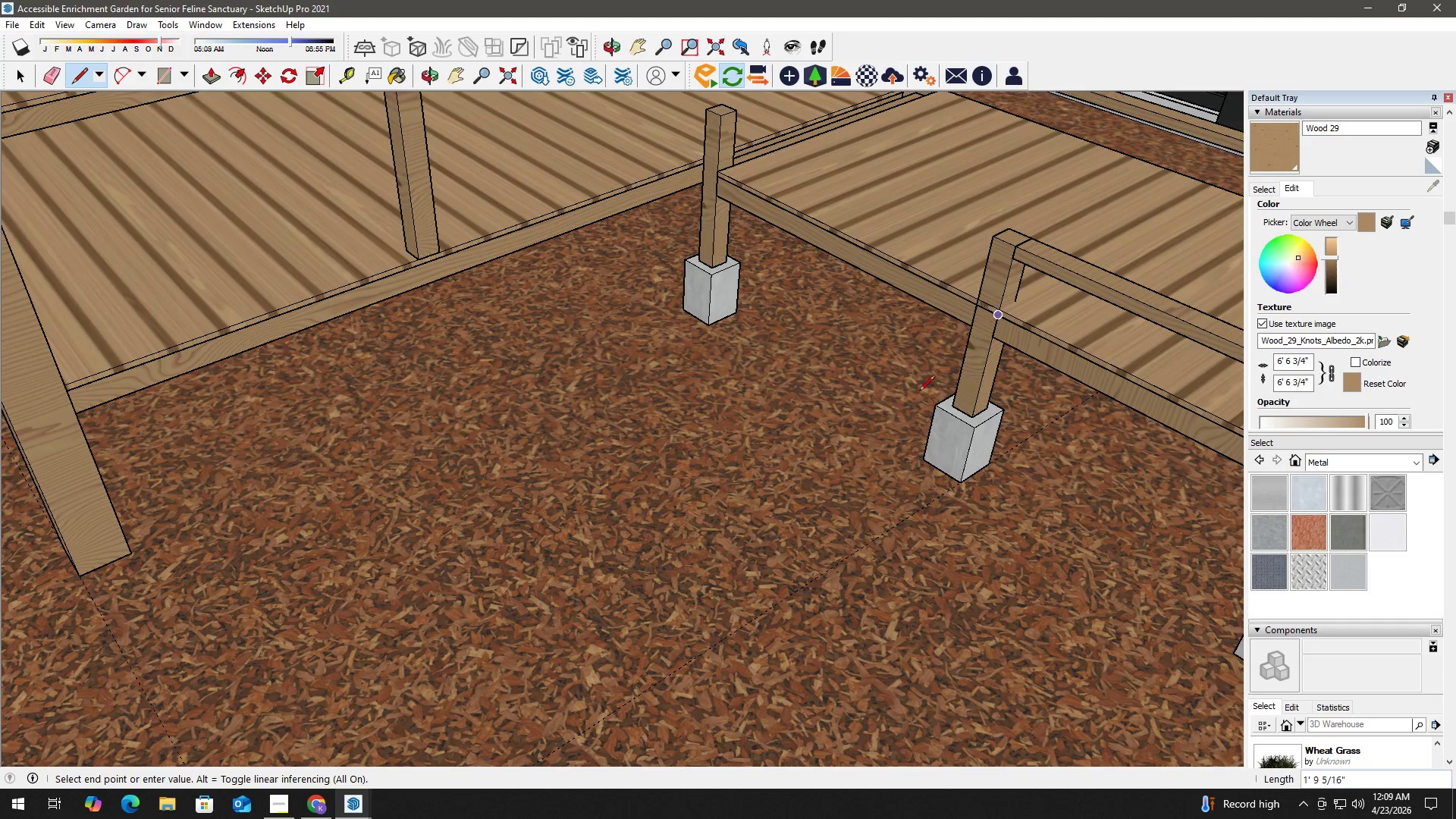 
hold_key(key=ShiftLeft, duration=0.62)
 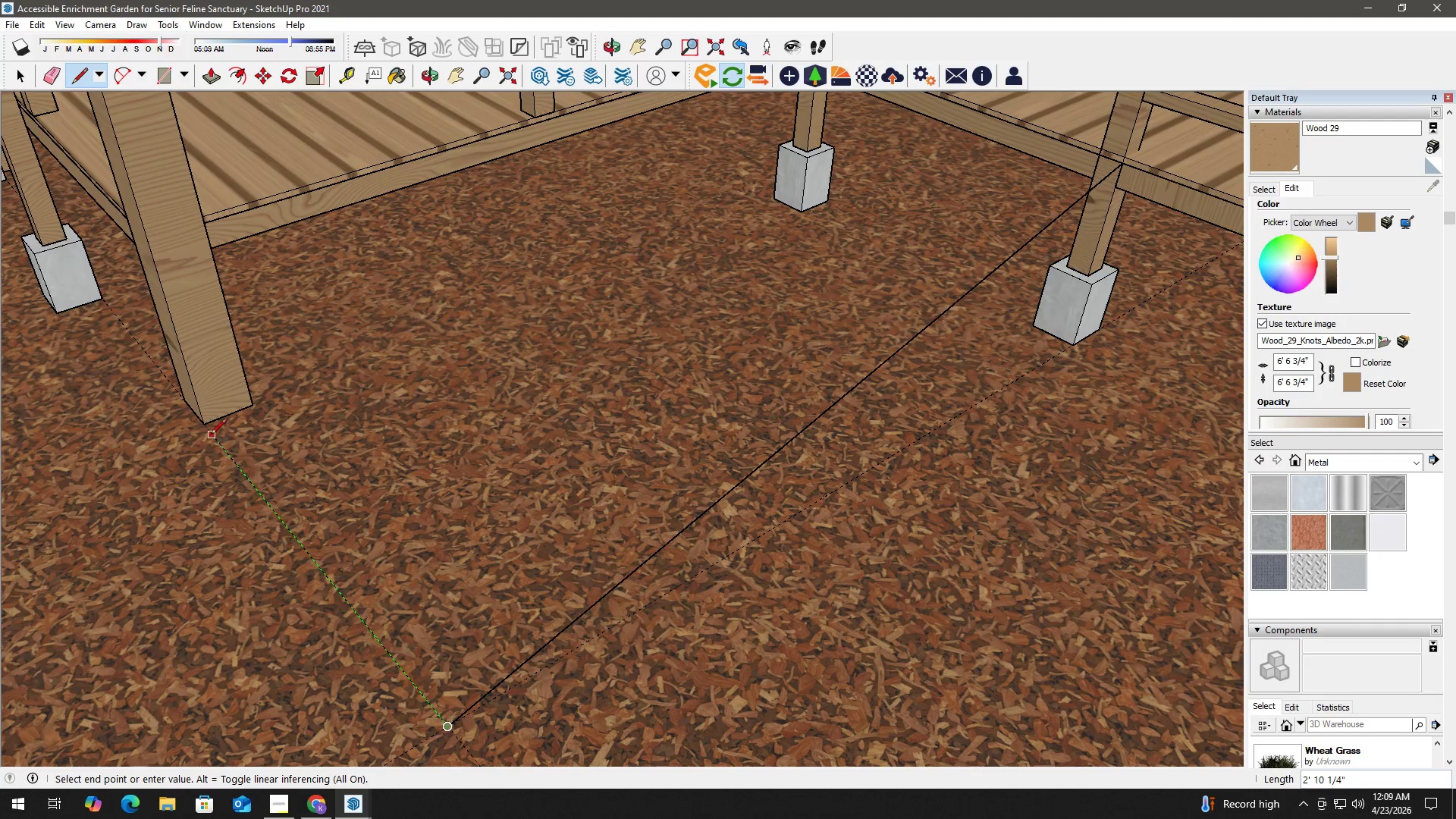 
left_click([205, 422])
 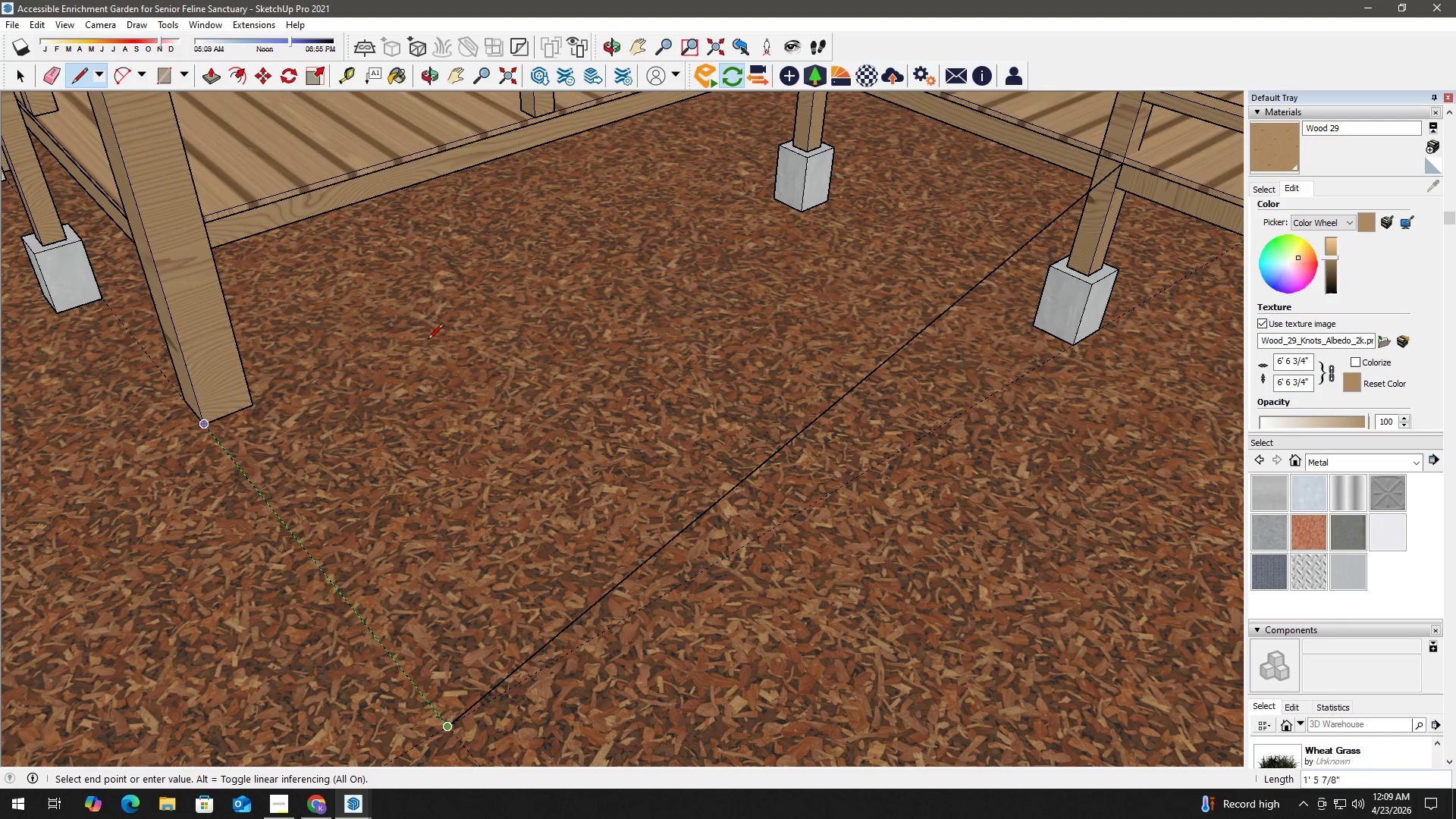 
hold_key(key=ShiftLeft, duration=0.52)
 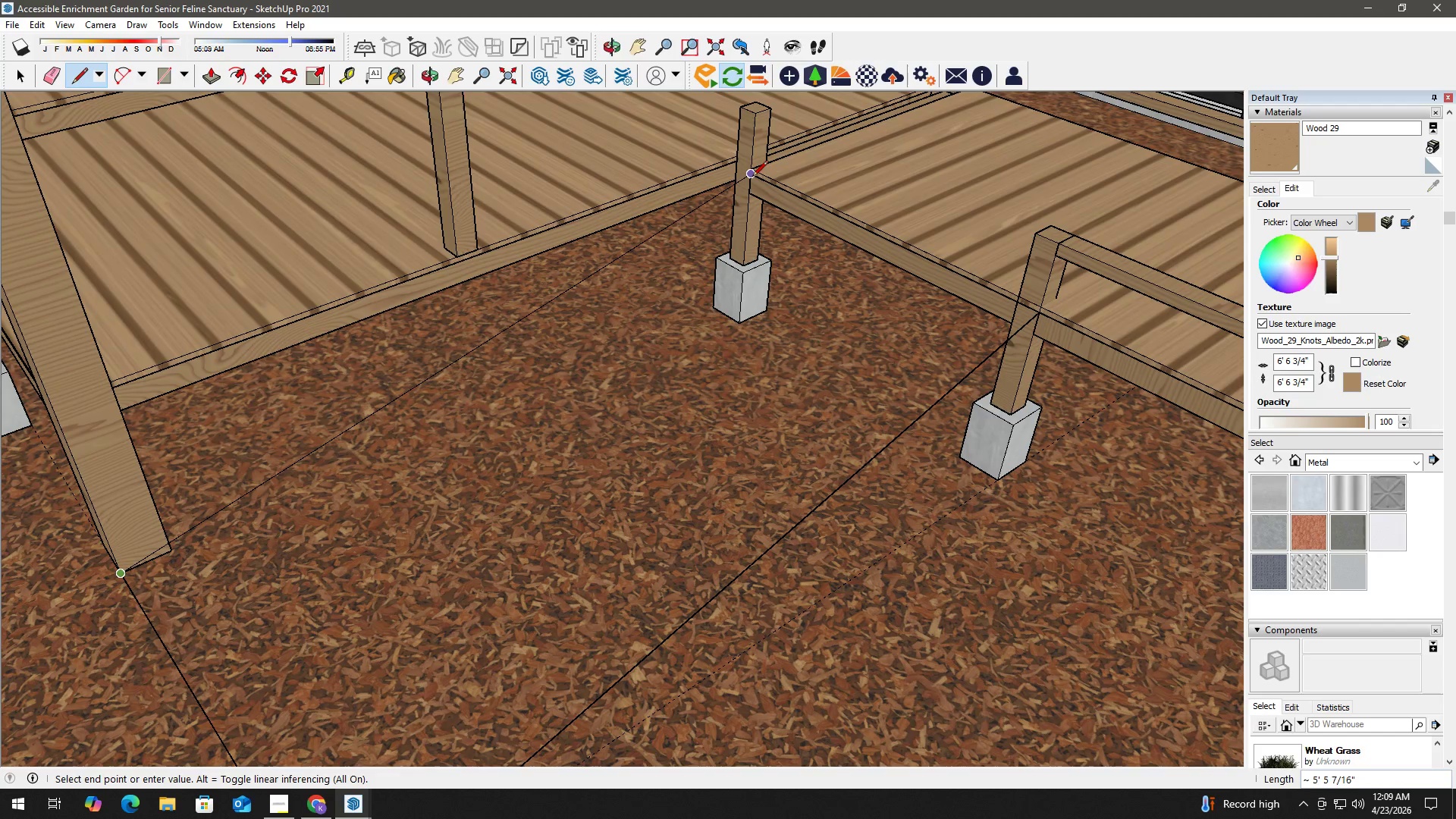 
left_click([752, 179])
 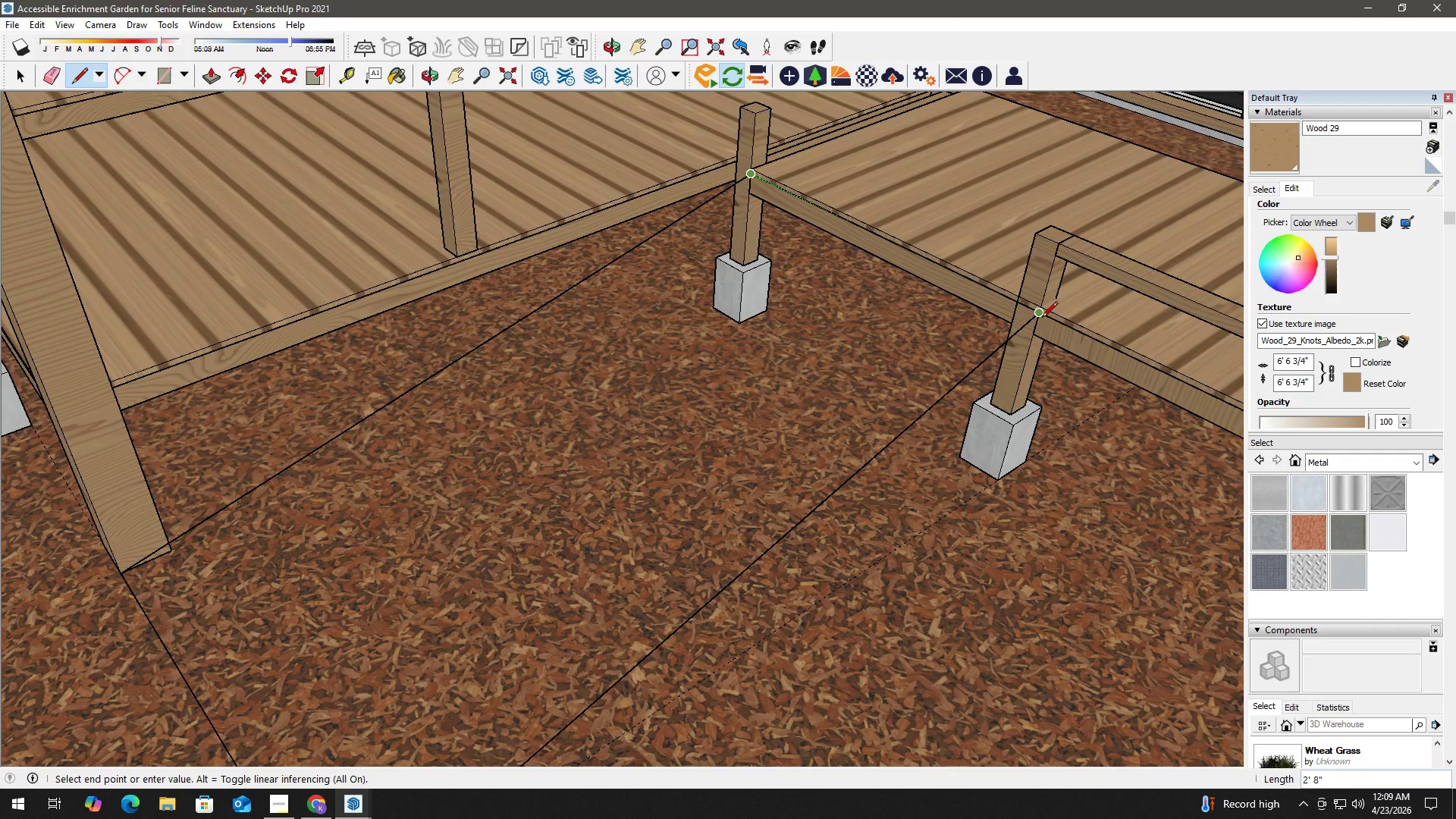 
left_click([1042, 318])
 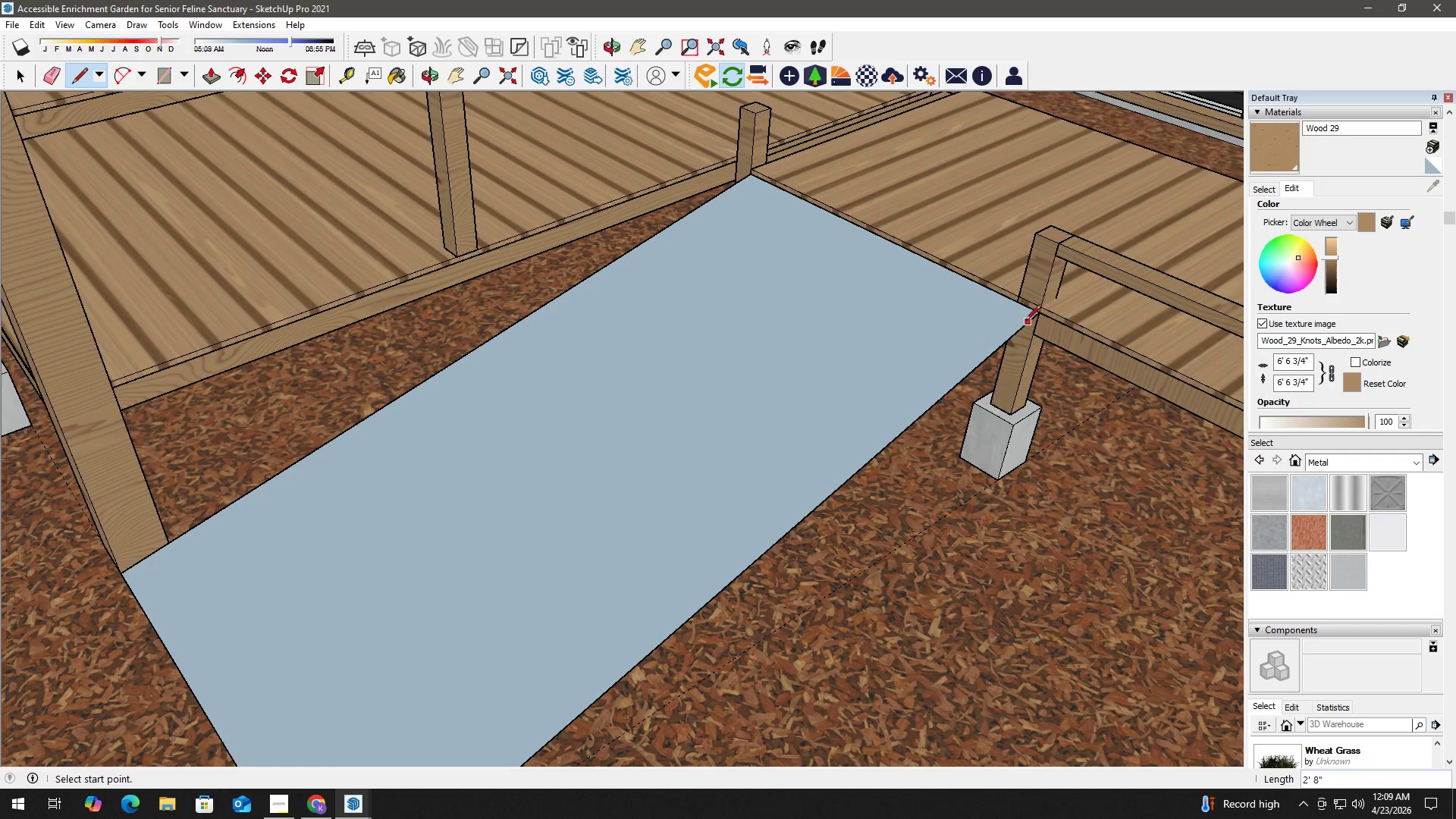 
key(Space)
 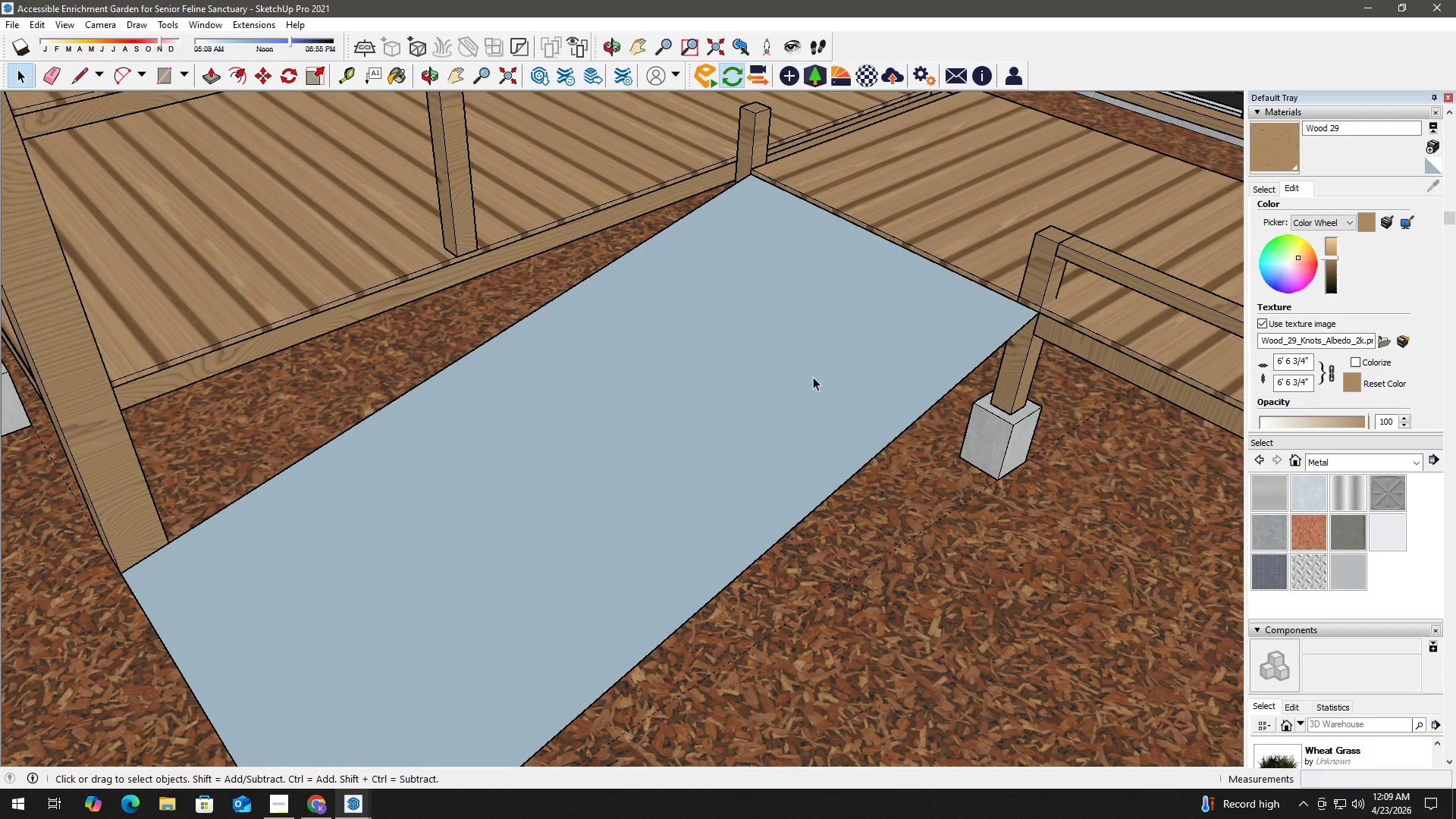 
left_click([813, 377])
 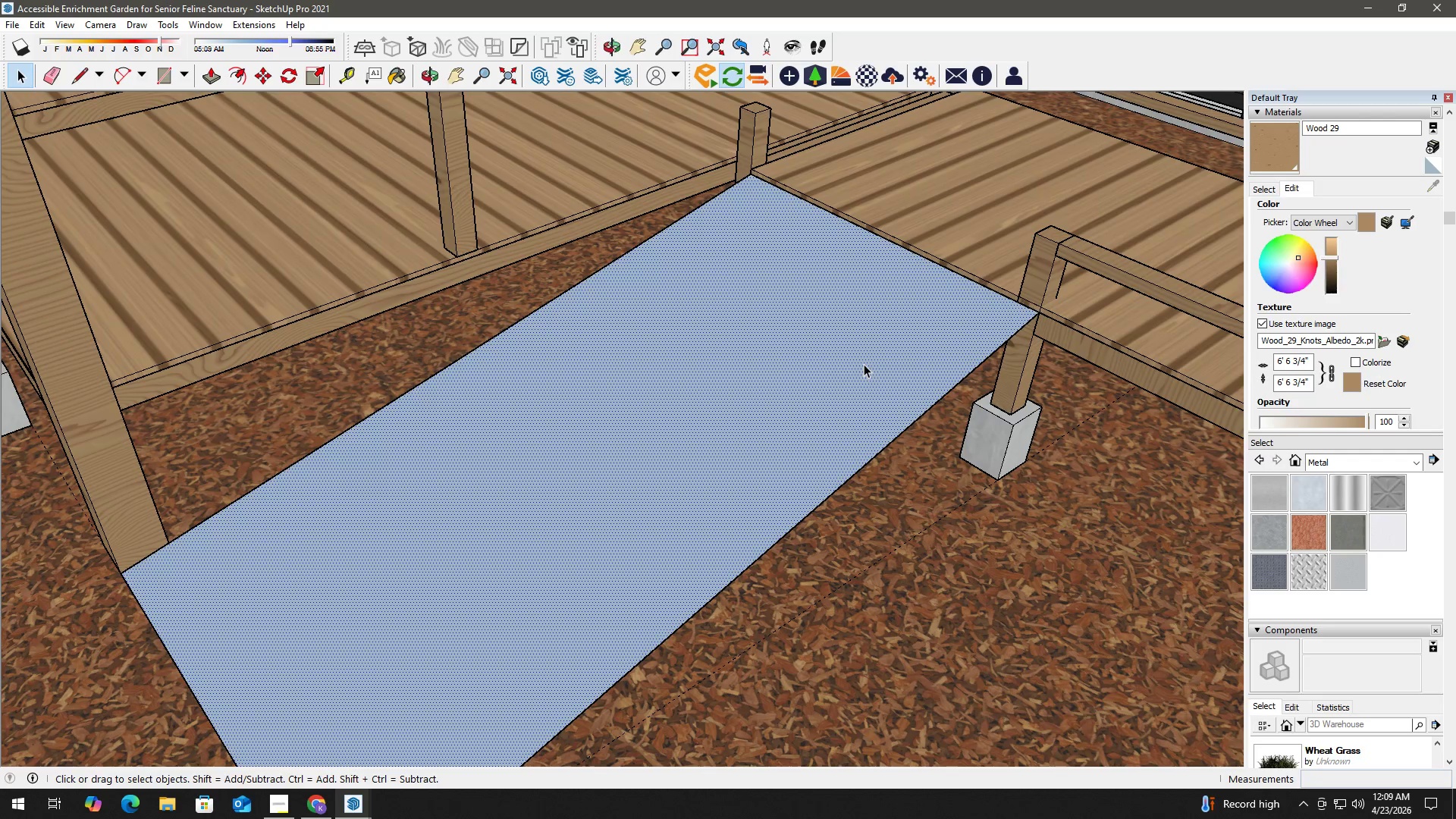 
key(P)
 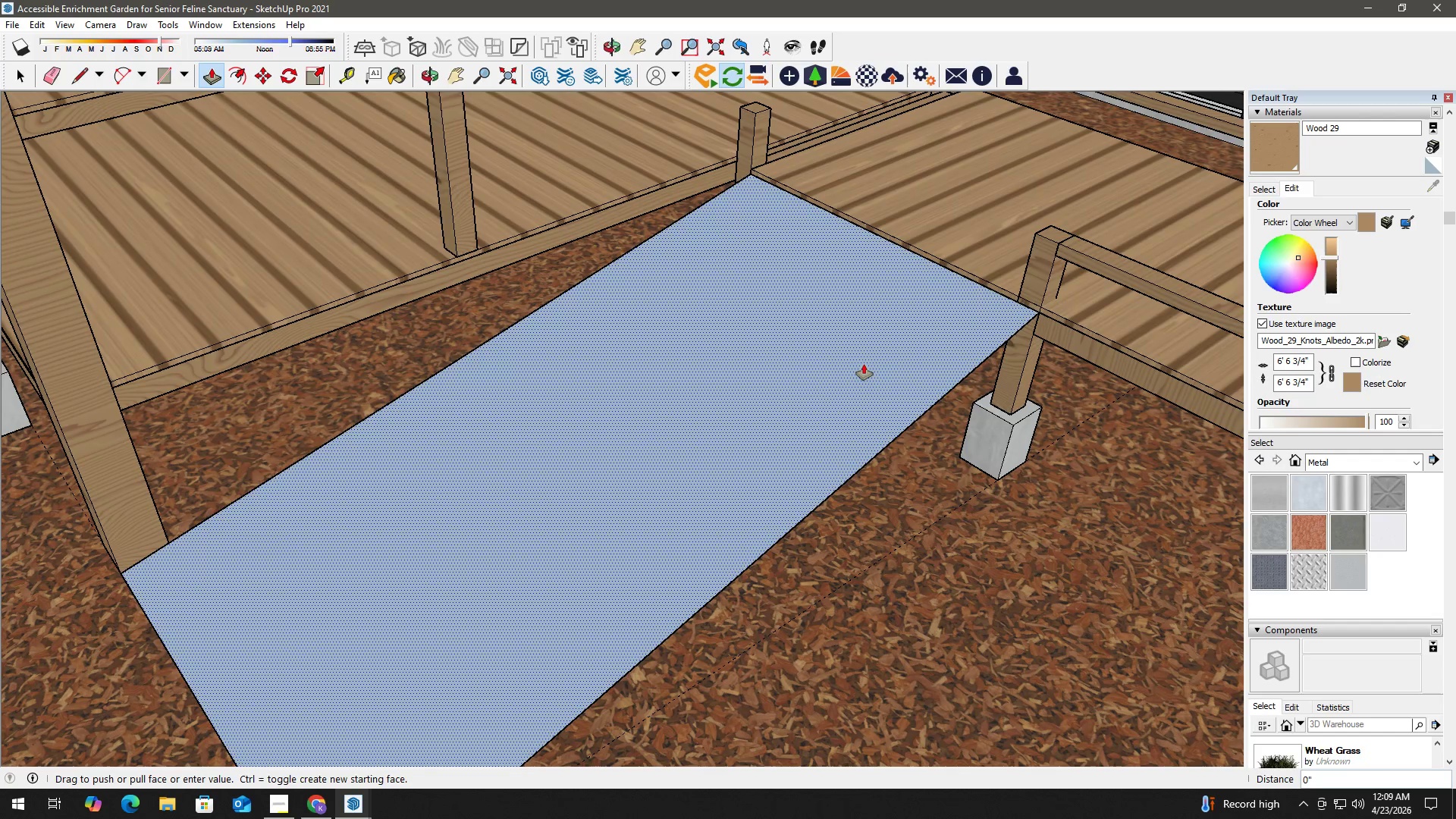 
left_click([864, 364])
 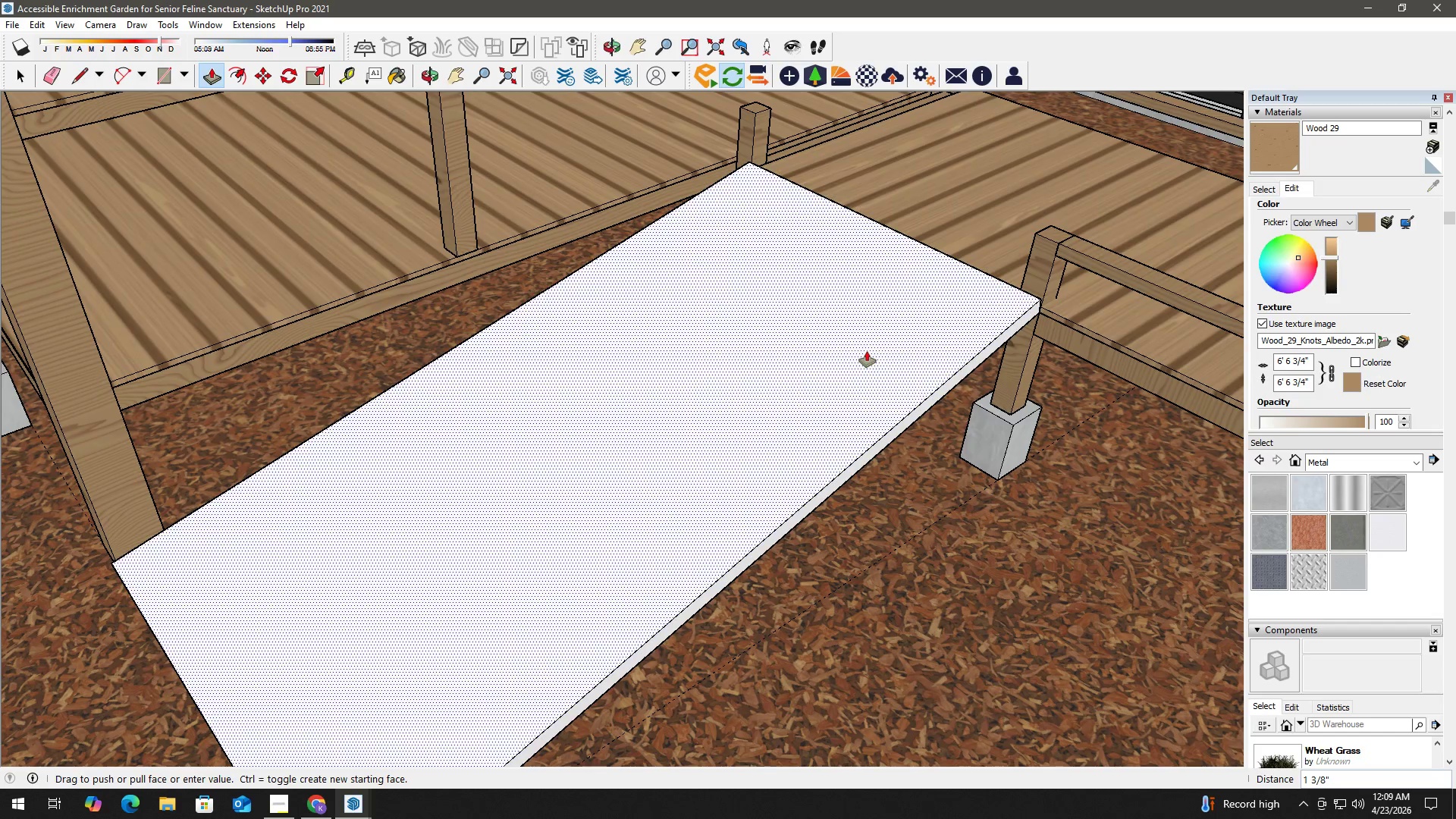 
key(Numpad0)
 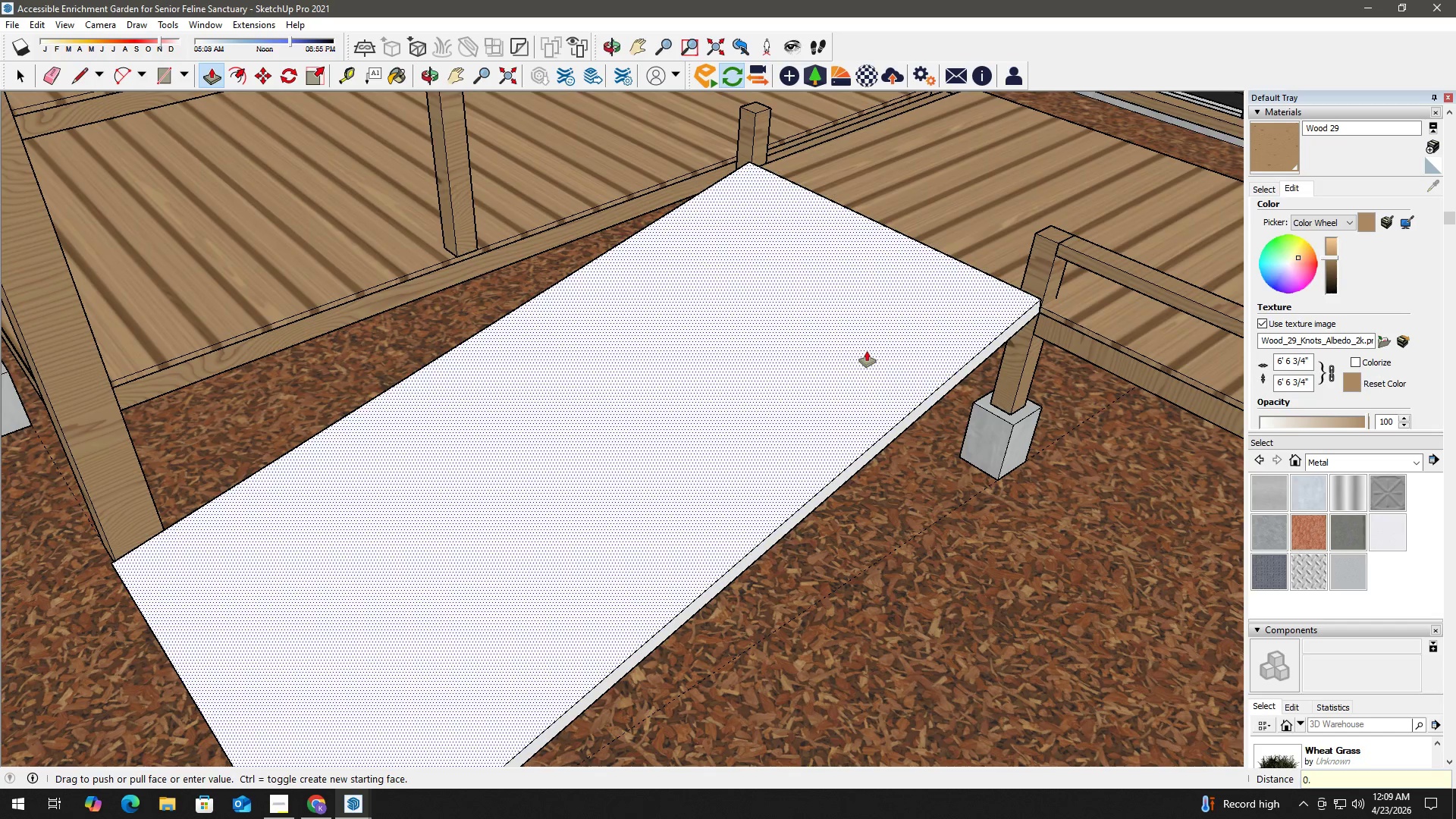 
key(NumpadDecimal)
 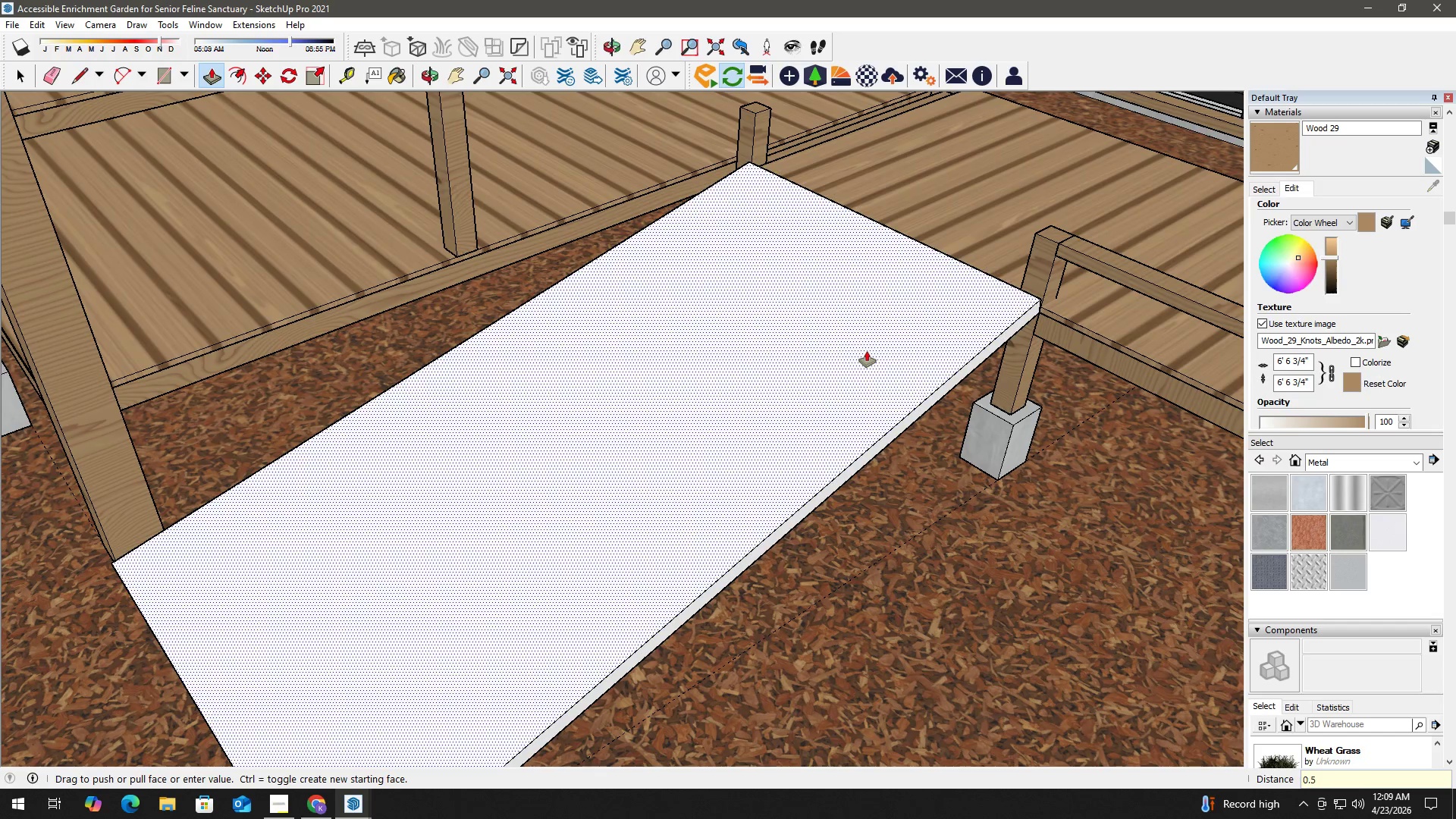 
key(Numpad5)
 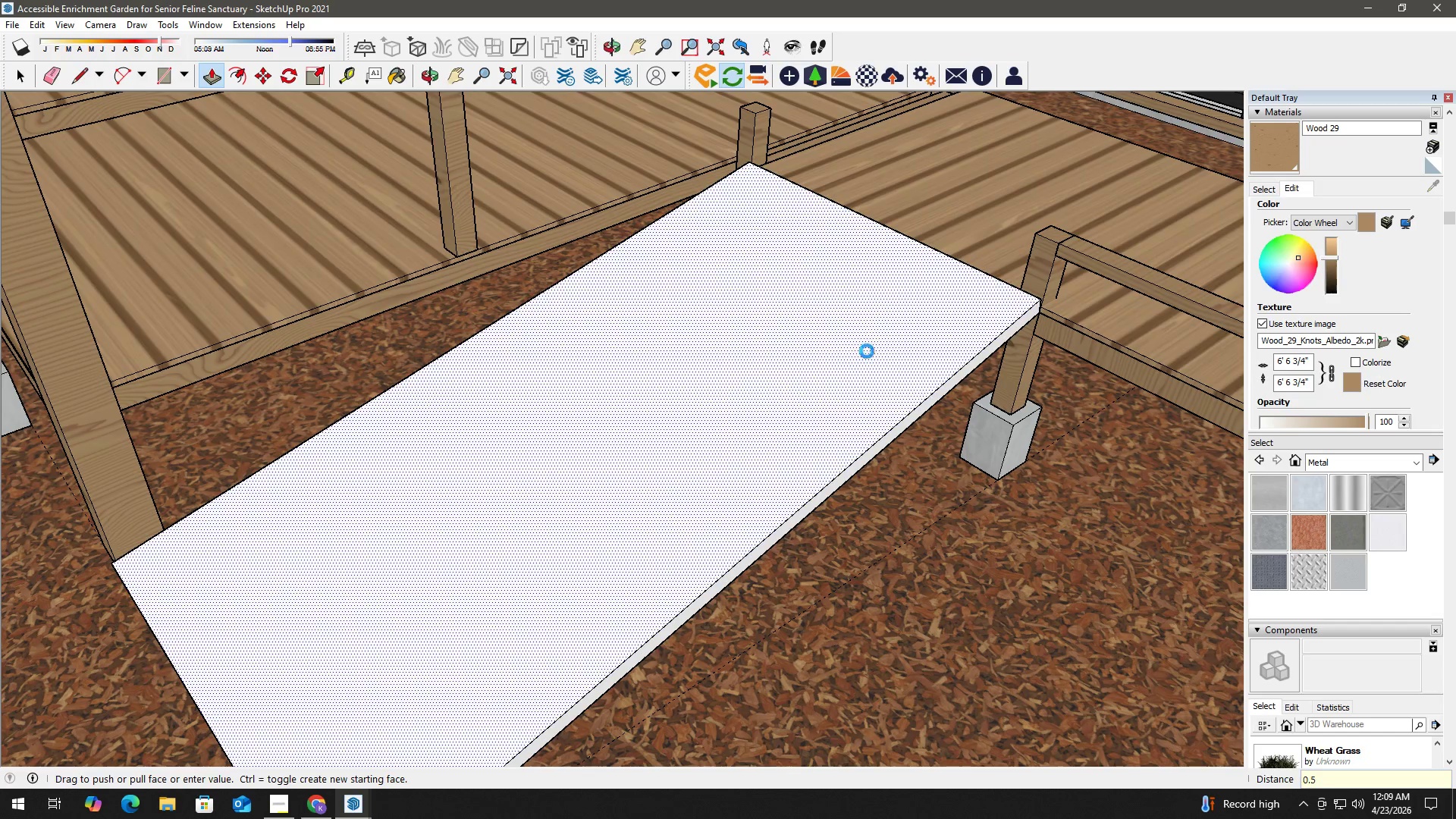 
key(NumpadEnter)
 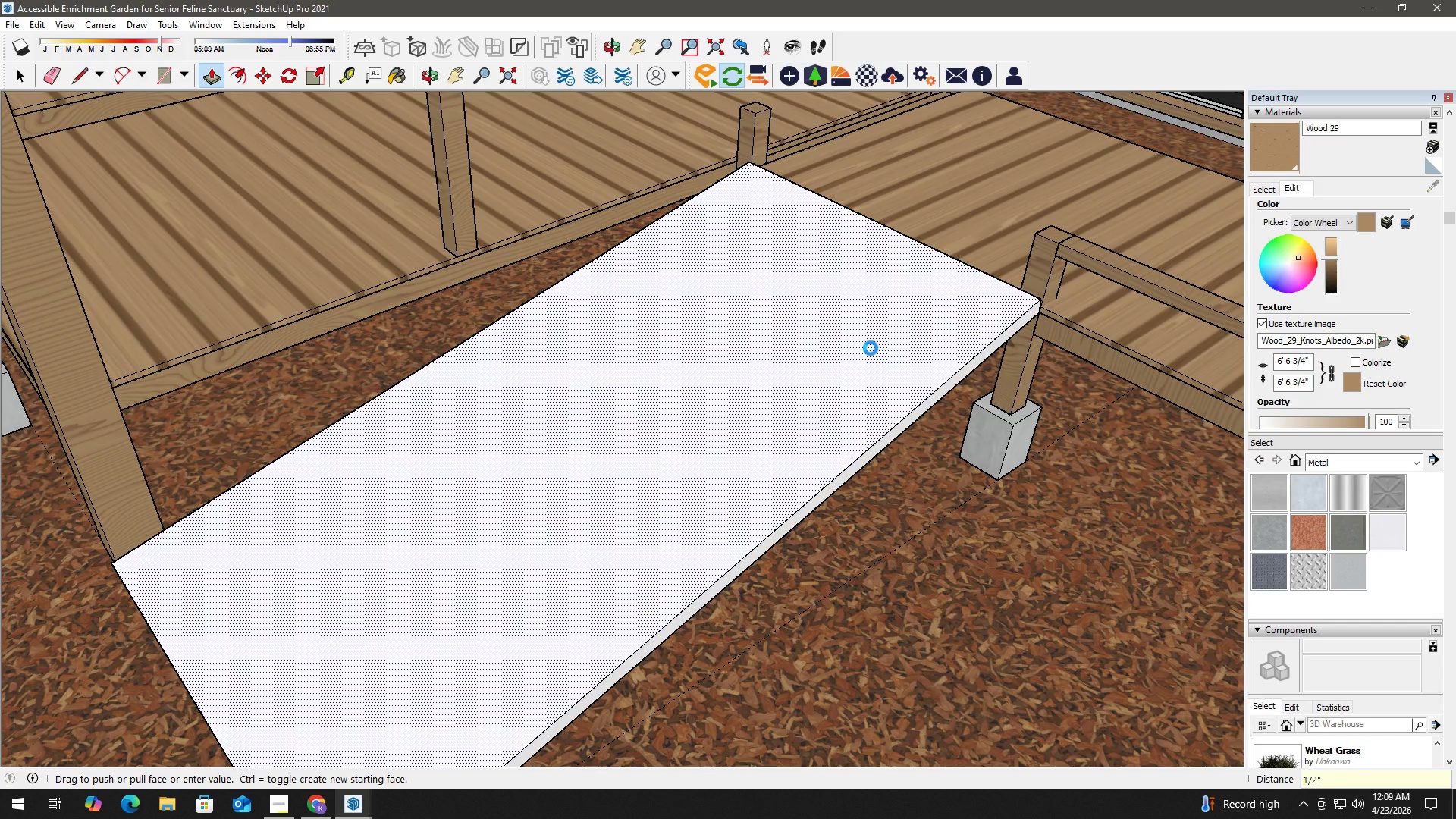 
key(Space)
 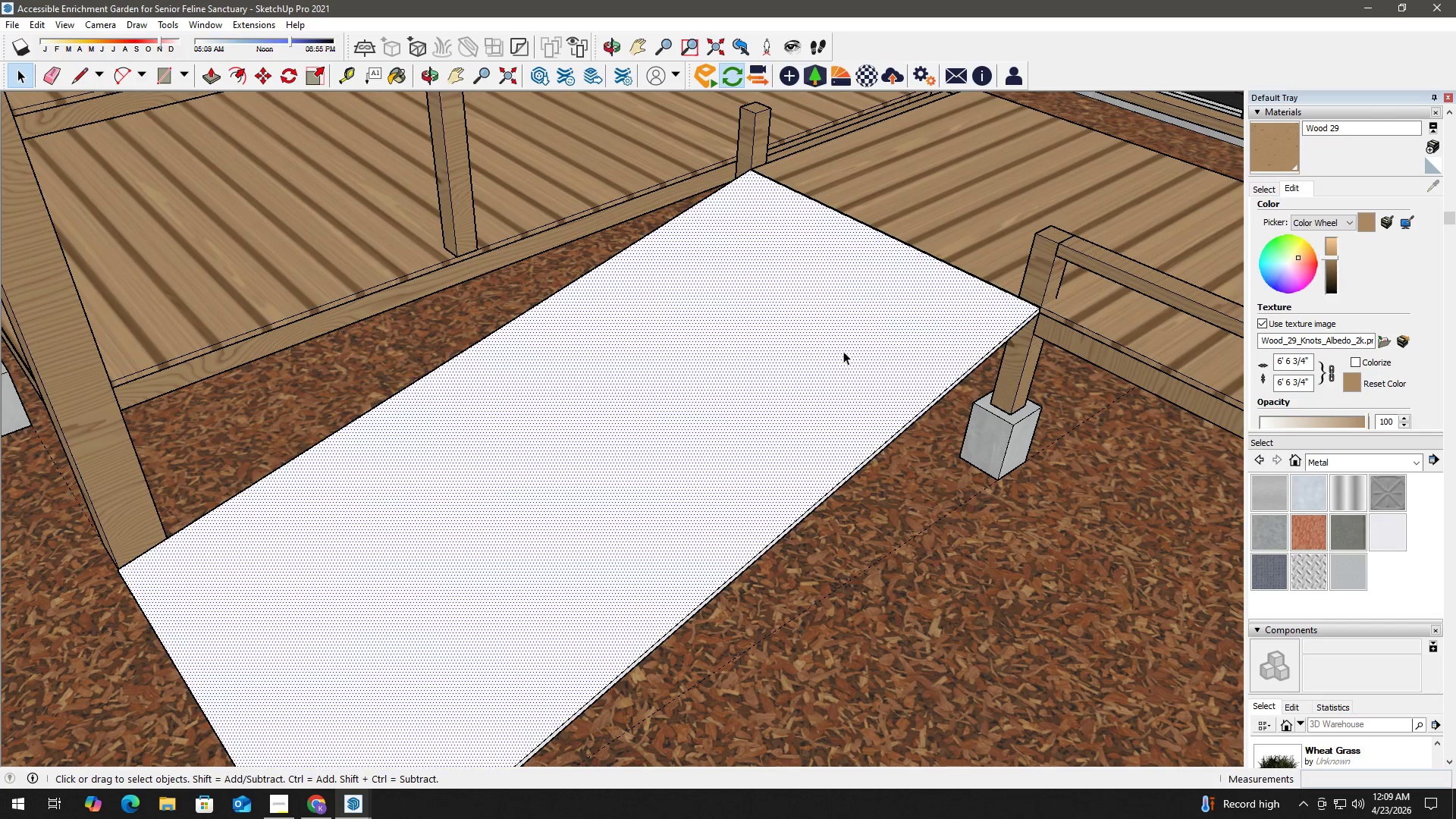 
double_click([843, 351])
 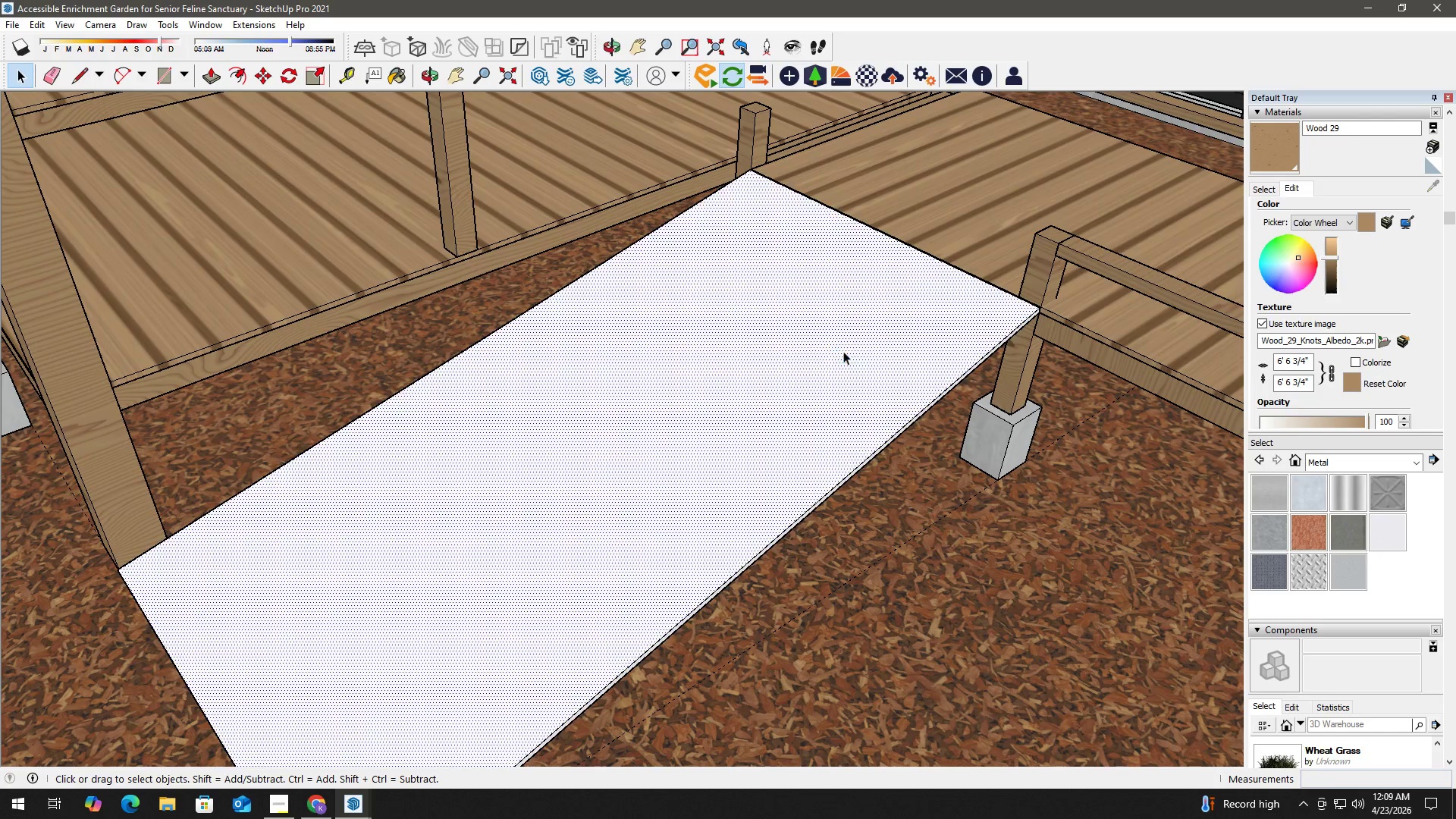 
triple_click([843, 351])
 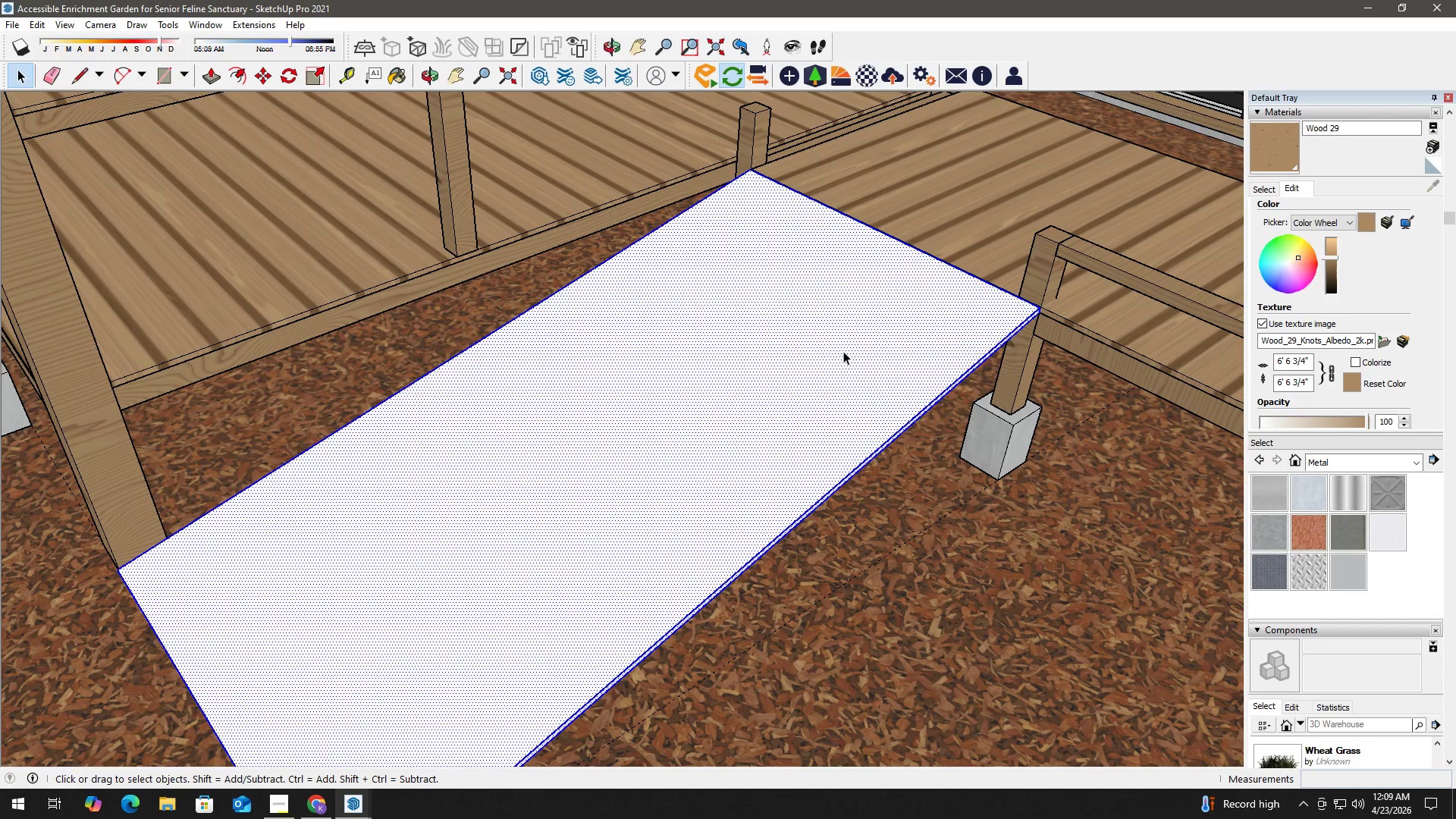 
triple_click([843, 351])
 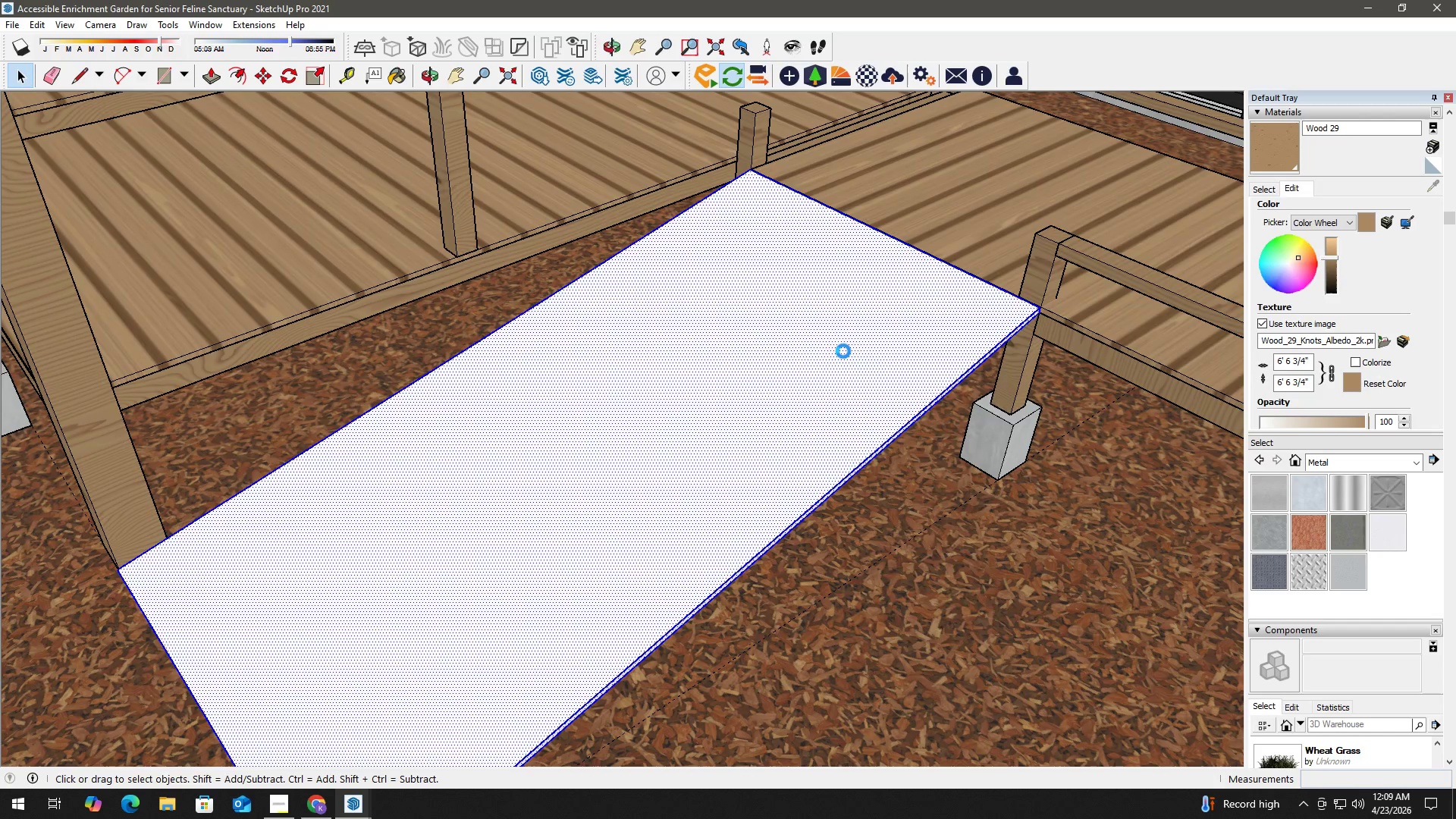 
right_click([843, 351])
 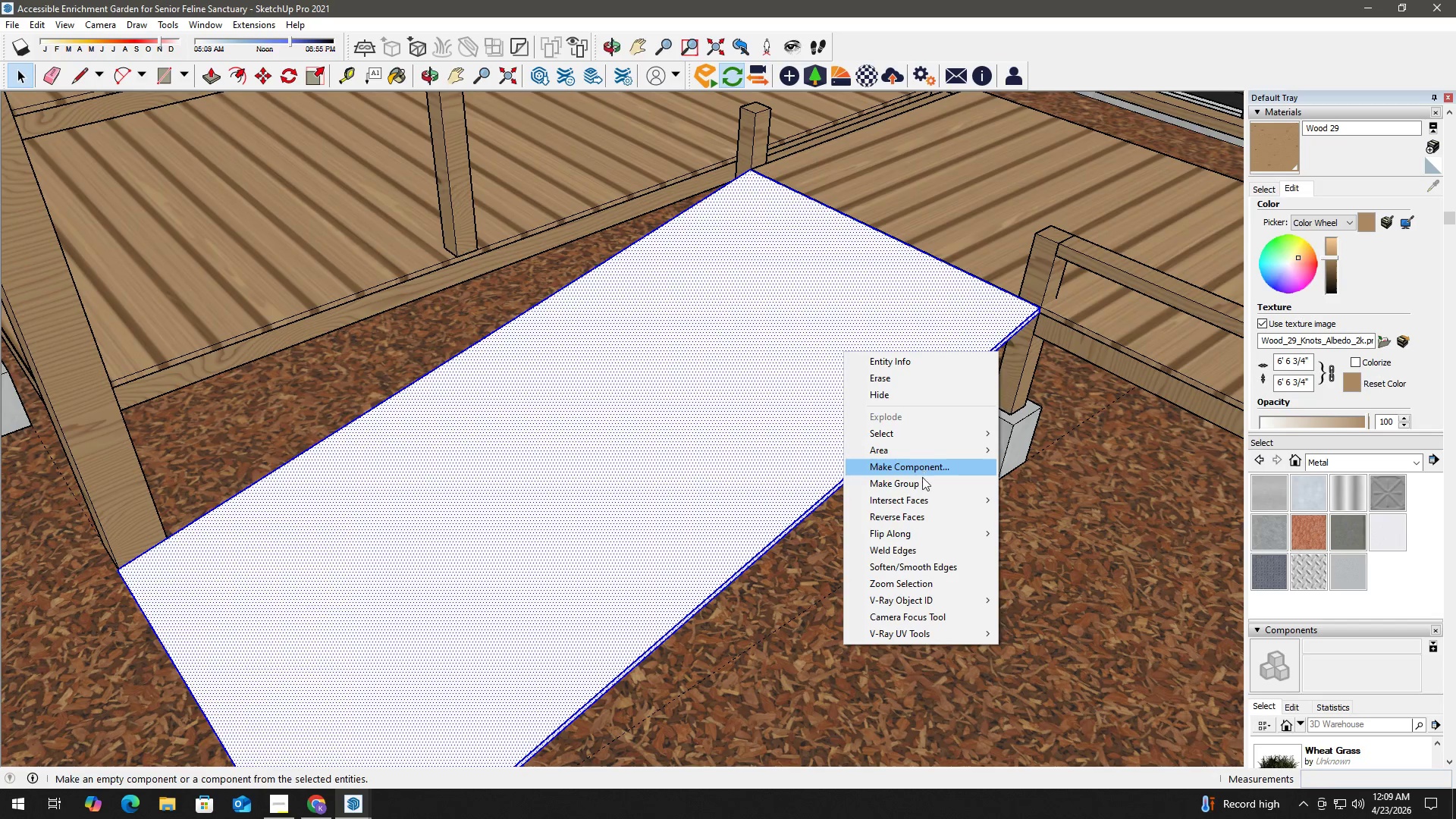 
left_click([921, 484])
 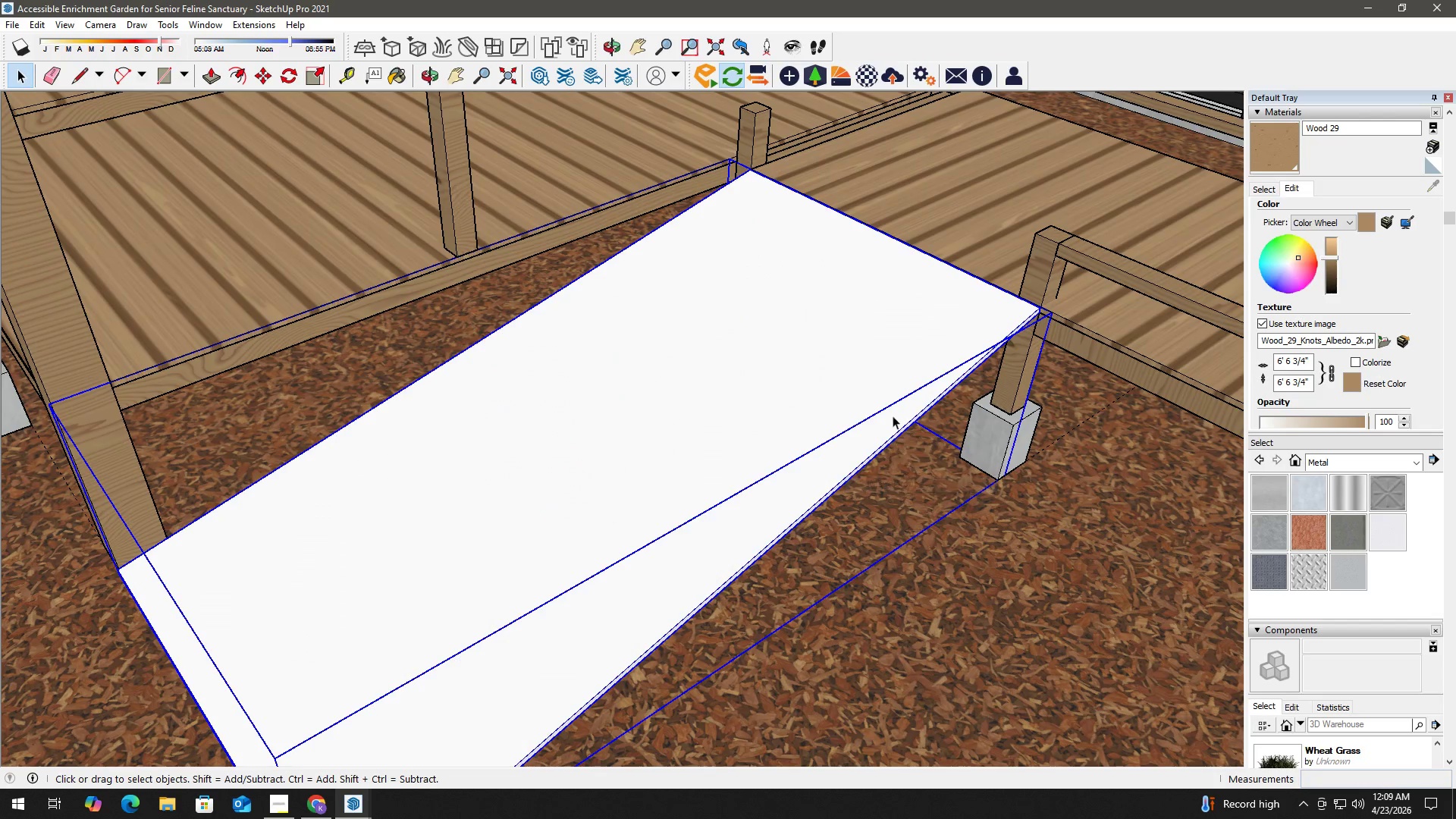 
key(B)
 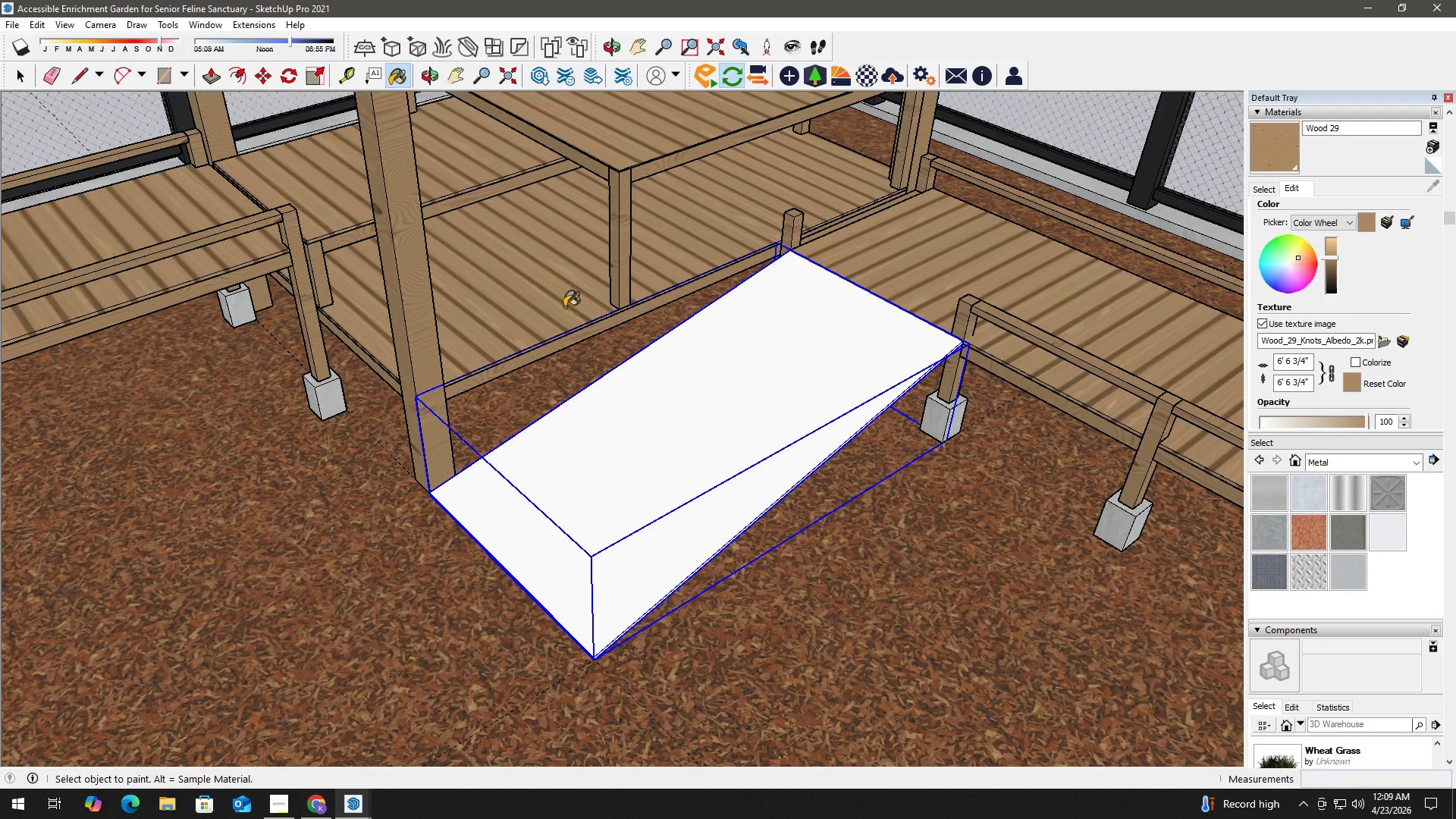 
scroll: coordinate [832, 374], scroll_direction: down, amount: 6.0
 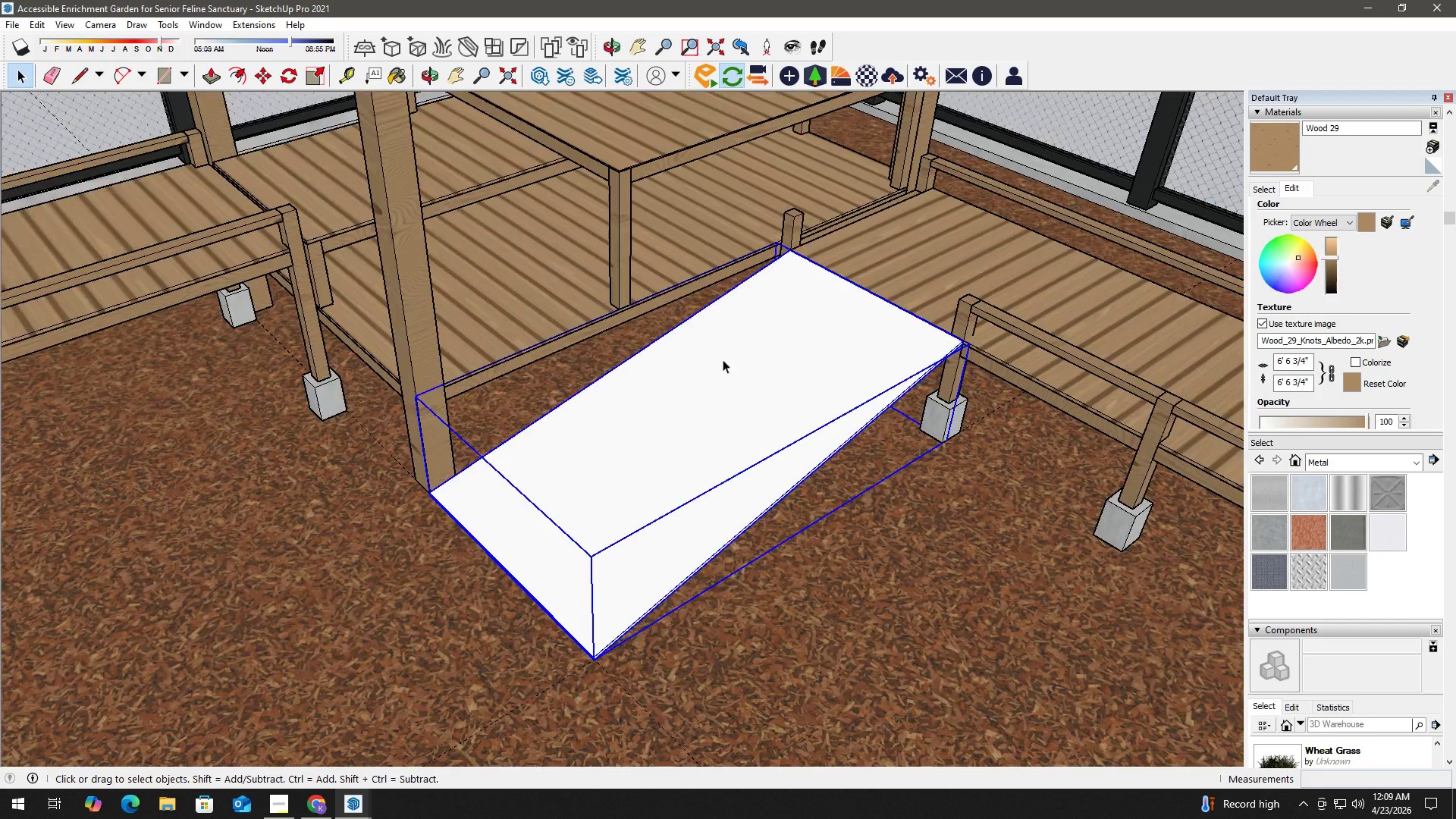 
hold_key(key=AltLeft, duration=0.31)
left_click([529, 292])
 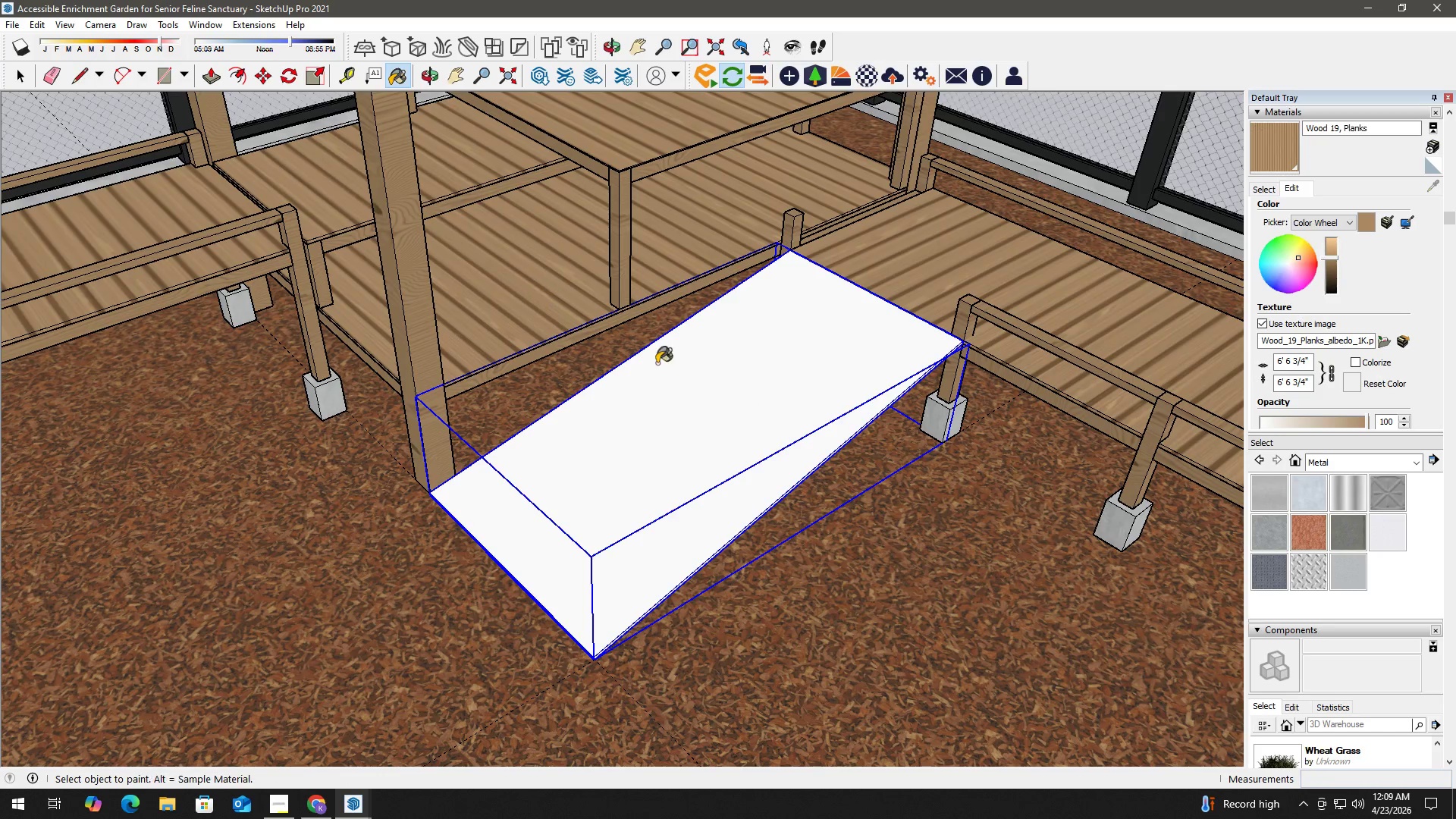 
key(Space)
 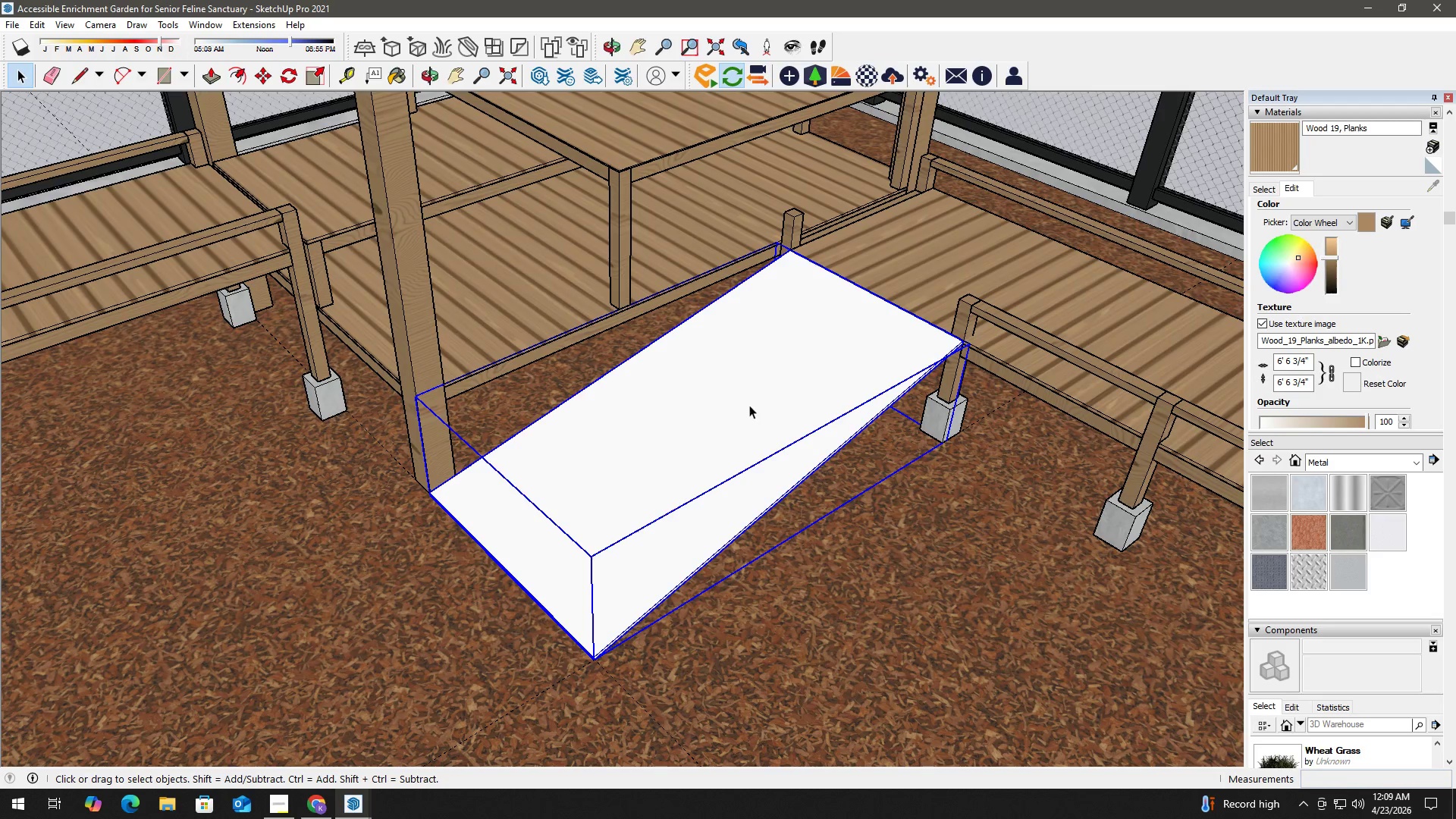 
double_click([749, 405])
 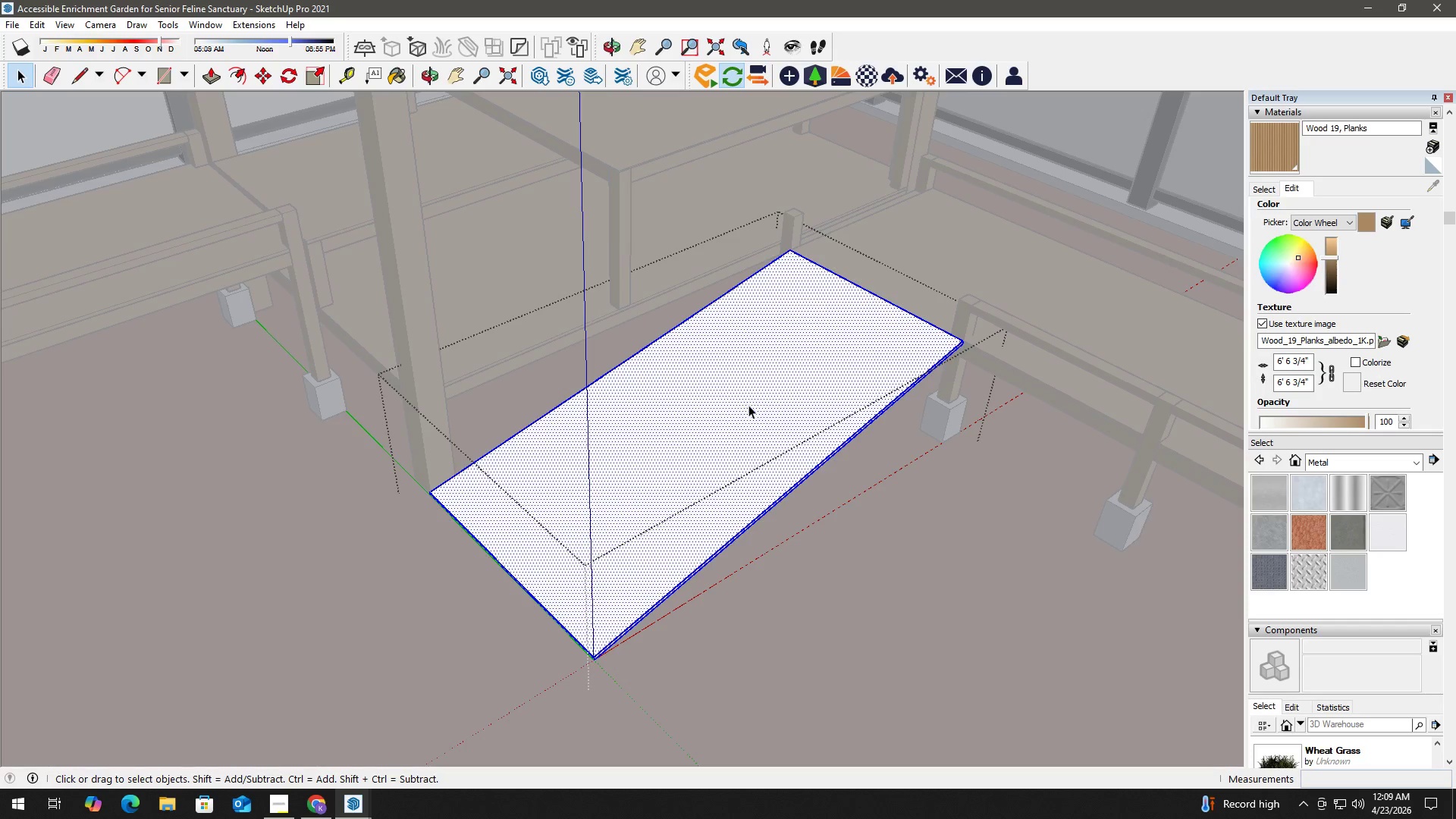 
triple_click([748, 405])
 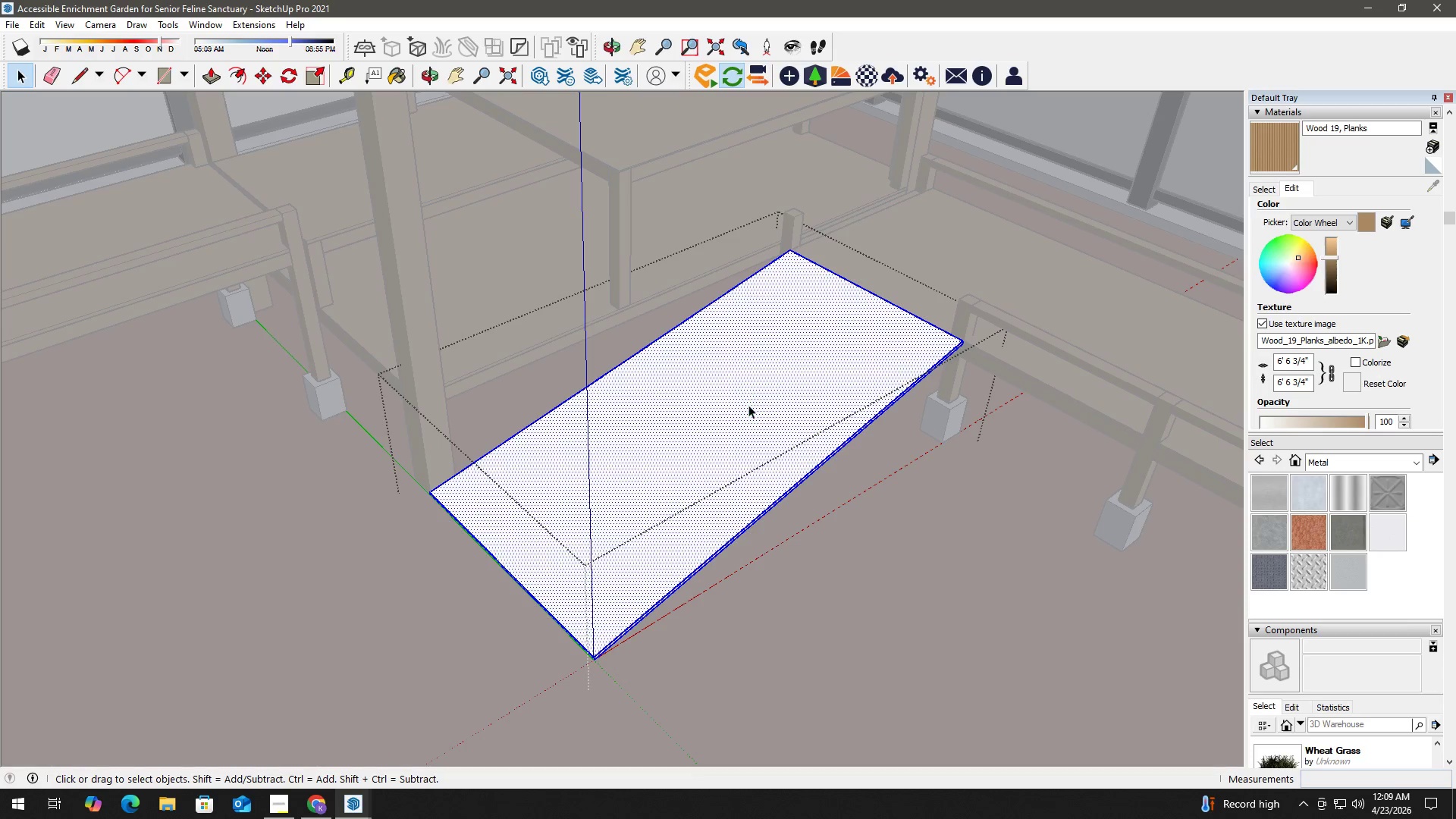 
triple_click([748, 405])
 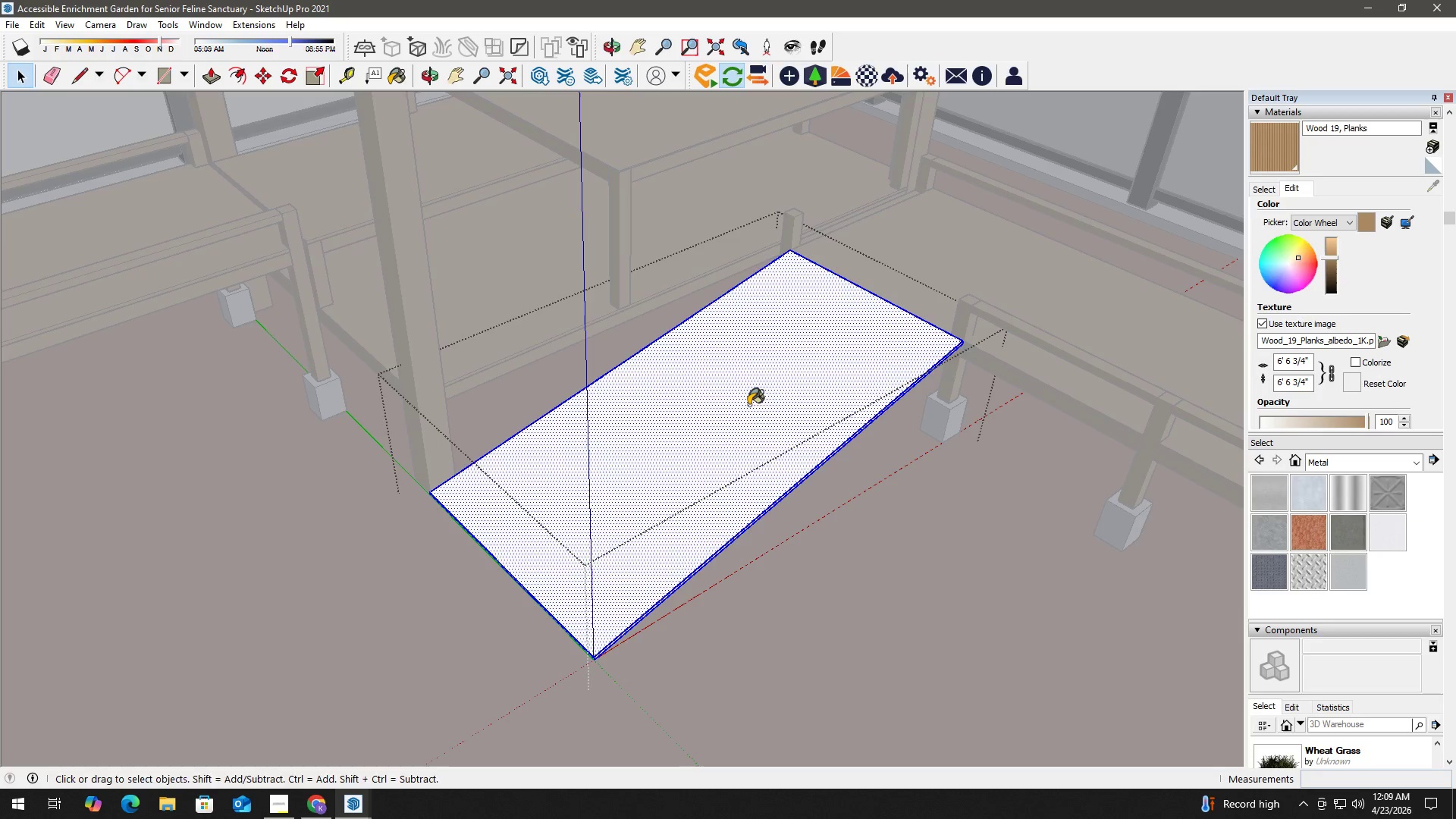 
key(B)
 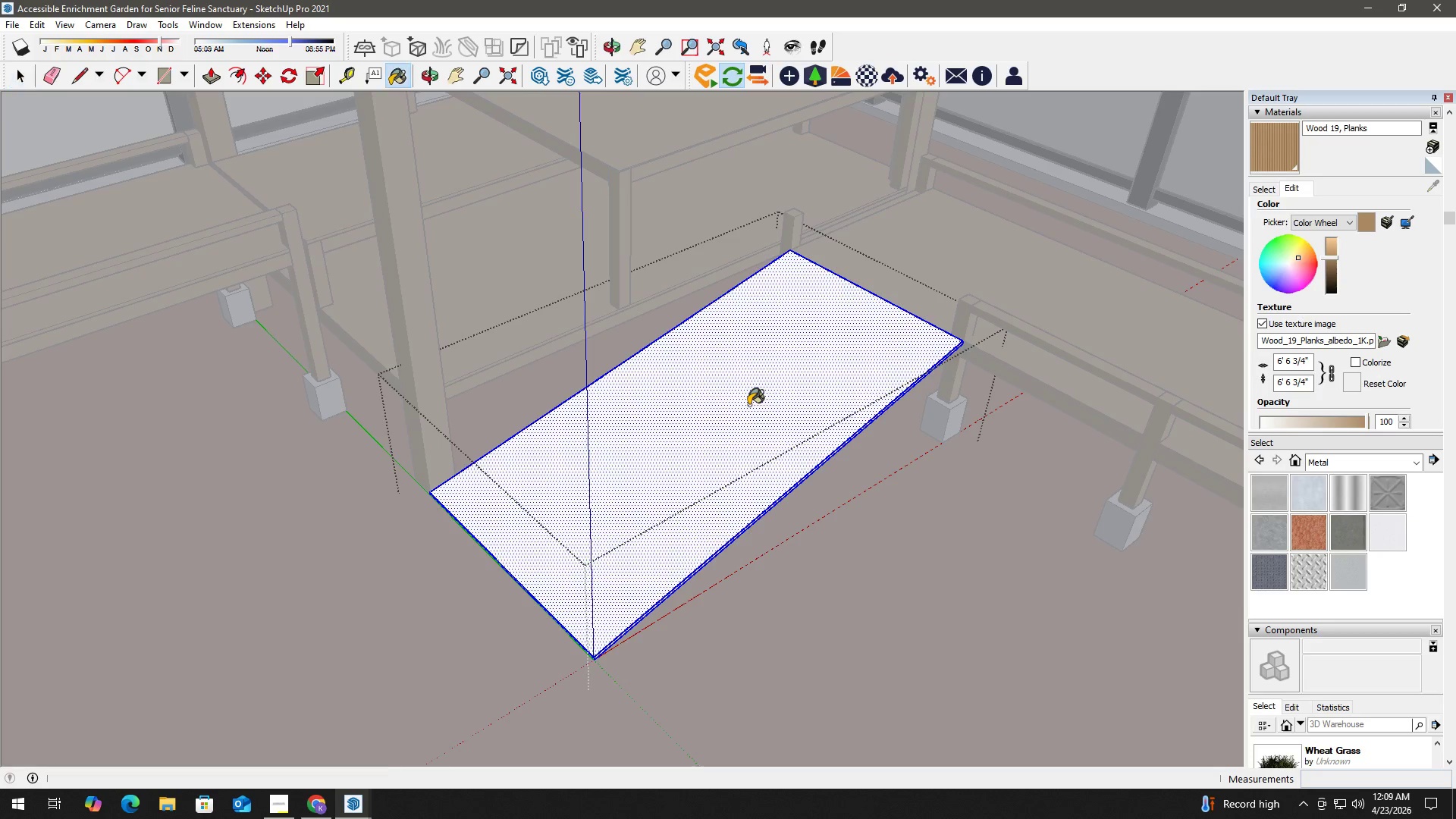 
triple_click([748, 405])
 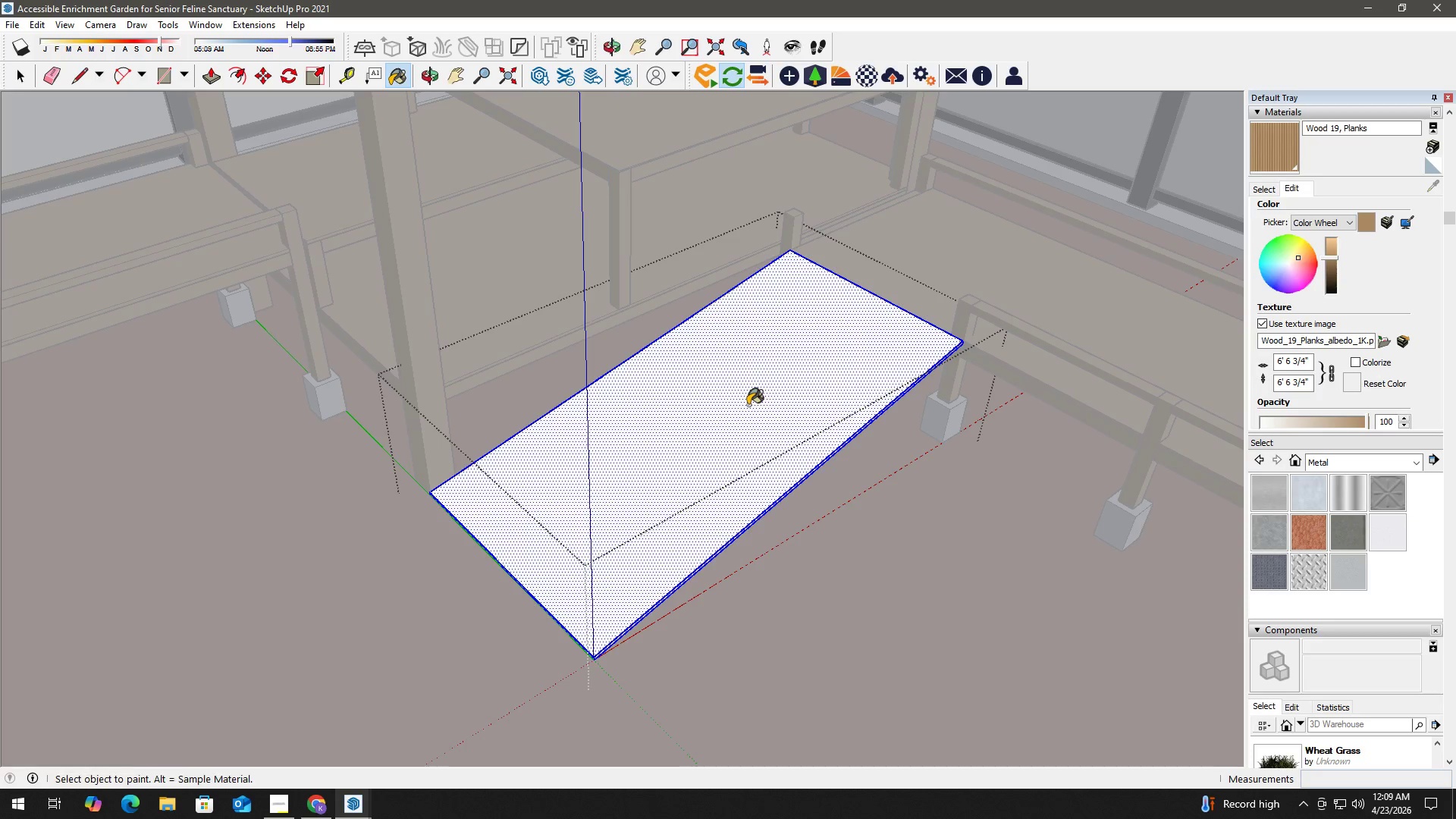 
triple_click([748, 405])
 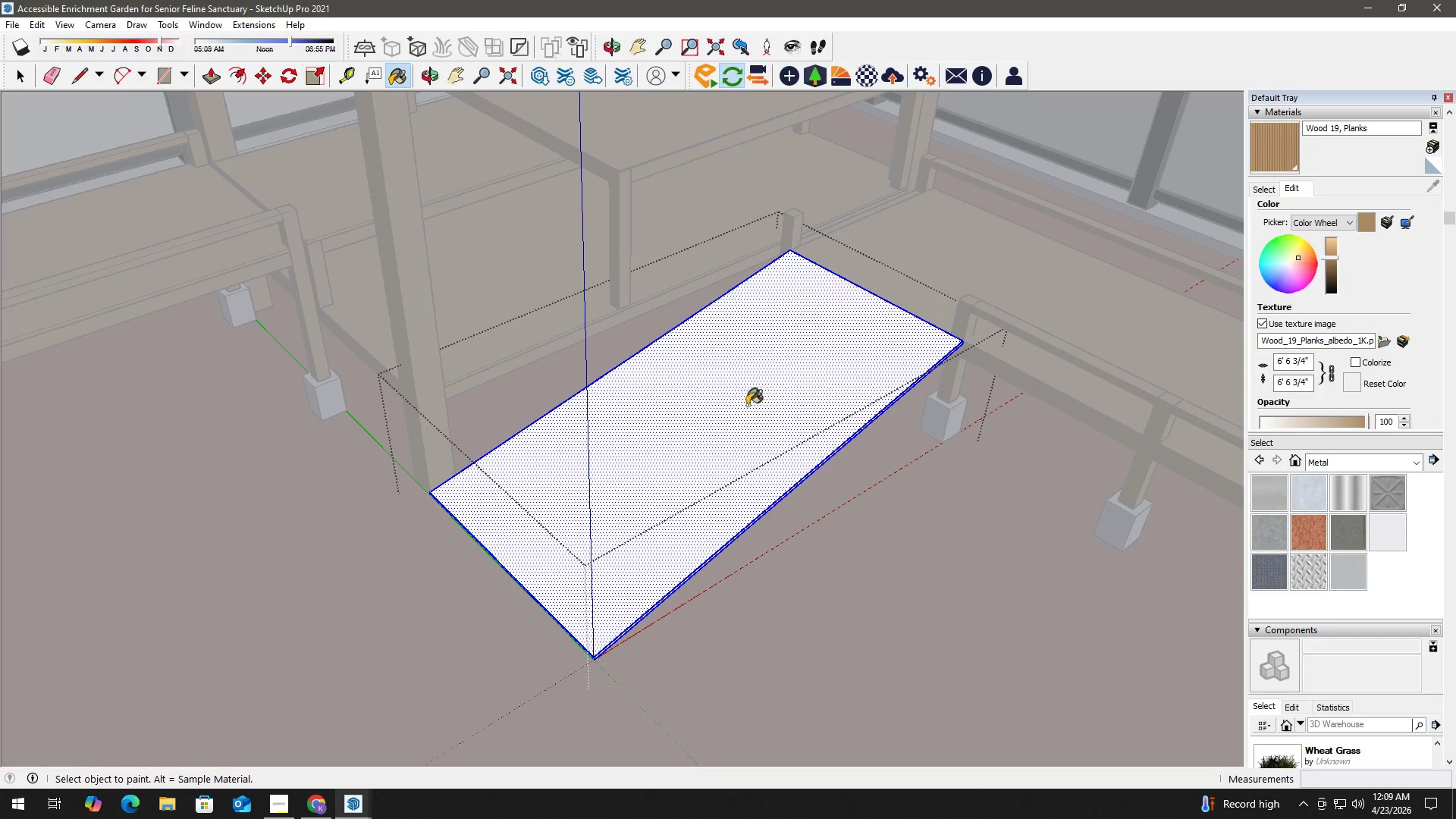 
triple_click([747, 405])
 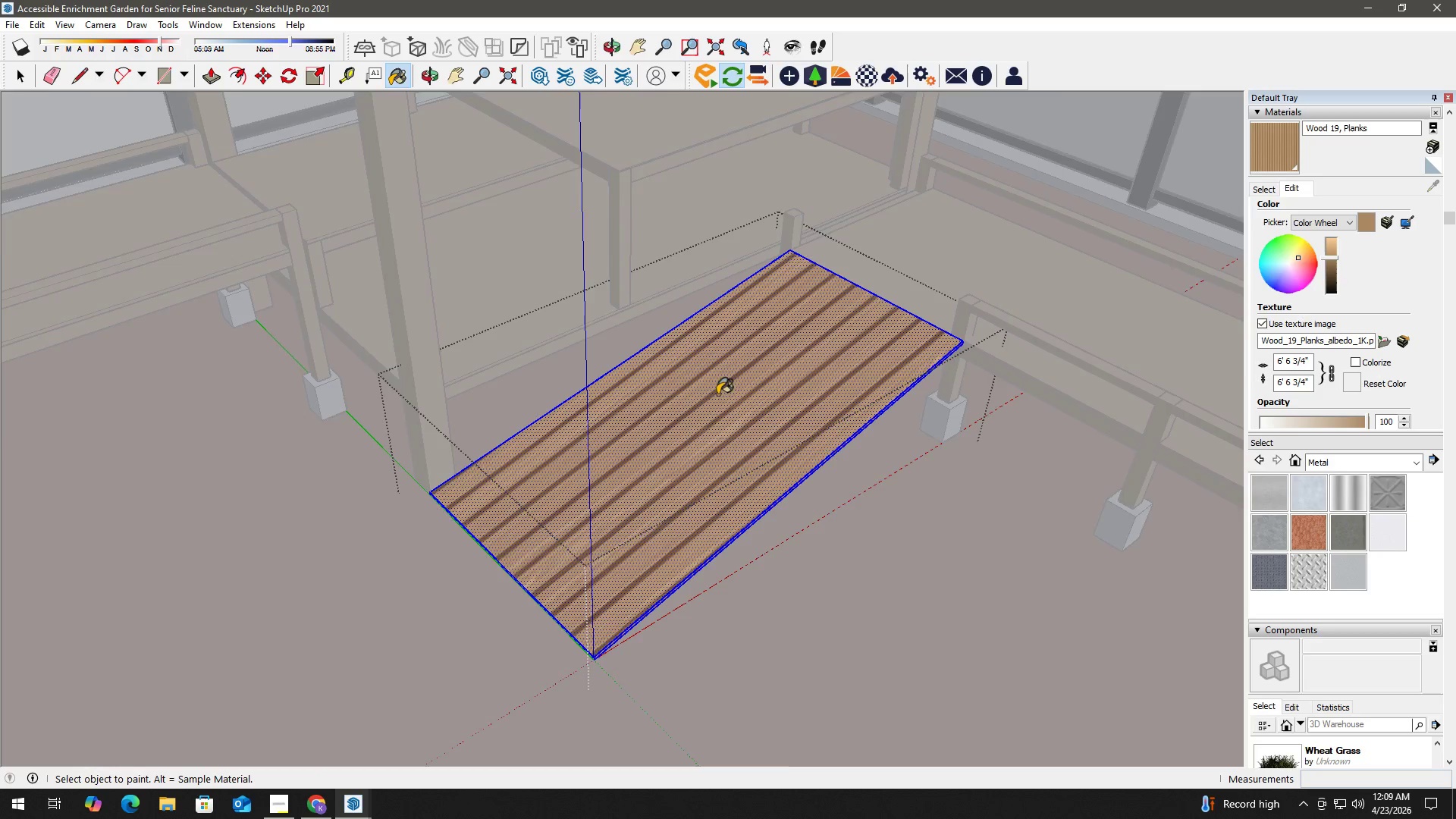 
scroll: coordinate [694, 384], scroll_direction: down, amount: 5.0
 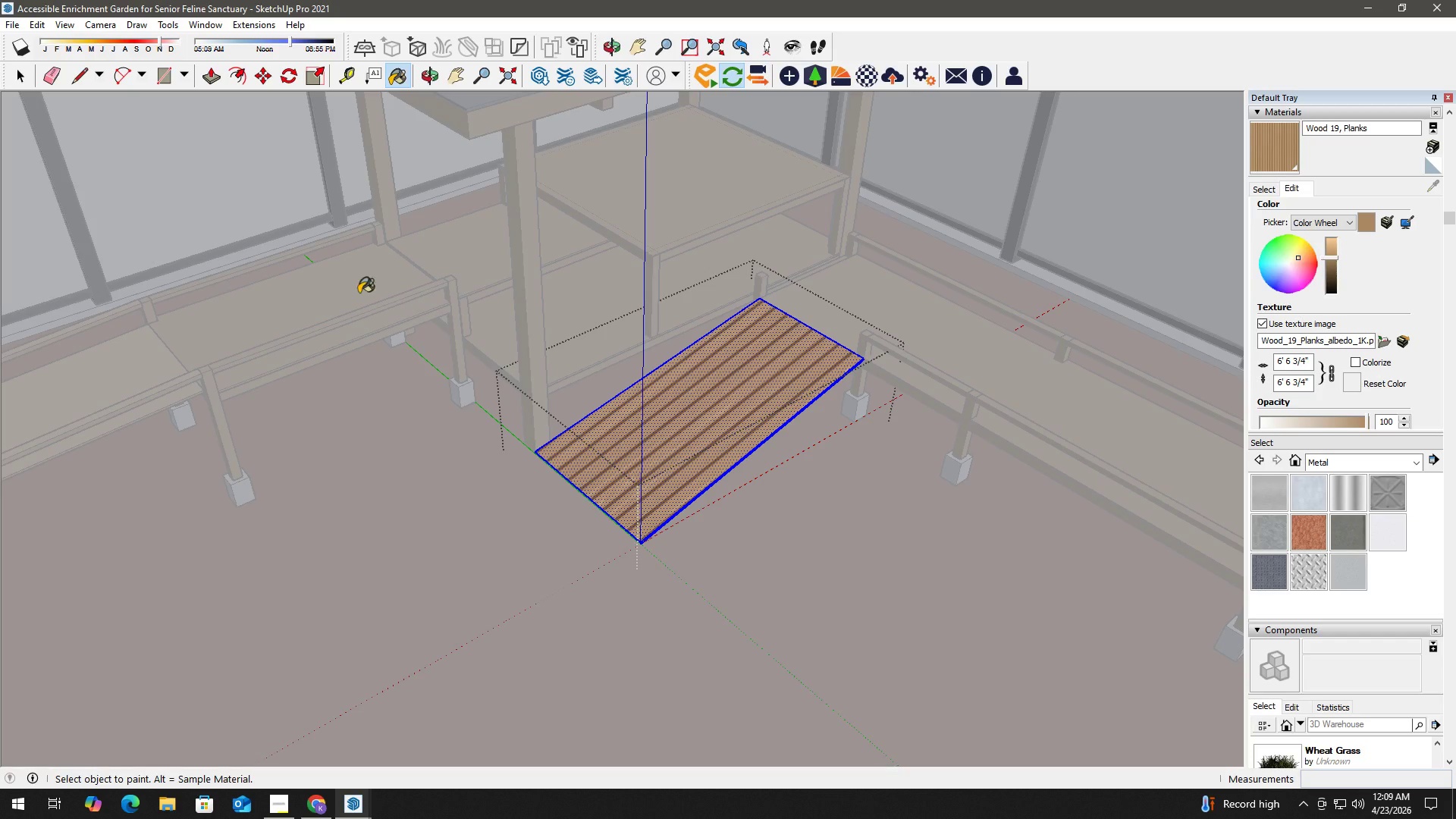 
hold_key(key=AltLeft, duration=0.34)
left_click([348, 290])
 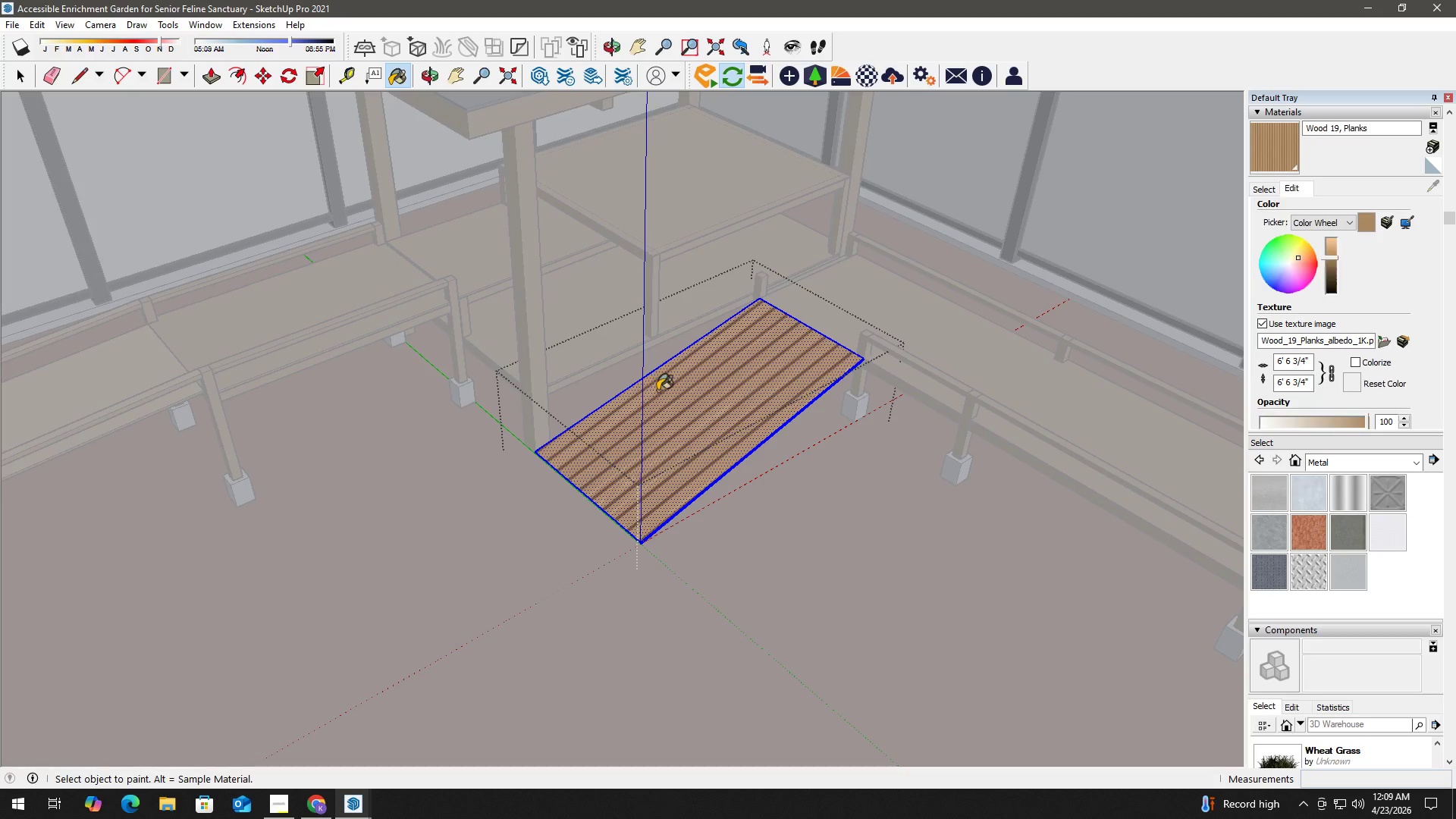 
double_click([676, 400])
 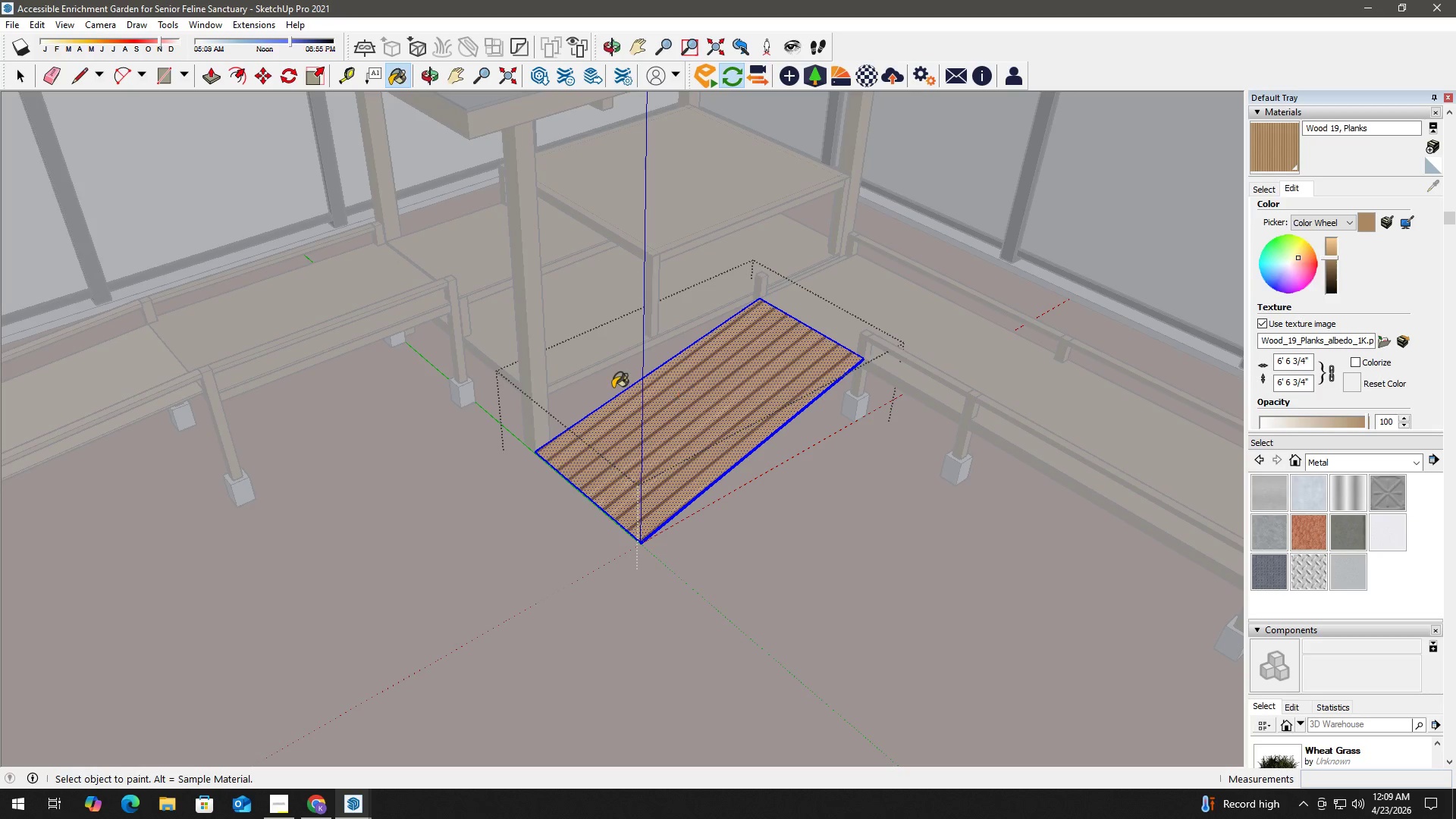 
hold_key(key=AltLeft, duration=0.92)
double_click([347, 286])
 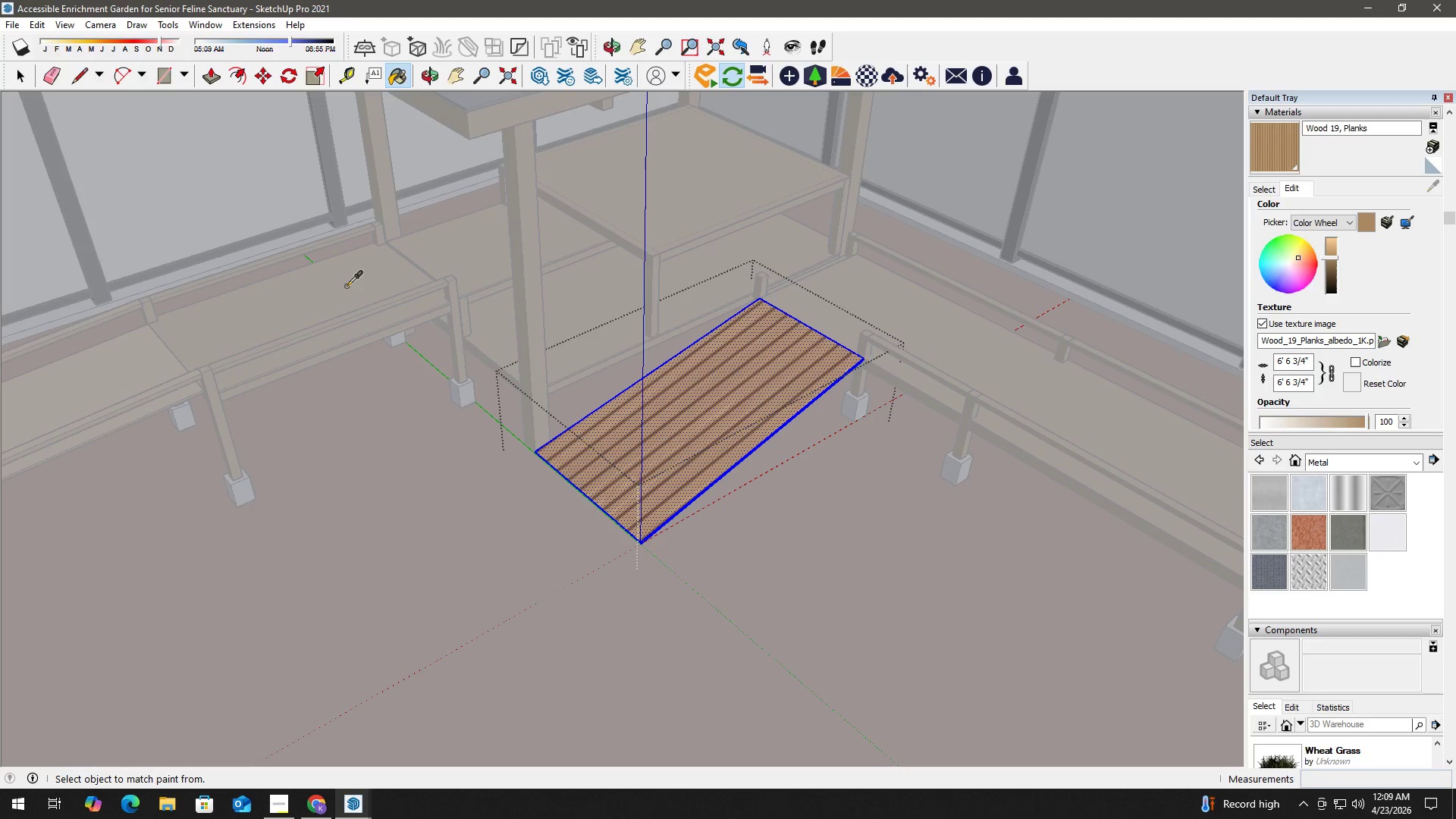 
triple_click([347, 286])
 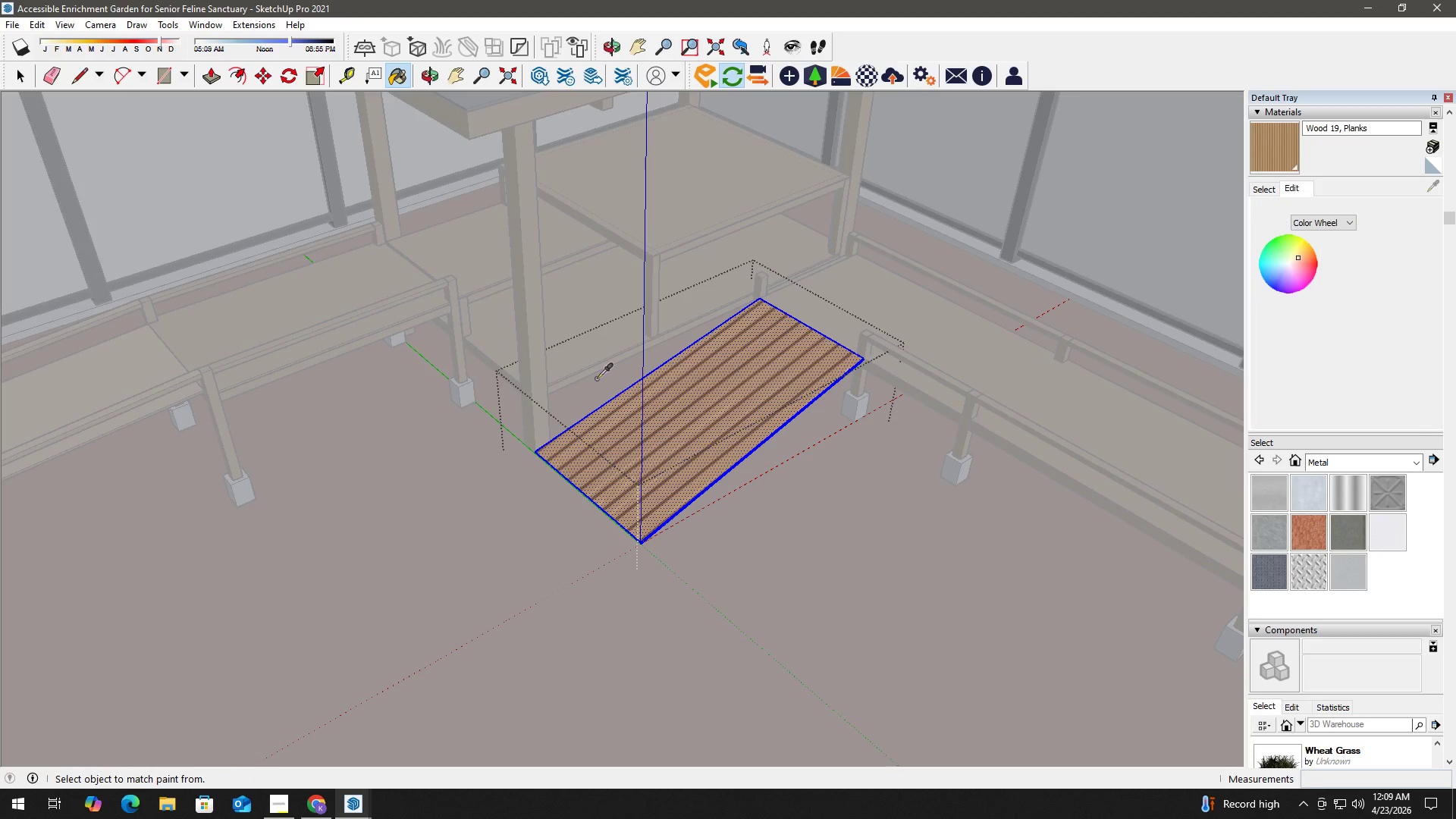 
hold_key(key=AltLeft, duration=1.62)
triple_click([687, 398])
 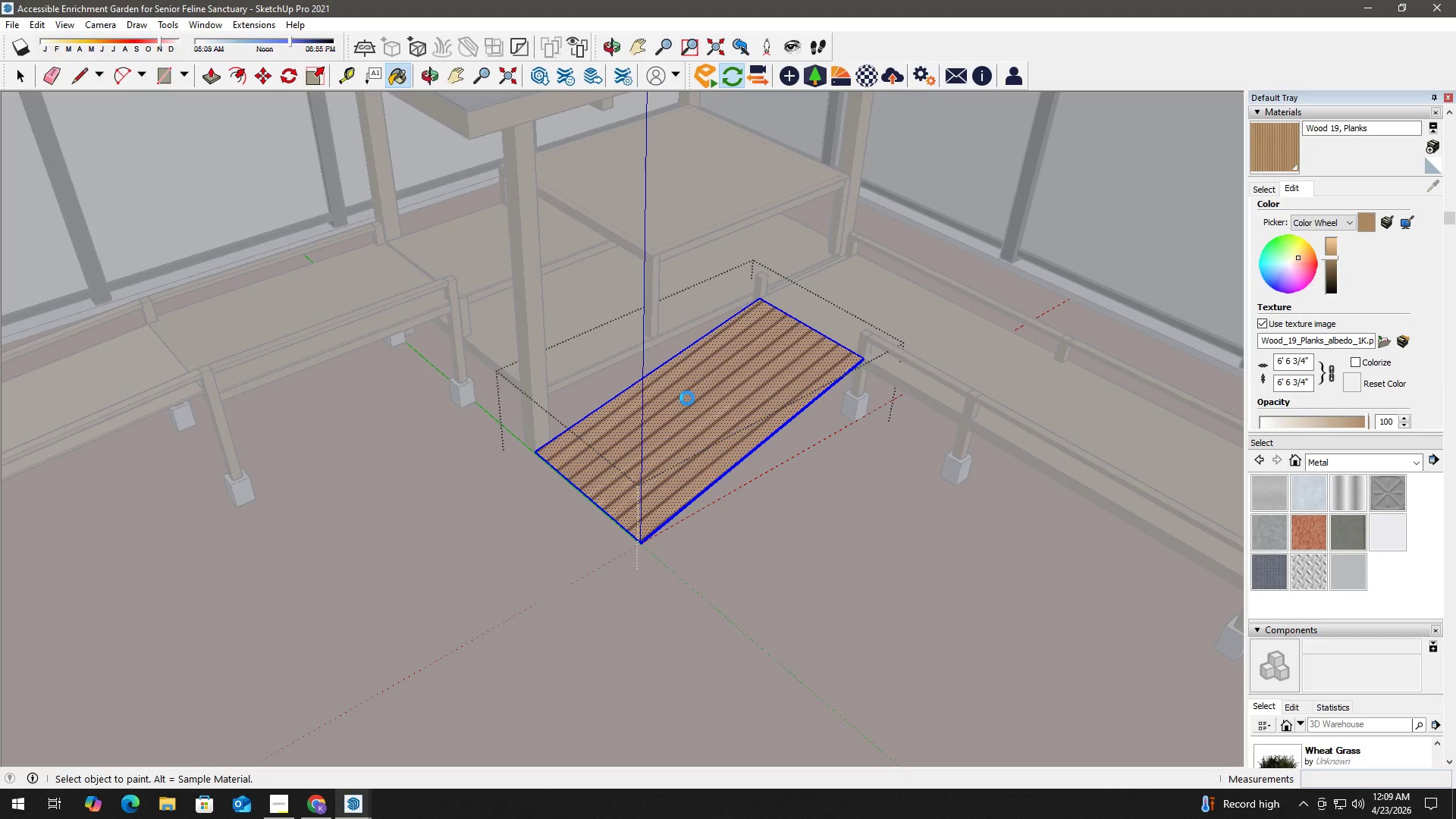 
triple_click([687, 398])
 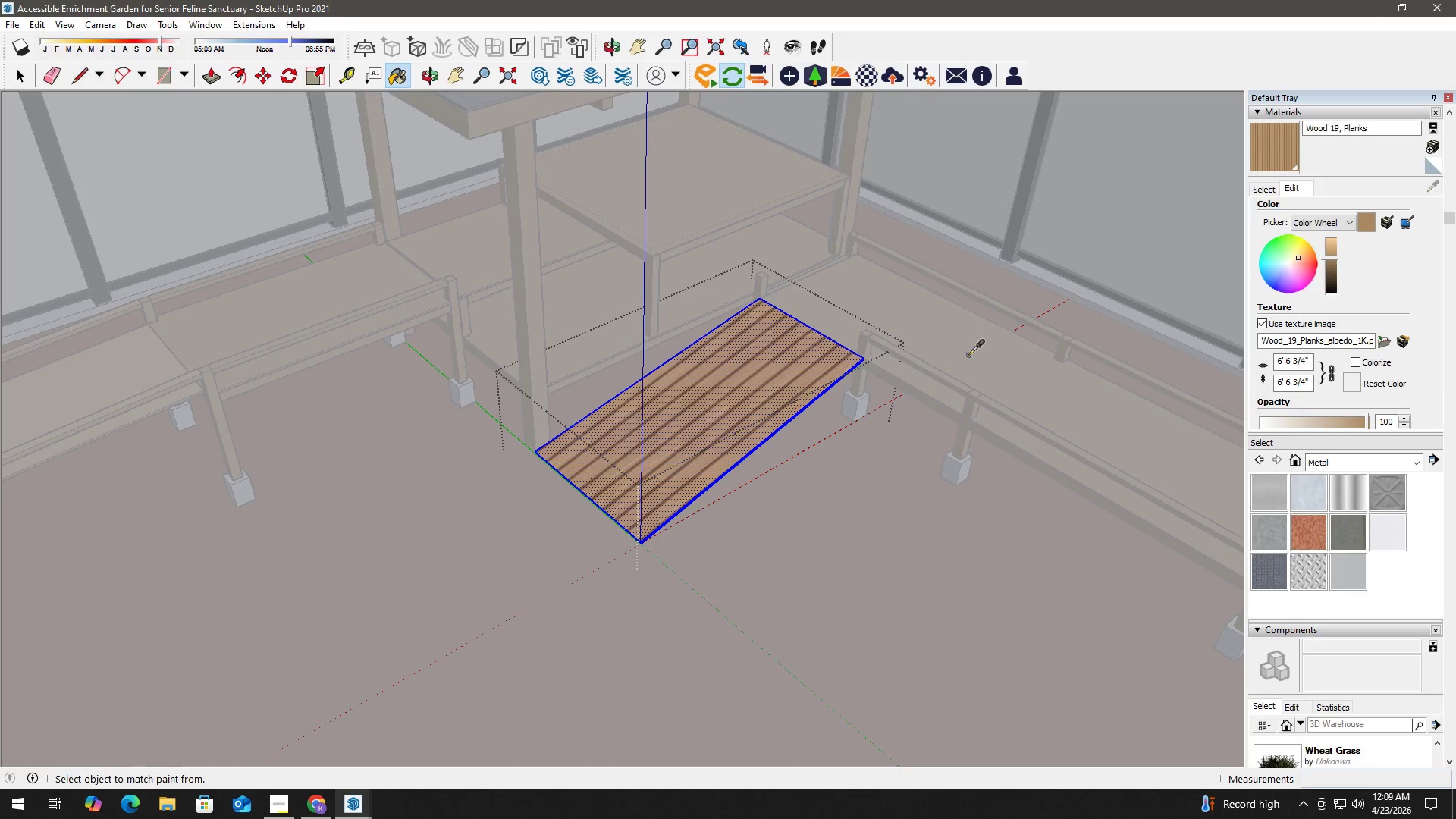 
double_click([970, 354])
 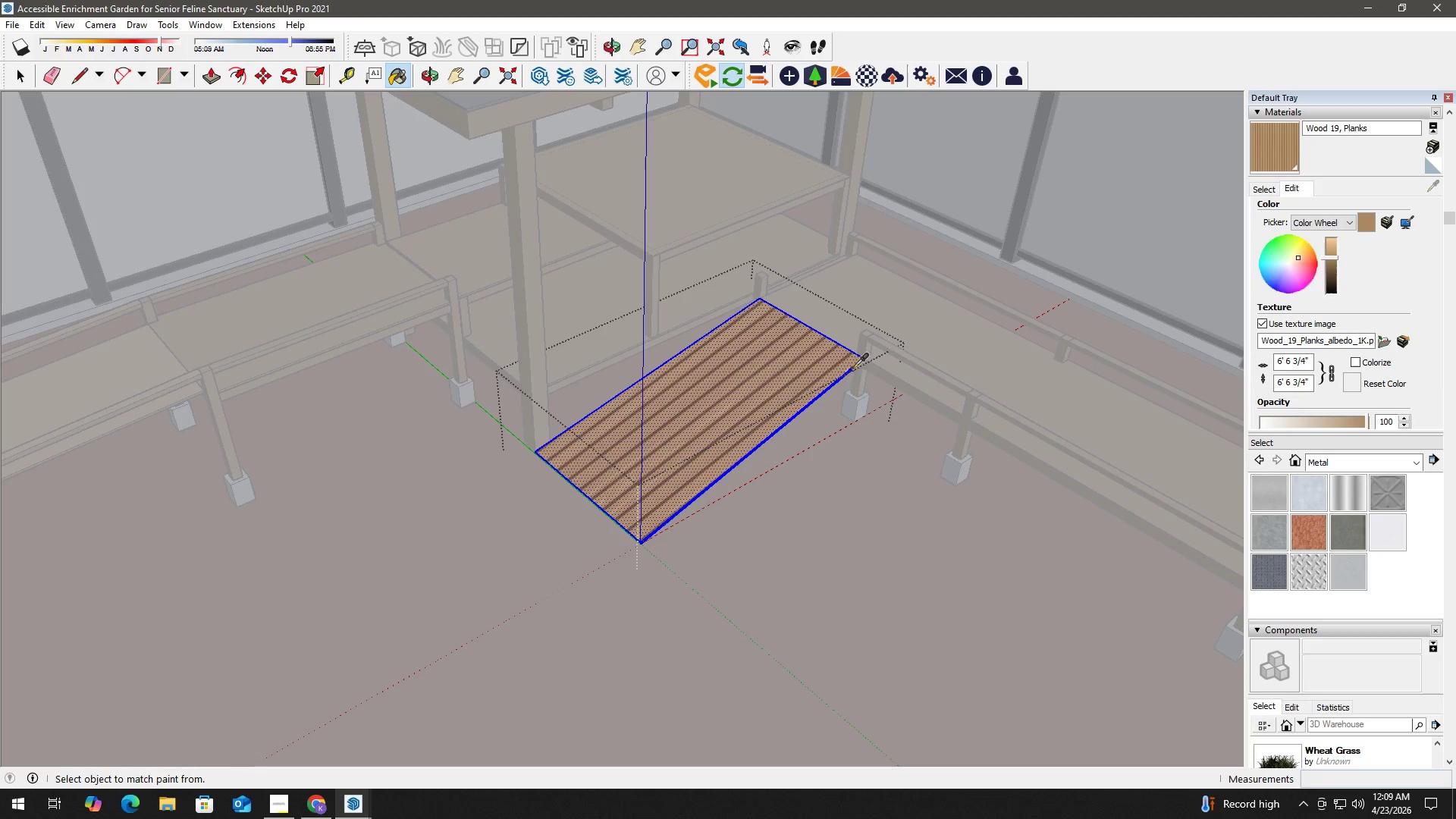 
triple_click([737, 389])
 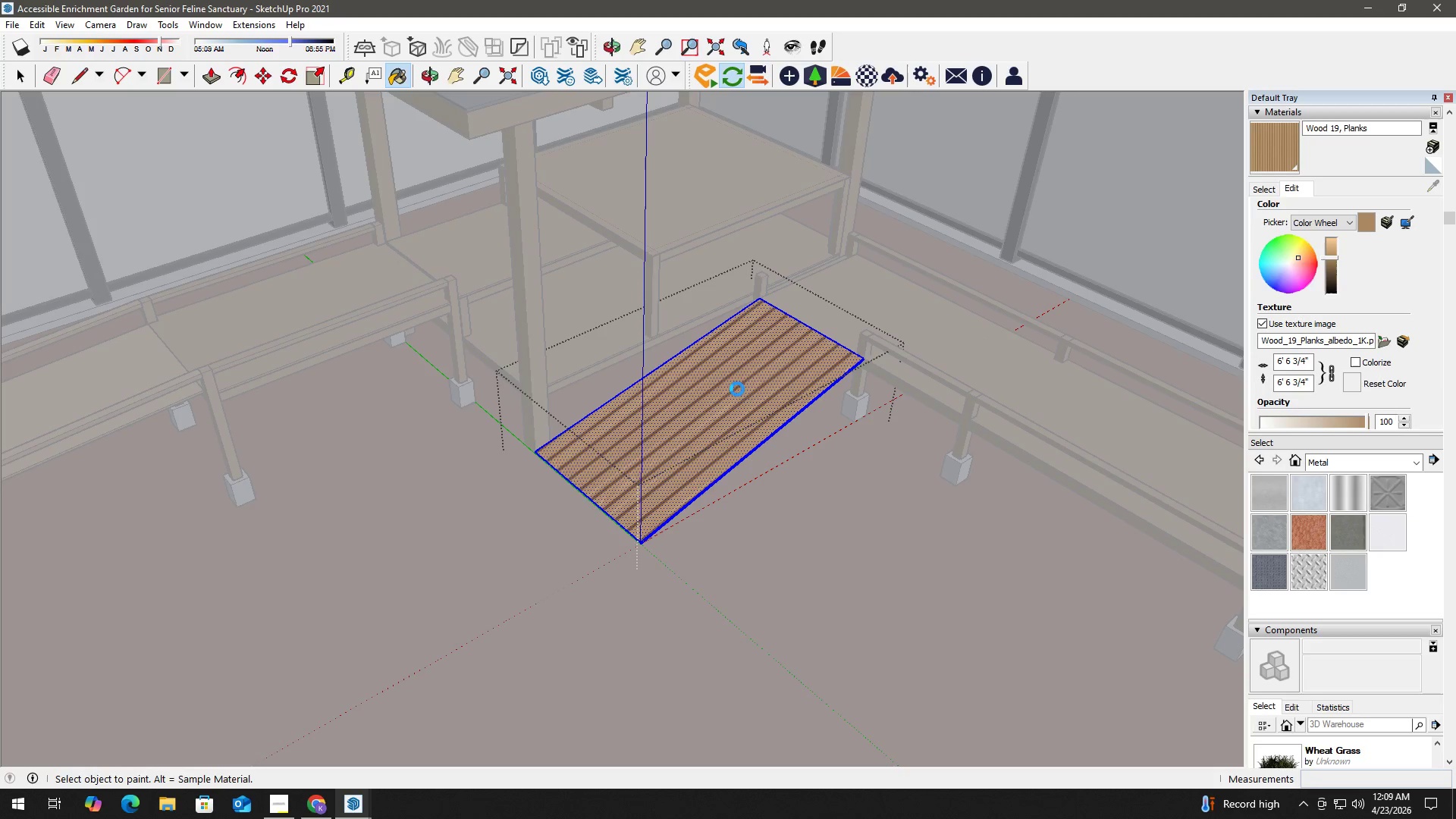 
triple_click([737, 389])
 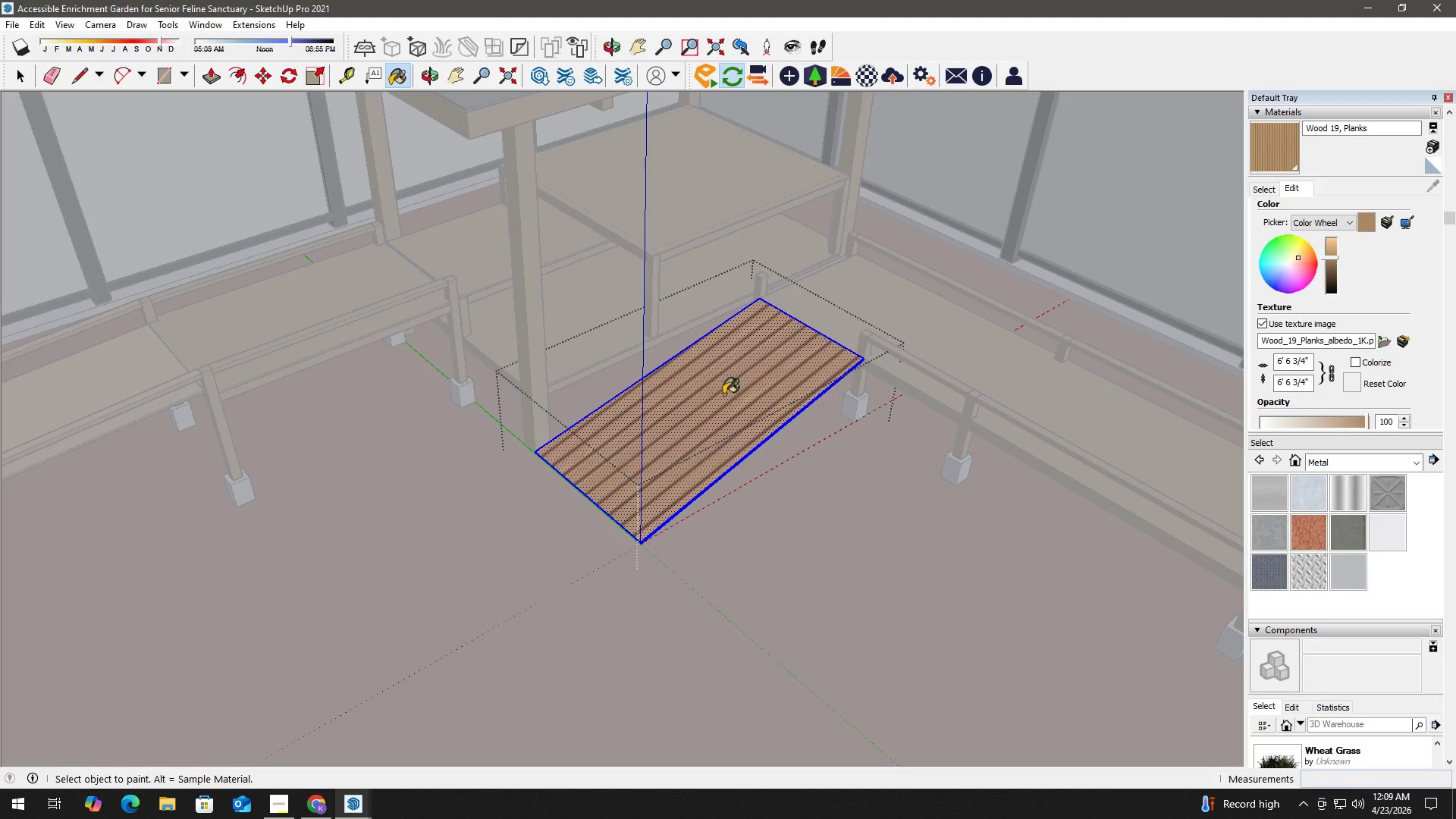 
key(Space)
 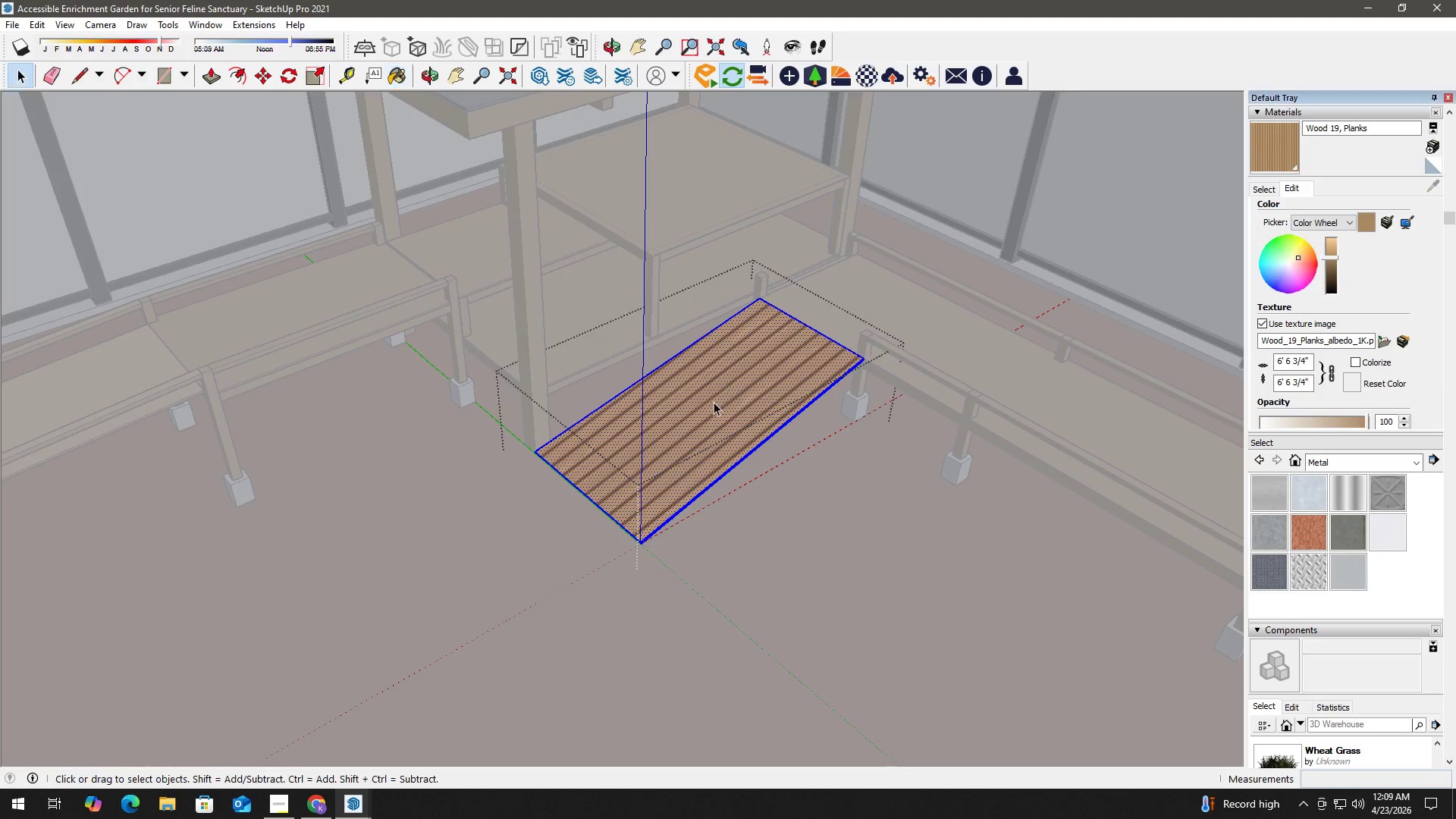 
key(Escape)
 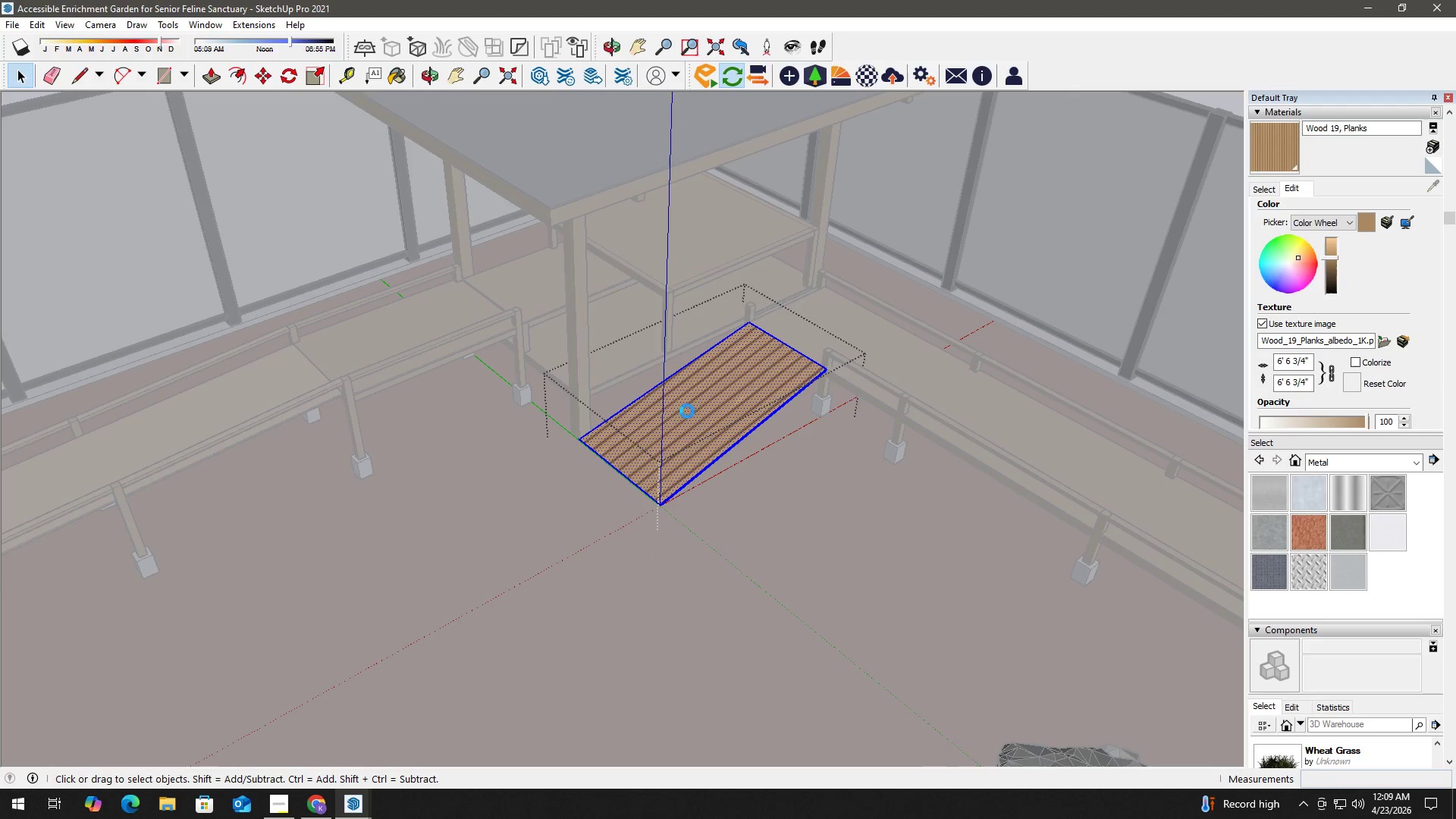 
key(Escape)
 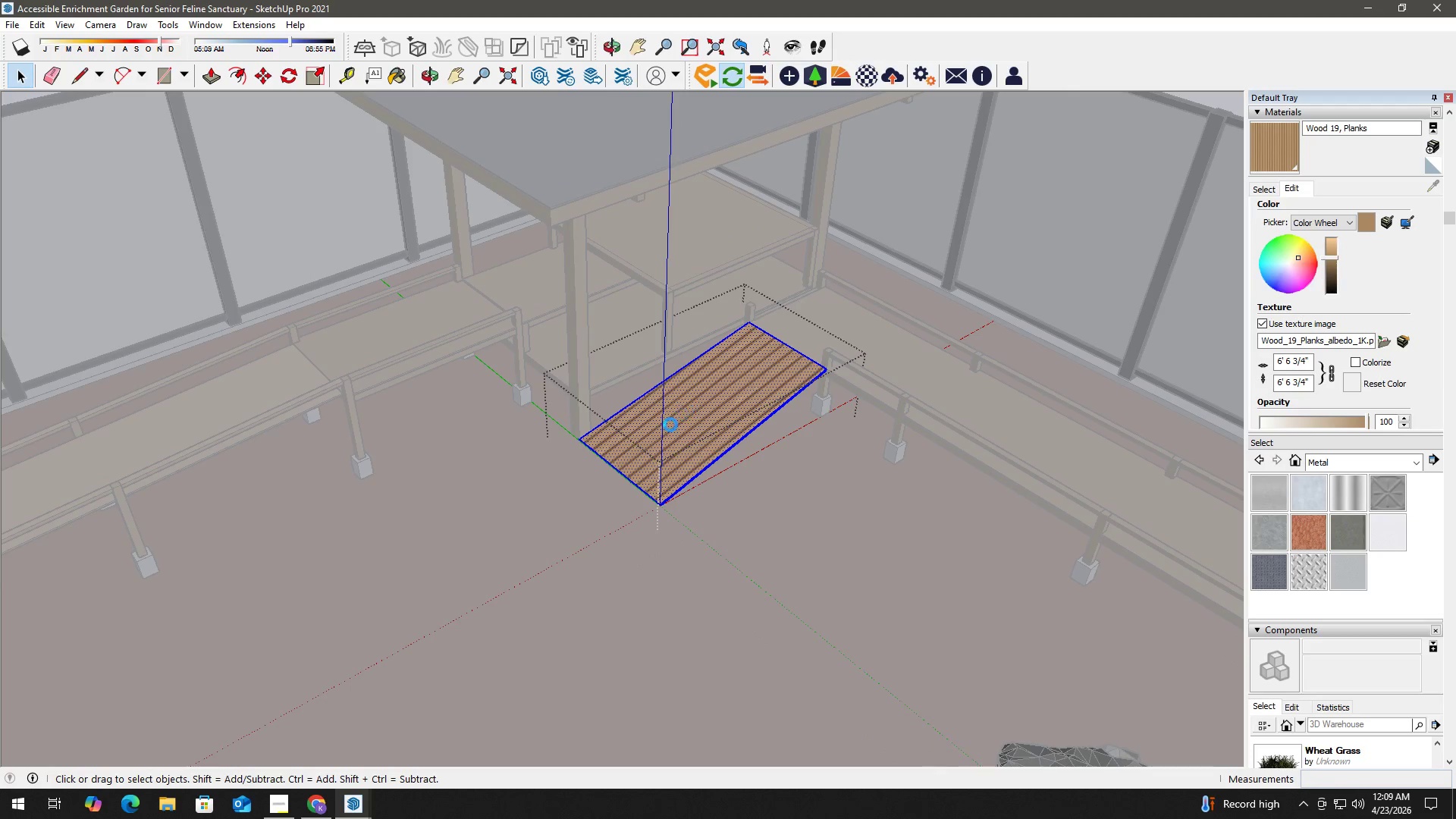 
scroll: coordinate [712, 403], scroll_direction: down, amount: 3.0
 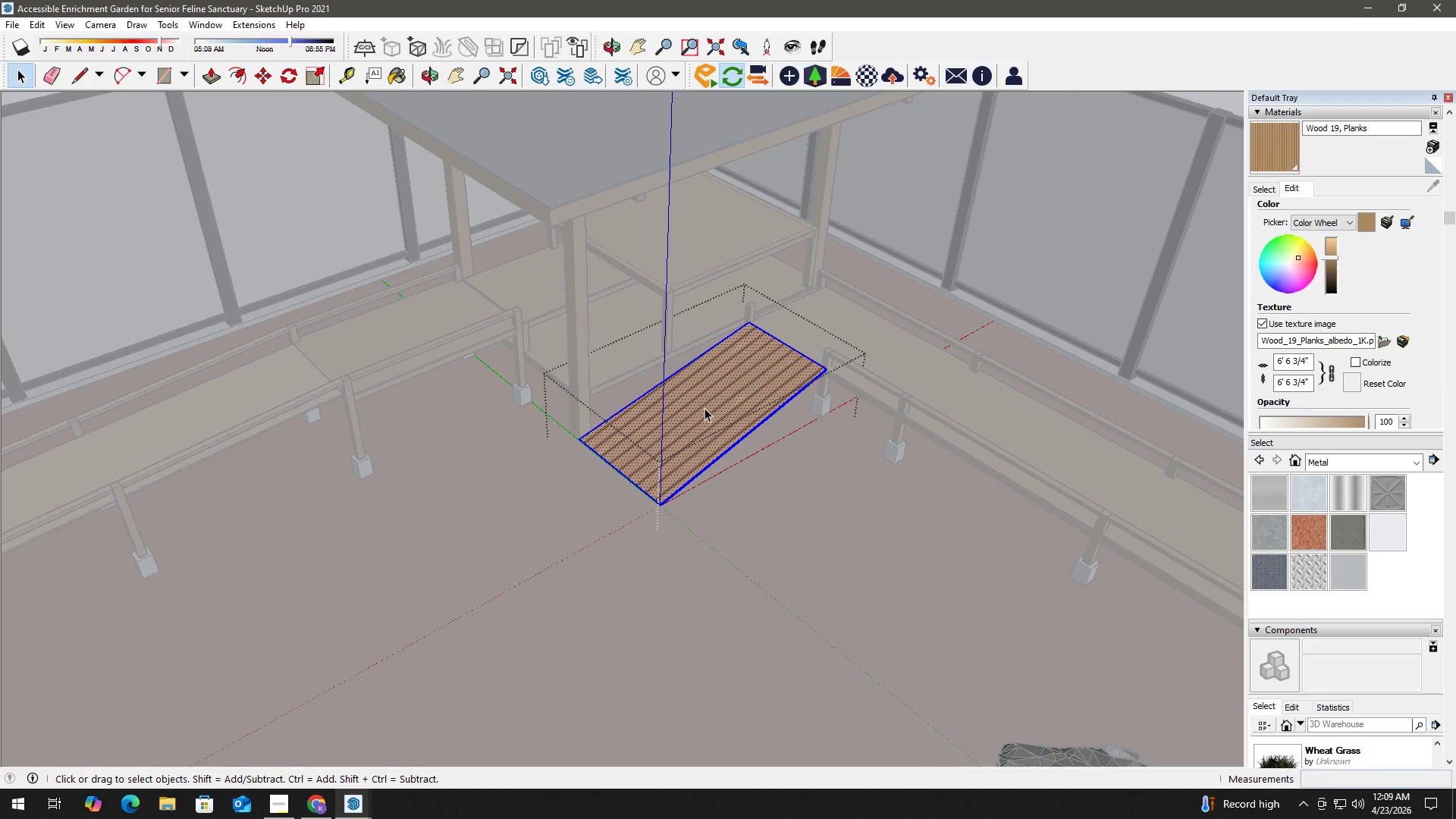 
key(Escape)
 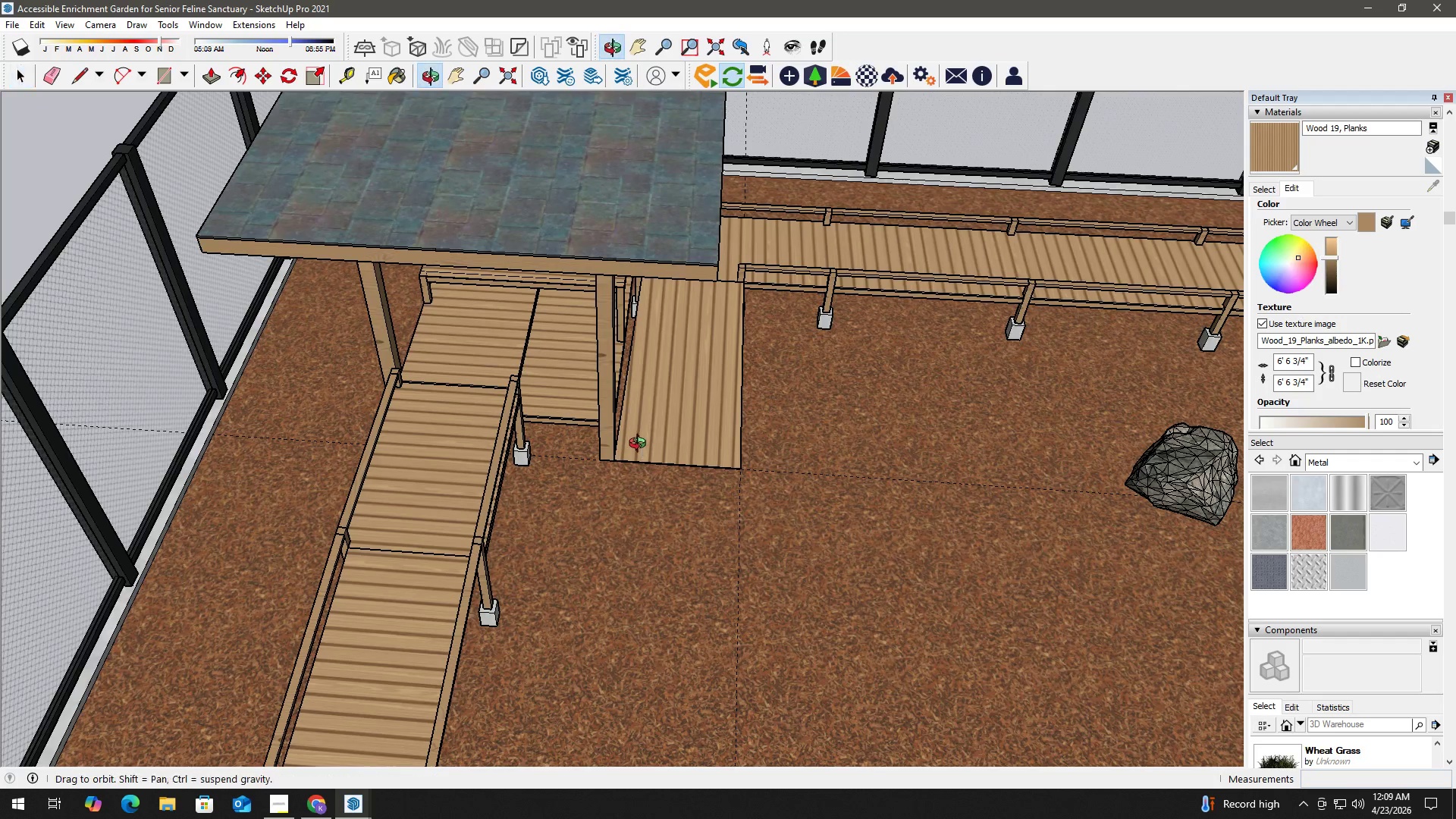 
scroll: coordinate [665, 383], scroll_direction: up, amount: 3.0
 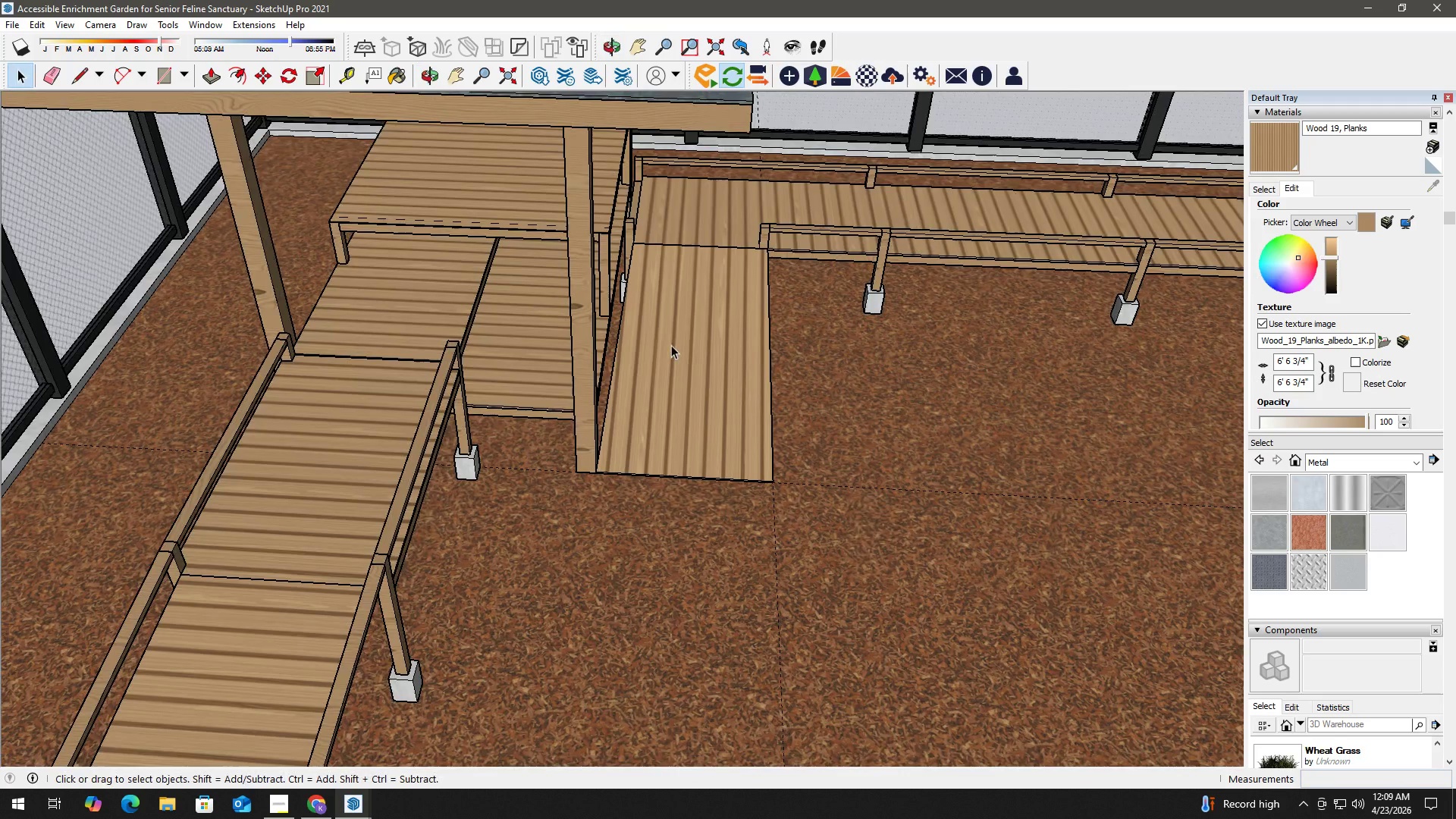 
left_click([682, 348])
 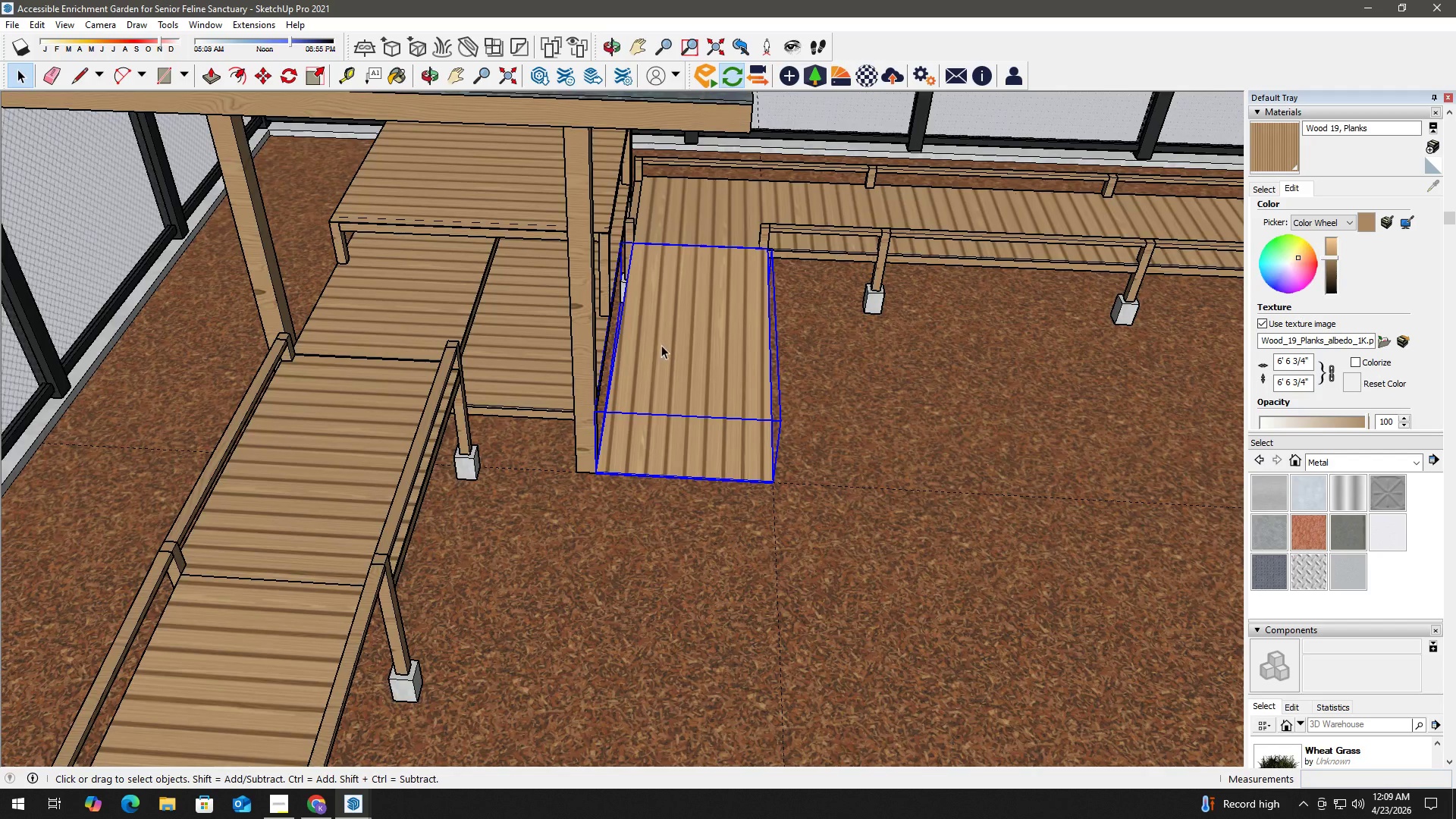 
key(Control+Z)
 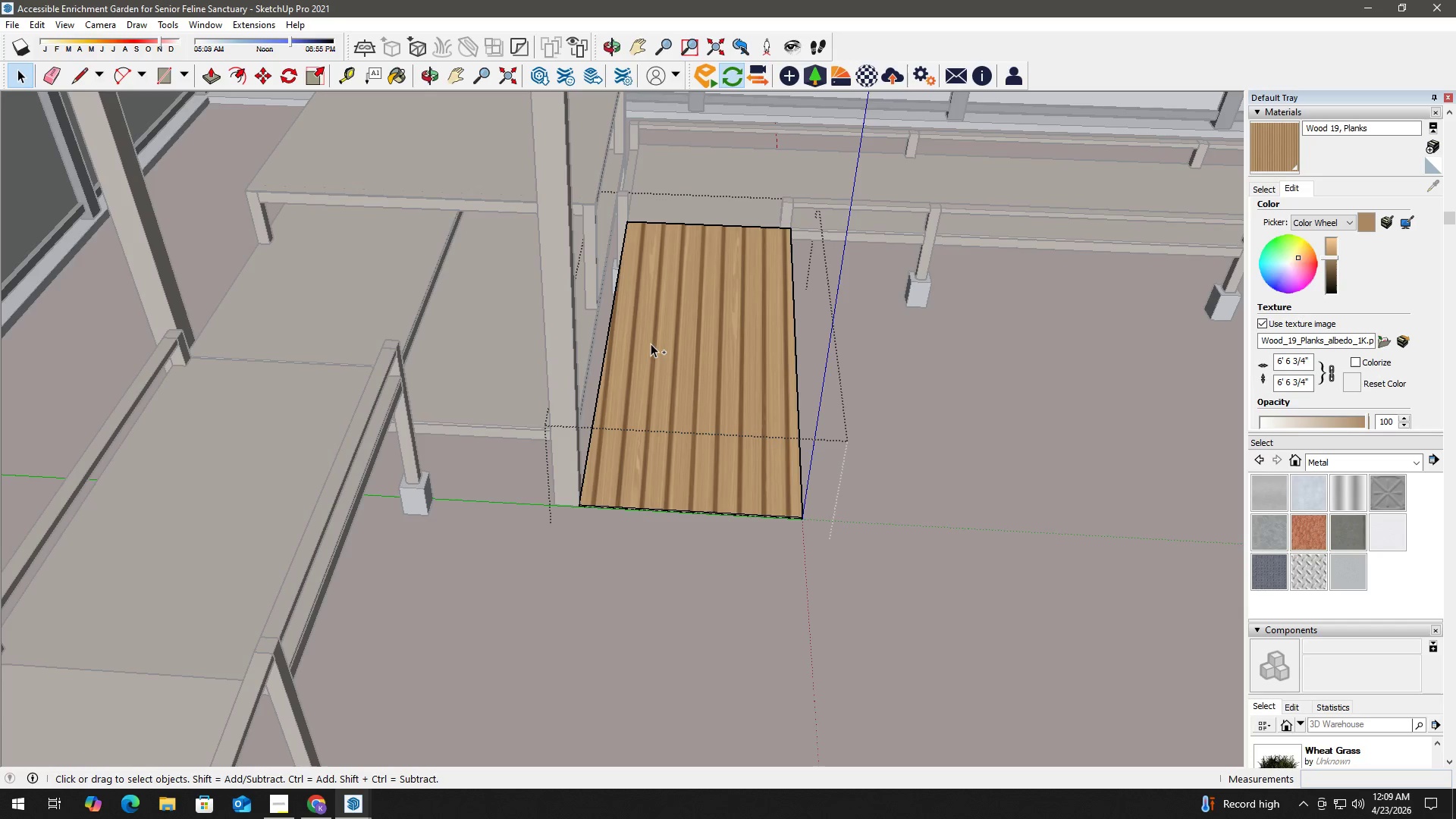 
scroll: coordinate [661, 344], scroll_direction: up, amount: 2.0
 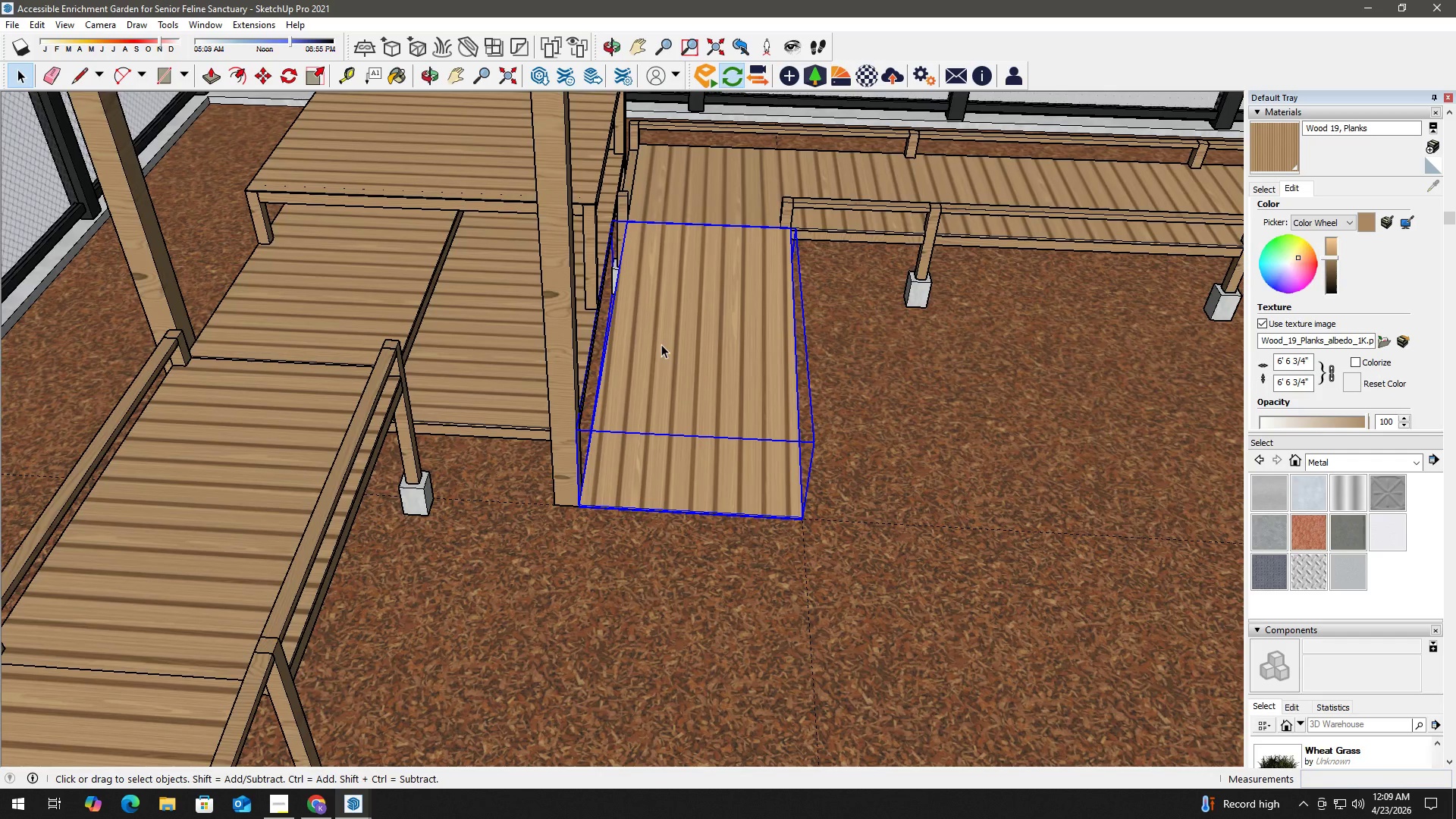 
key(Control+Z)
 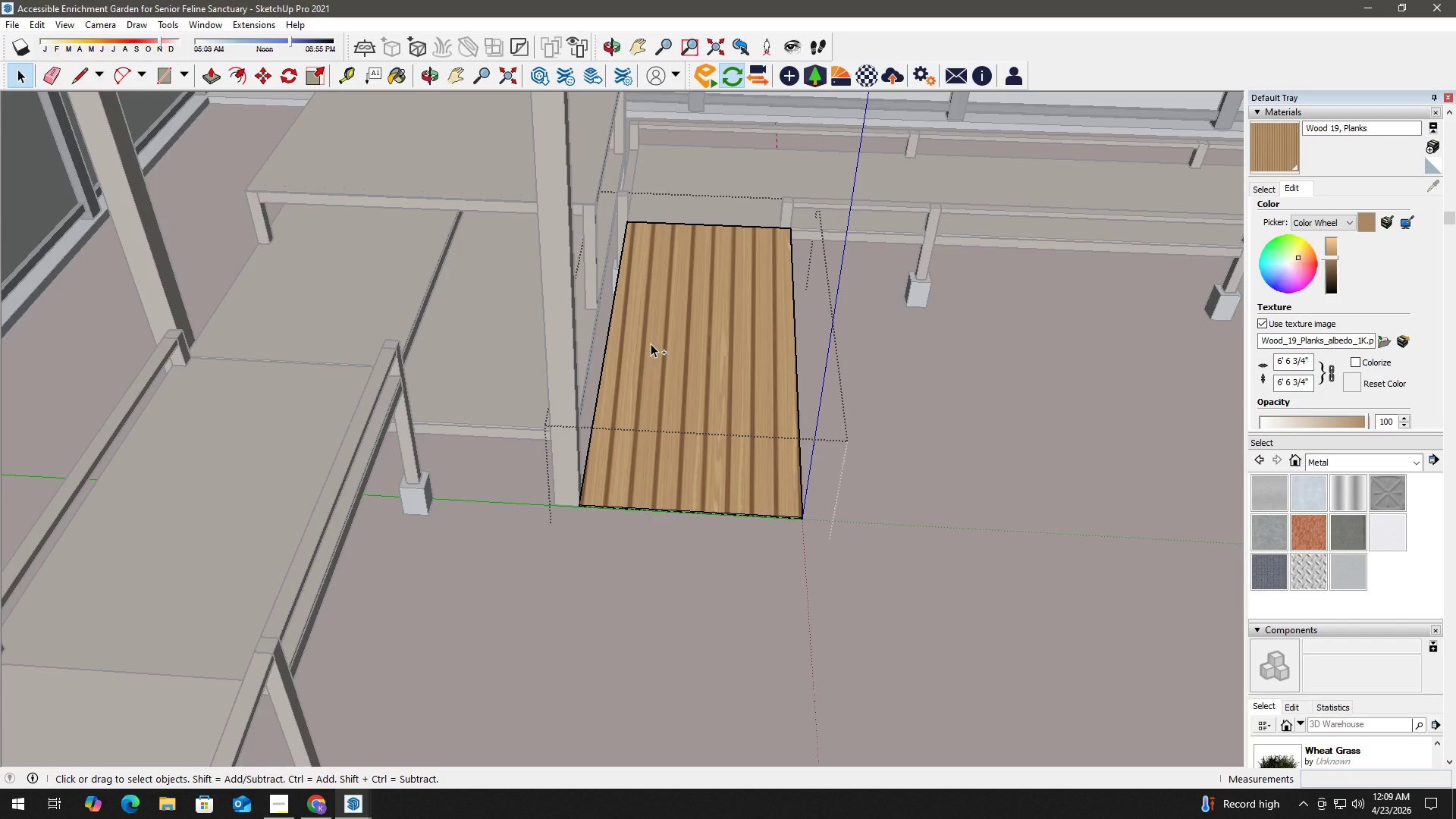 
key(Control+Z)
 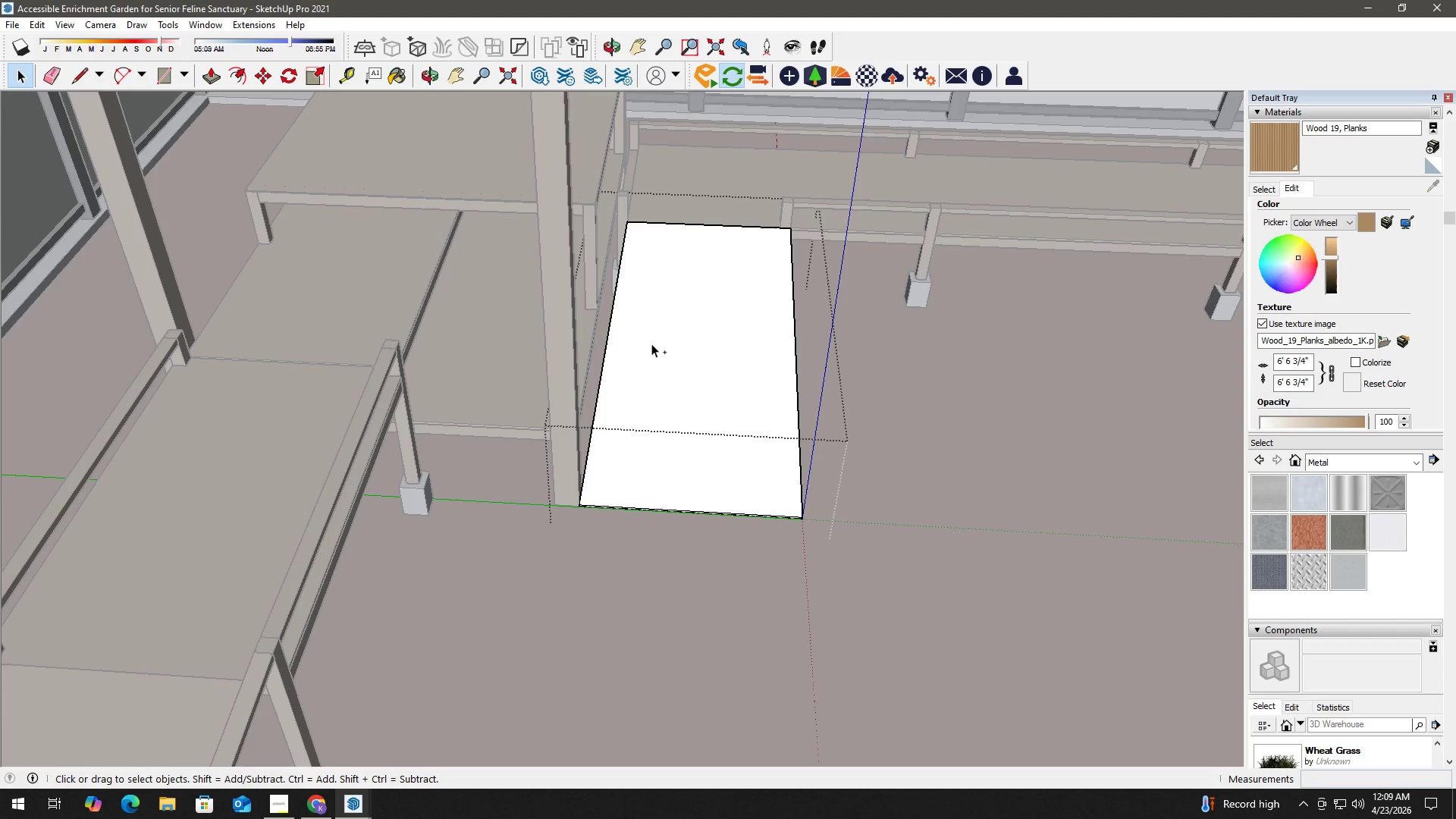 
key(Control+Z)
 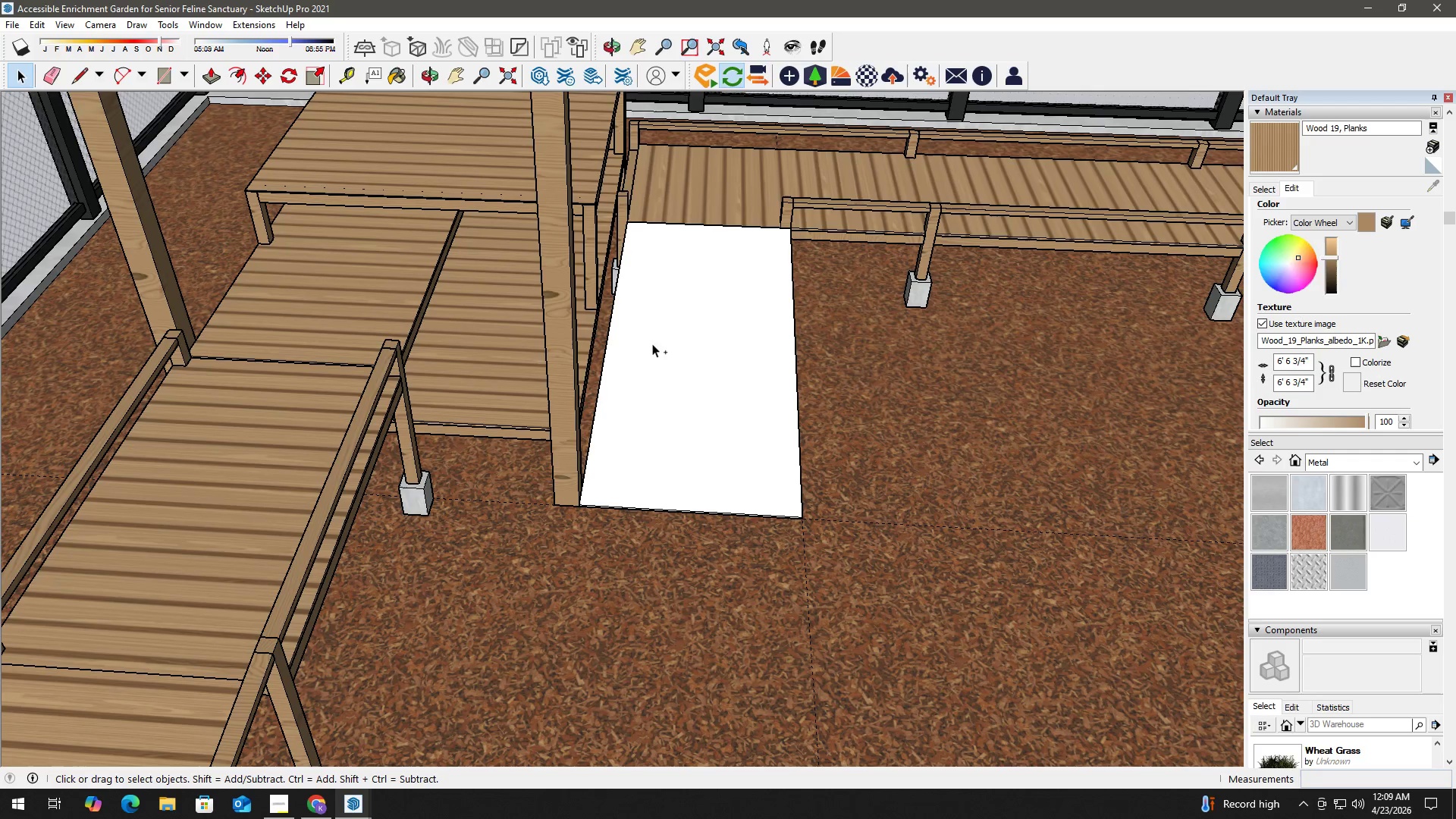 
key(Control+Z)
 